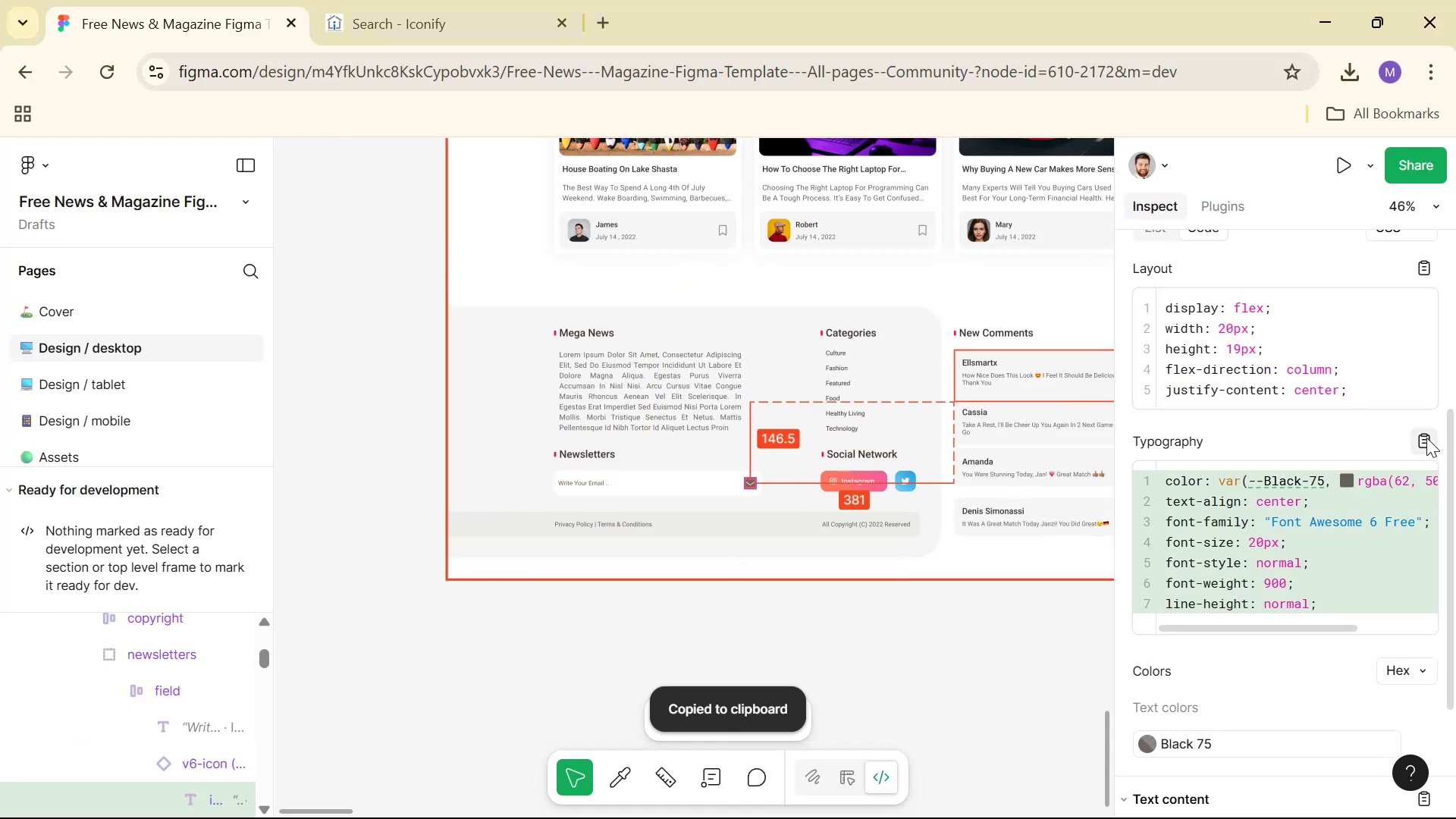 
key(Alt+Tab)
 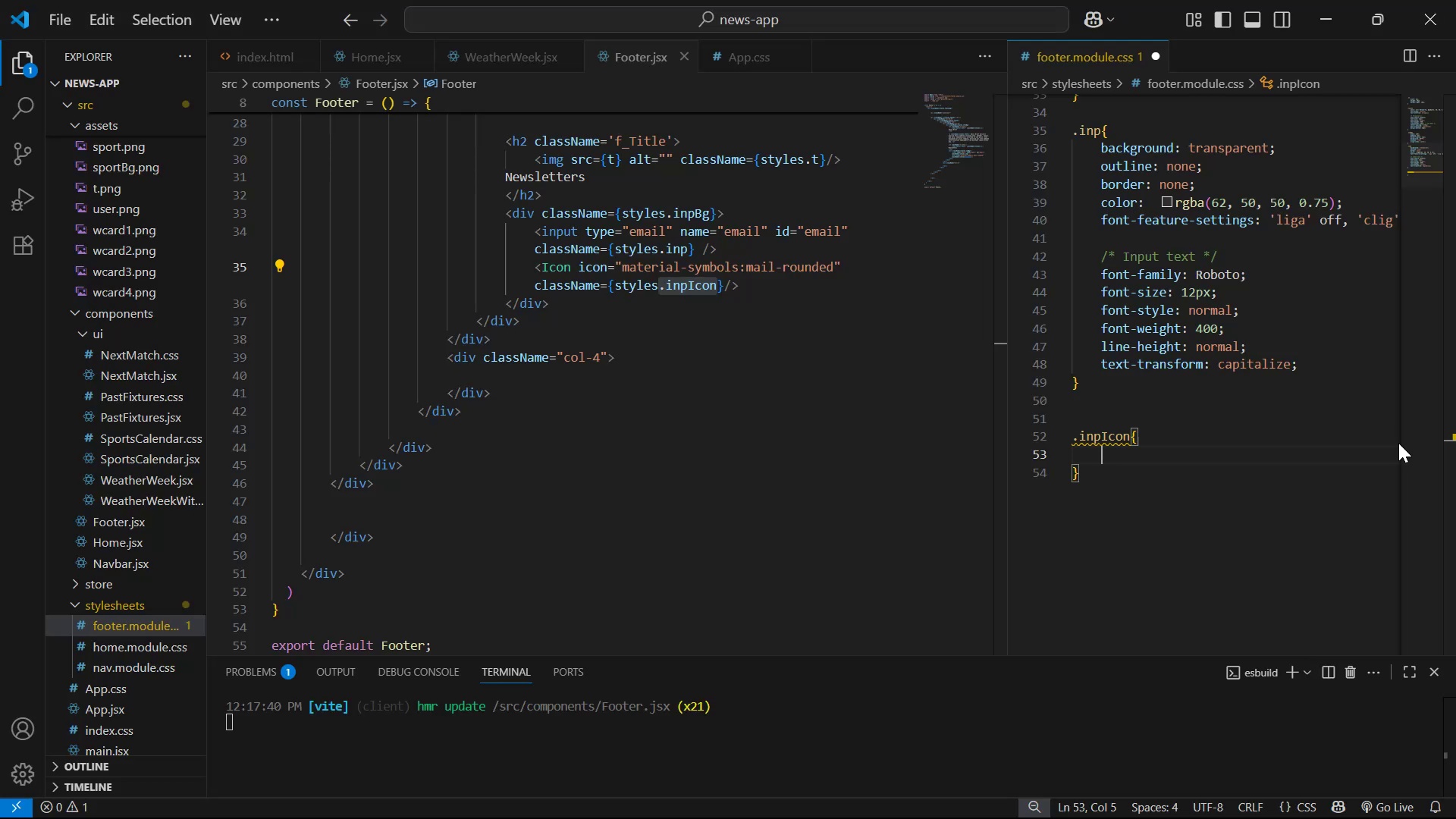 
key(Control+V)
 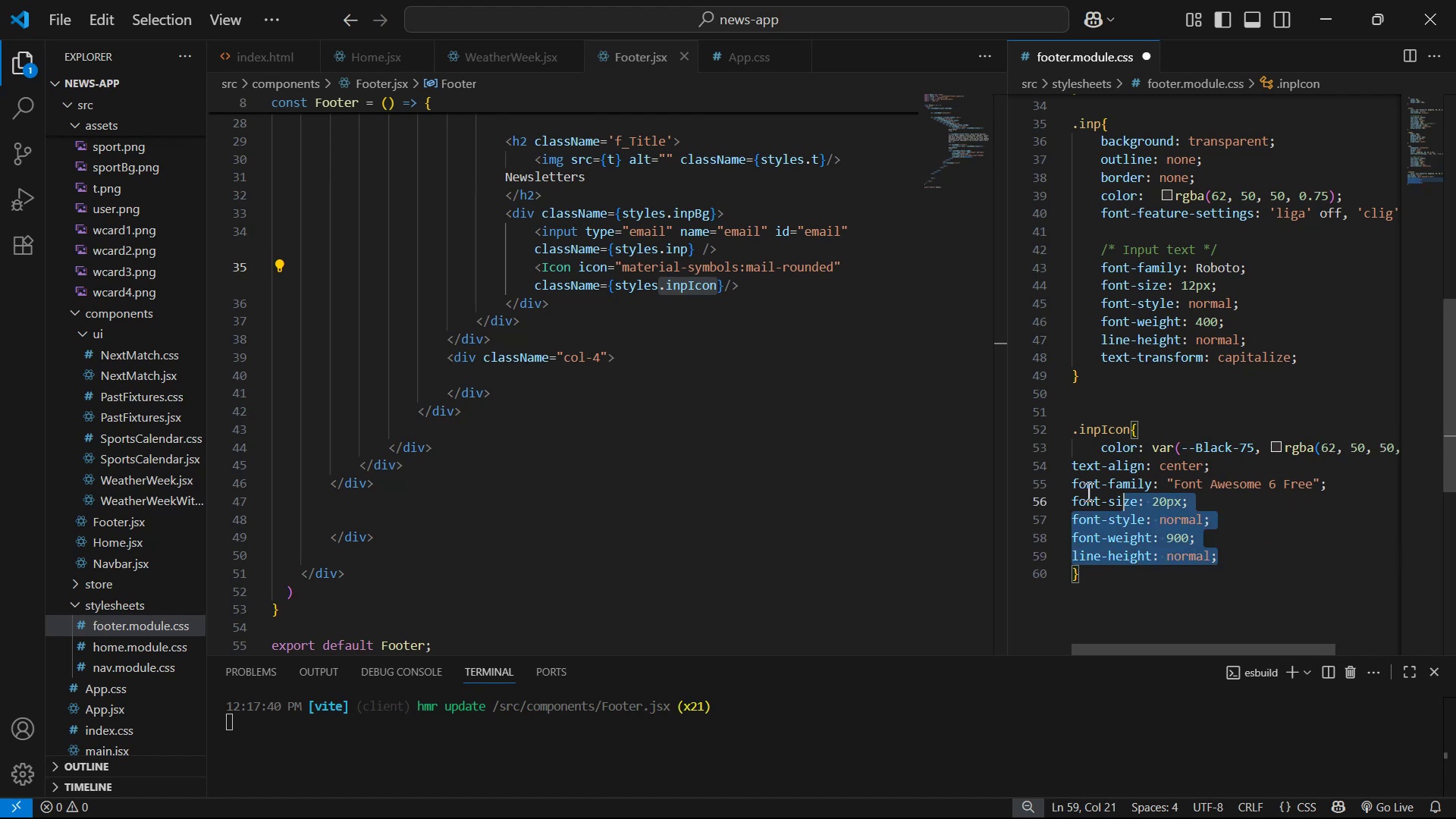 
key(Tab)
 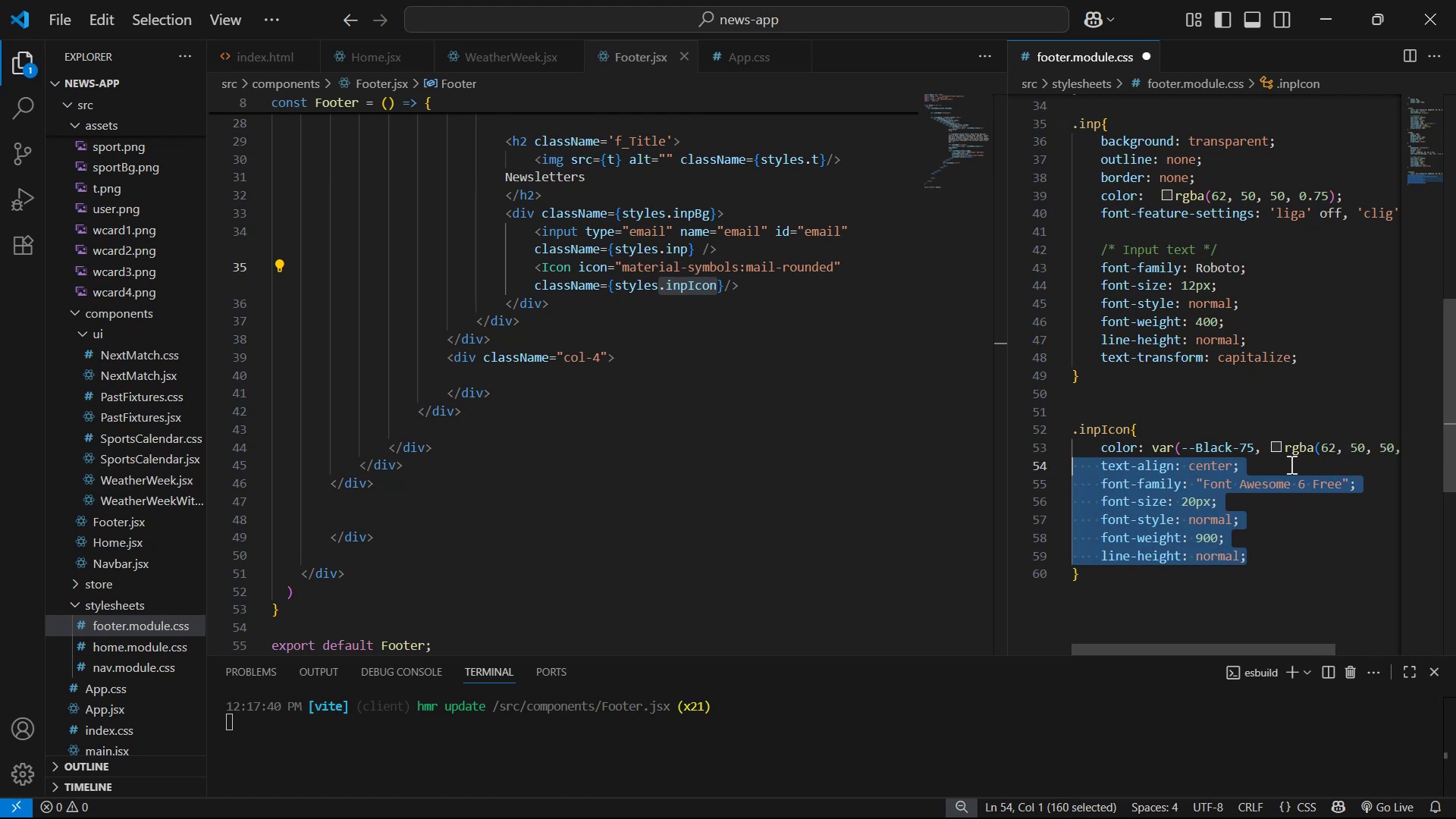 
left_click([1290, 464])
 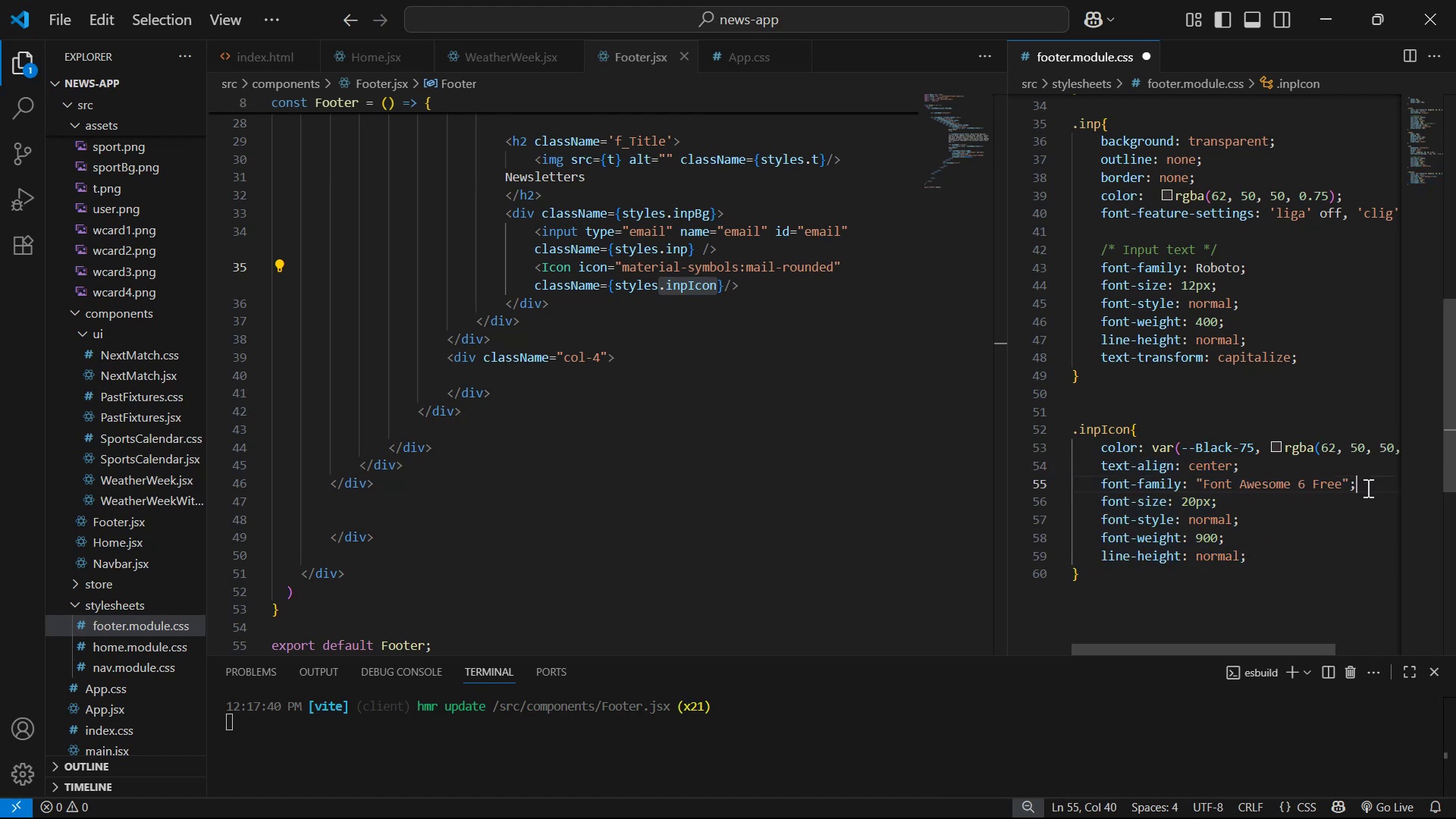 
wait(6.69)
 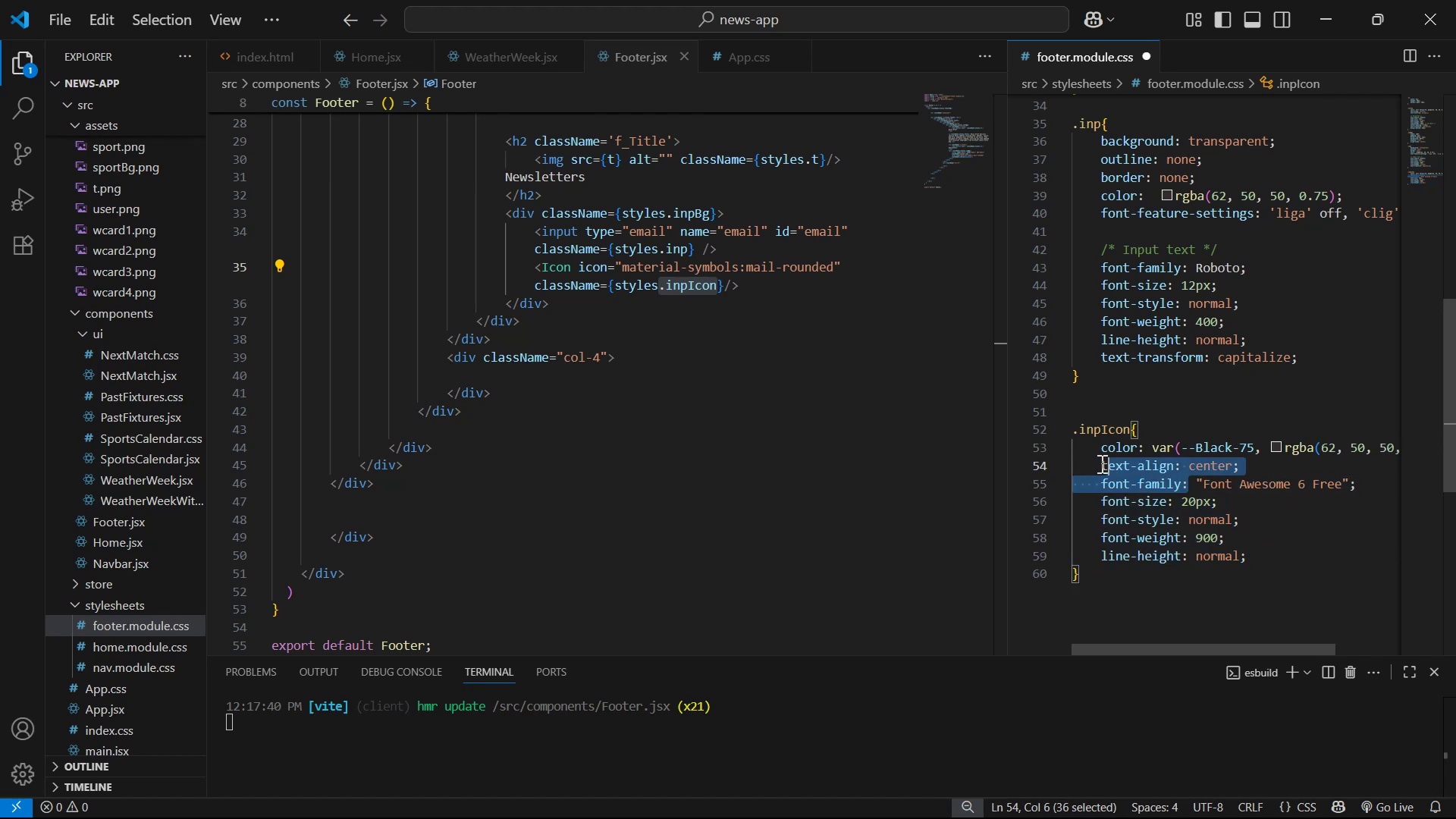 
key(Backspace)
 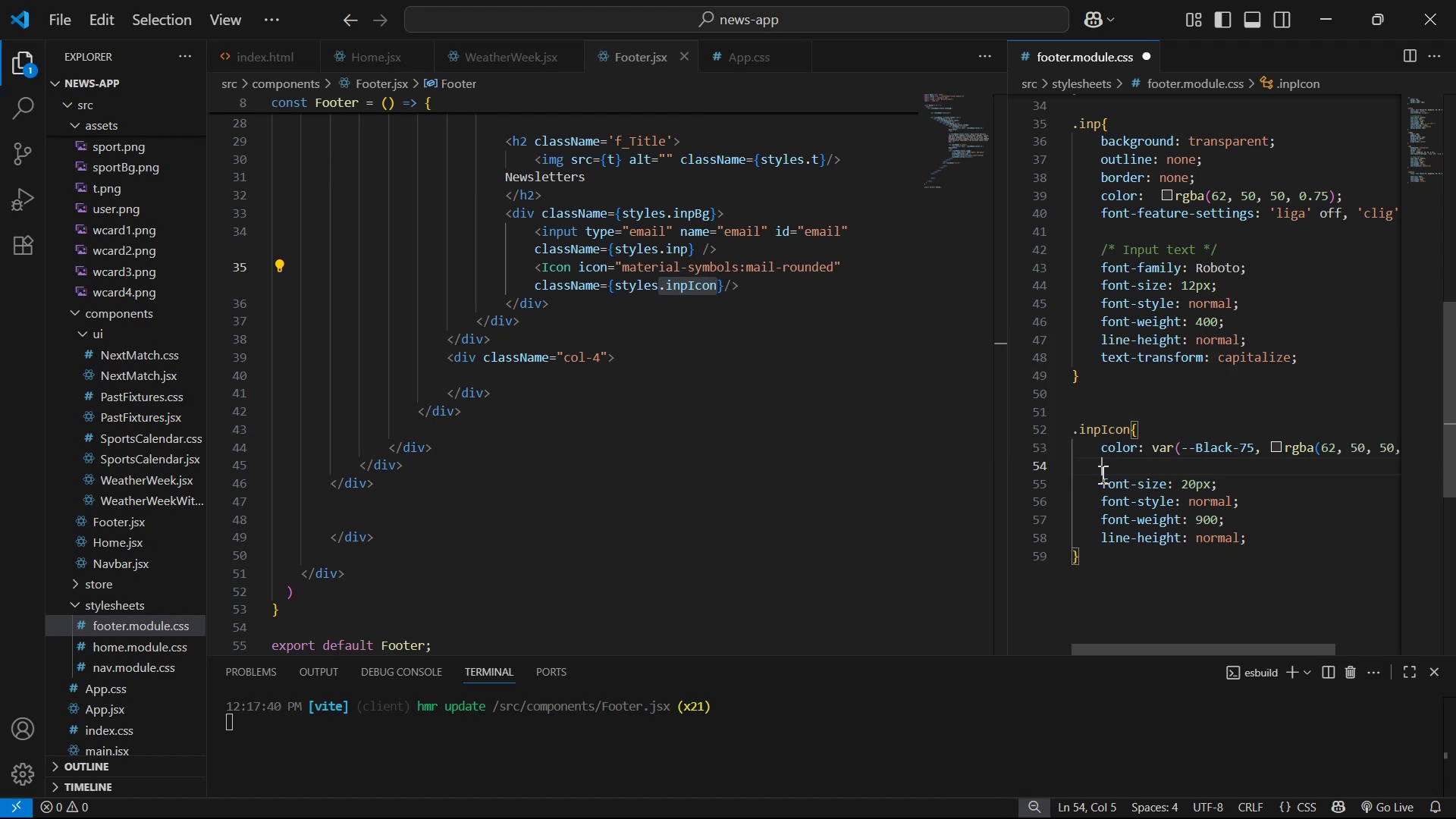 
key(Backspace)
 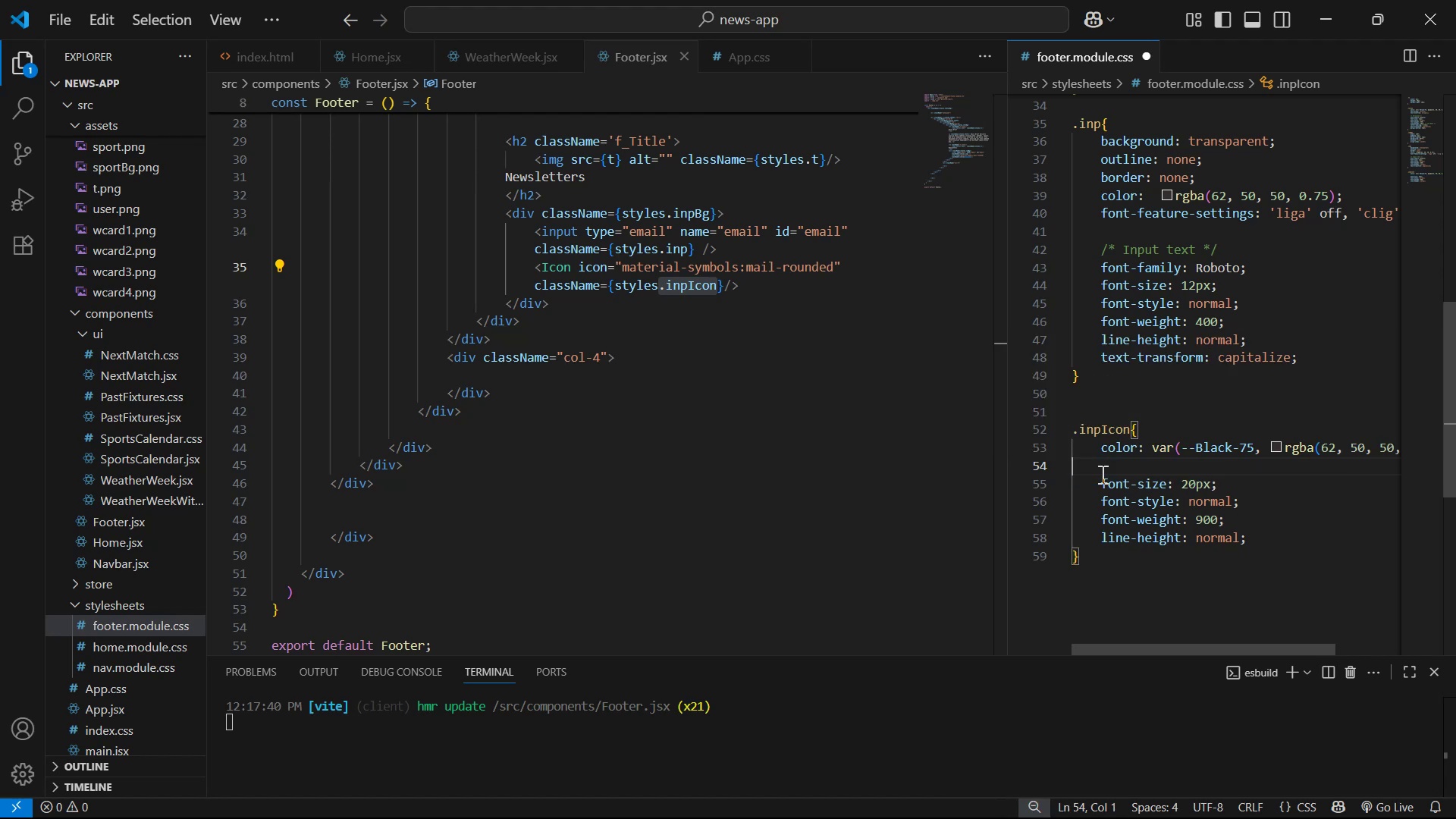 
key(Backspace)
 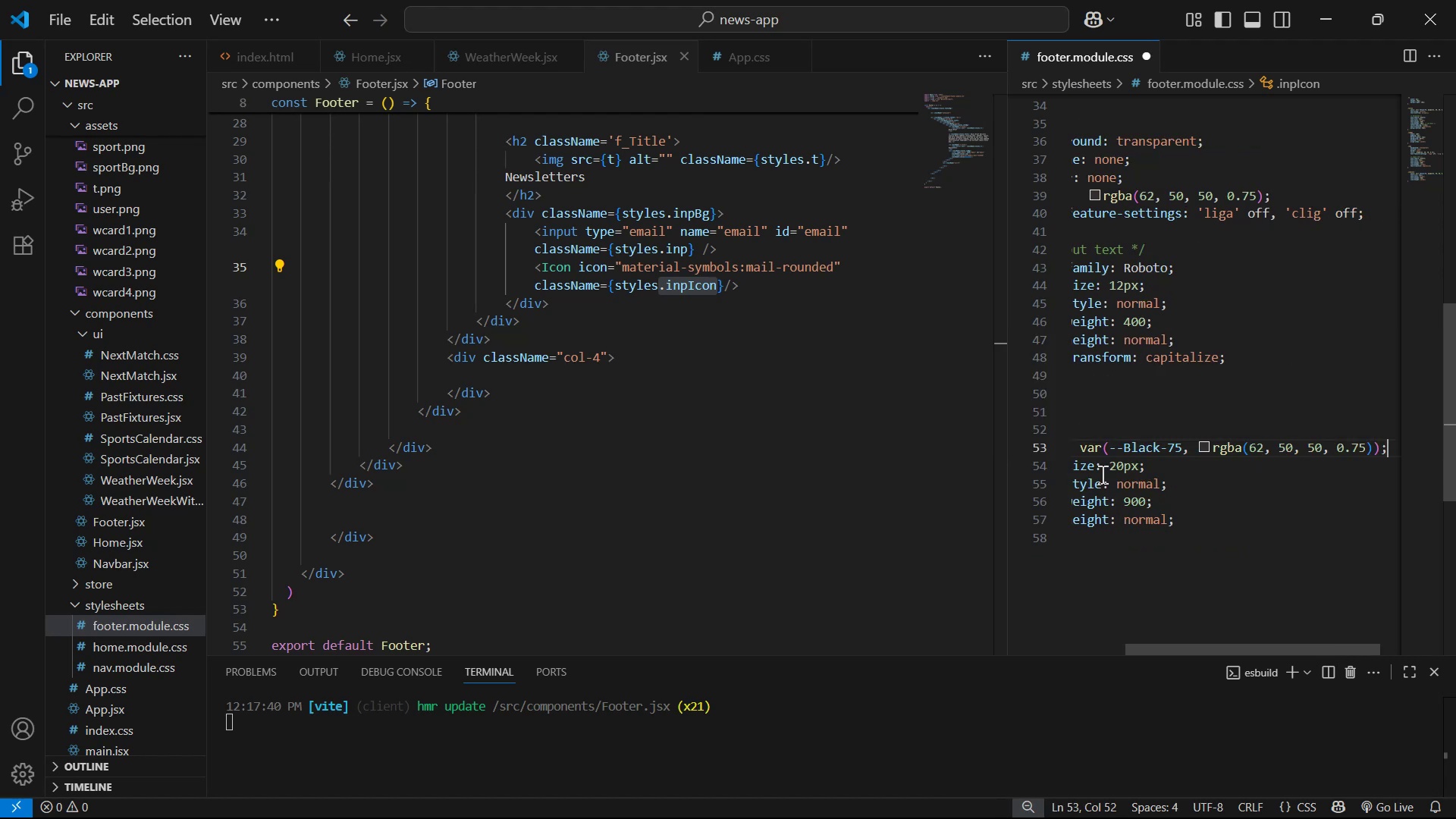 
key(Alt+Z)
 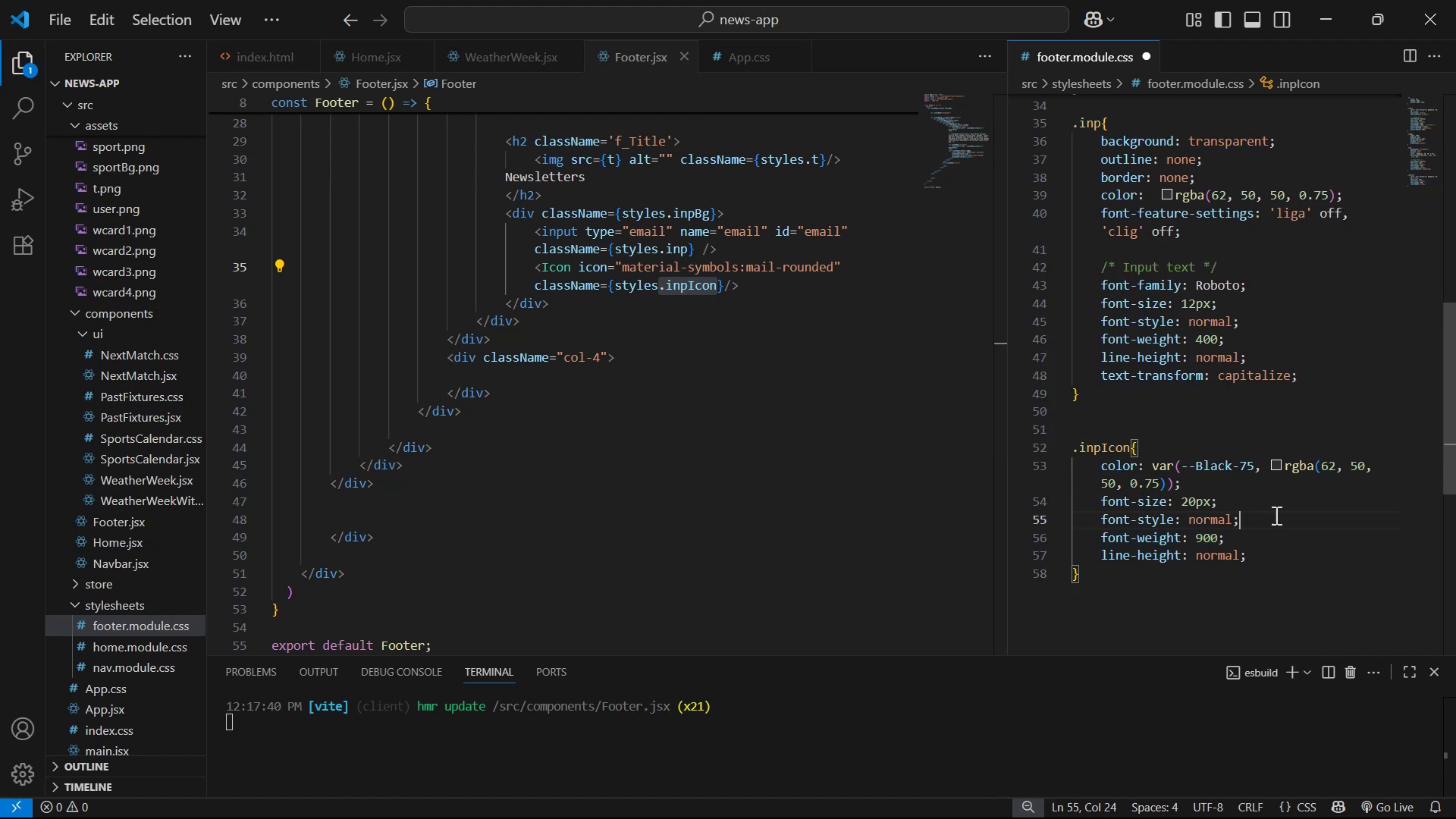 
left_click([1058, 518])
 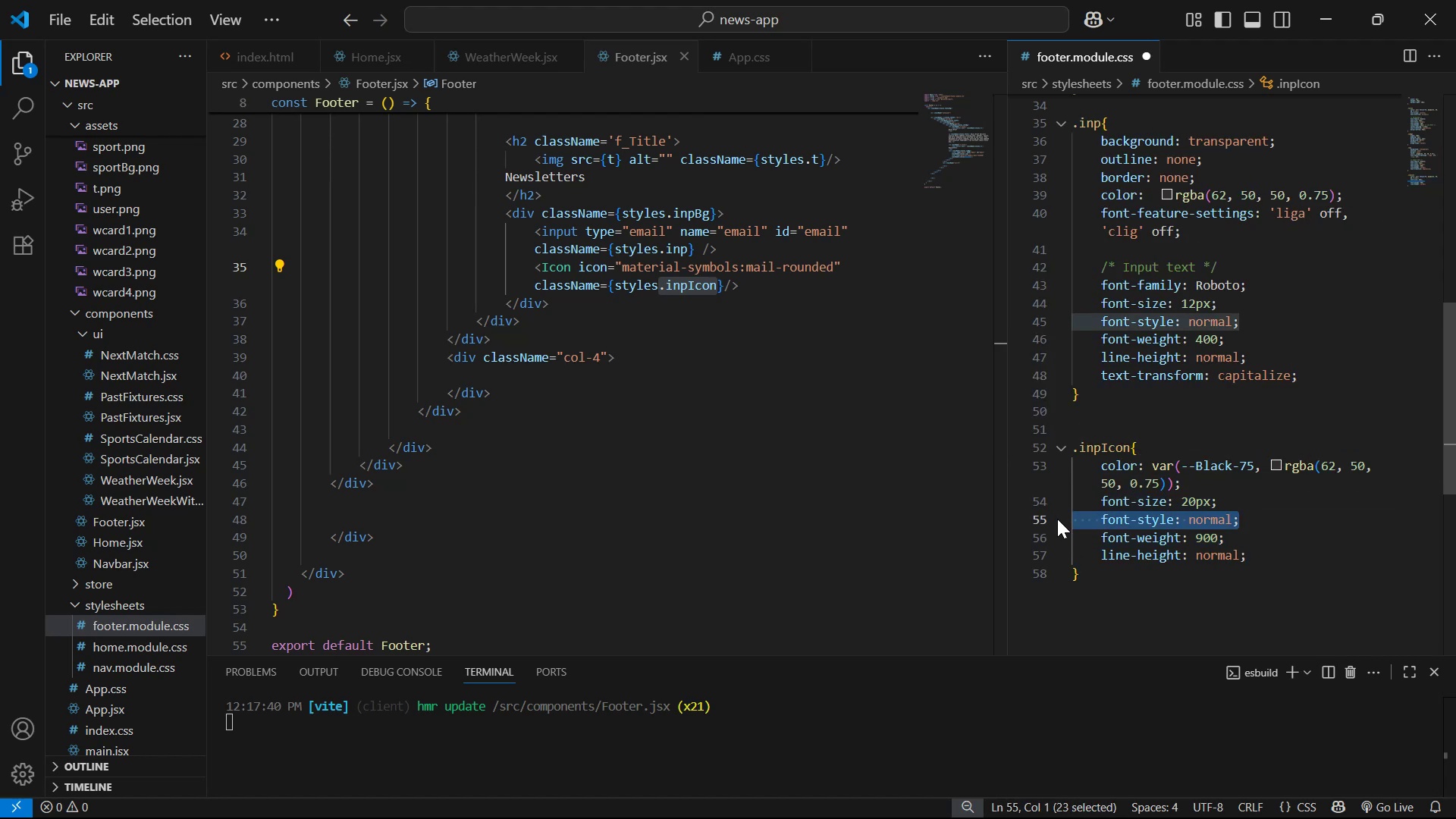 
key(BracketRight)
 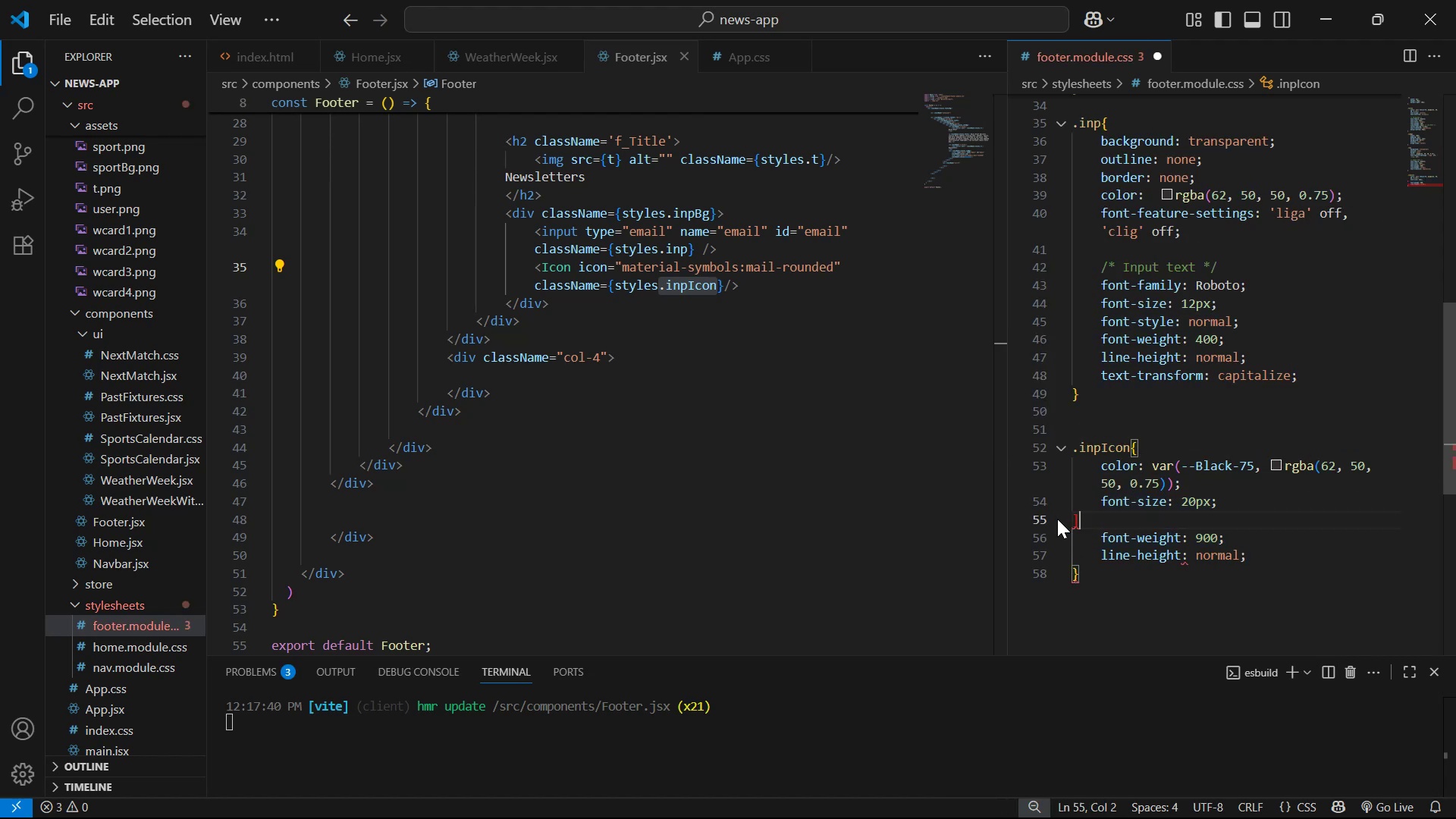 
key(Backspace)
 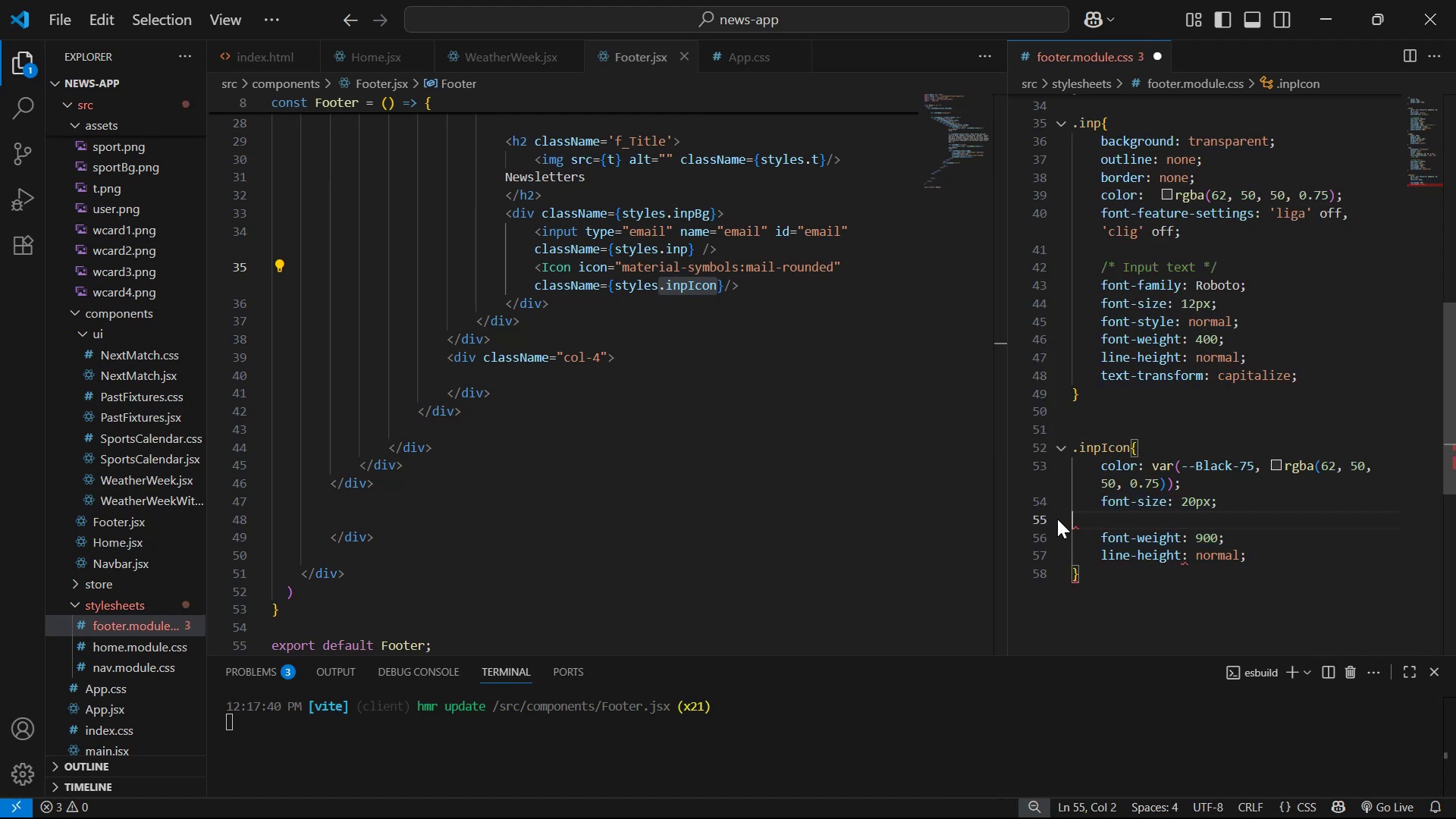 
key(Backspace)
 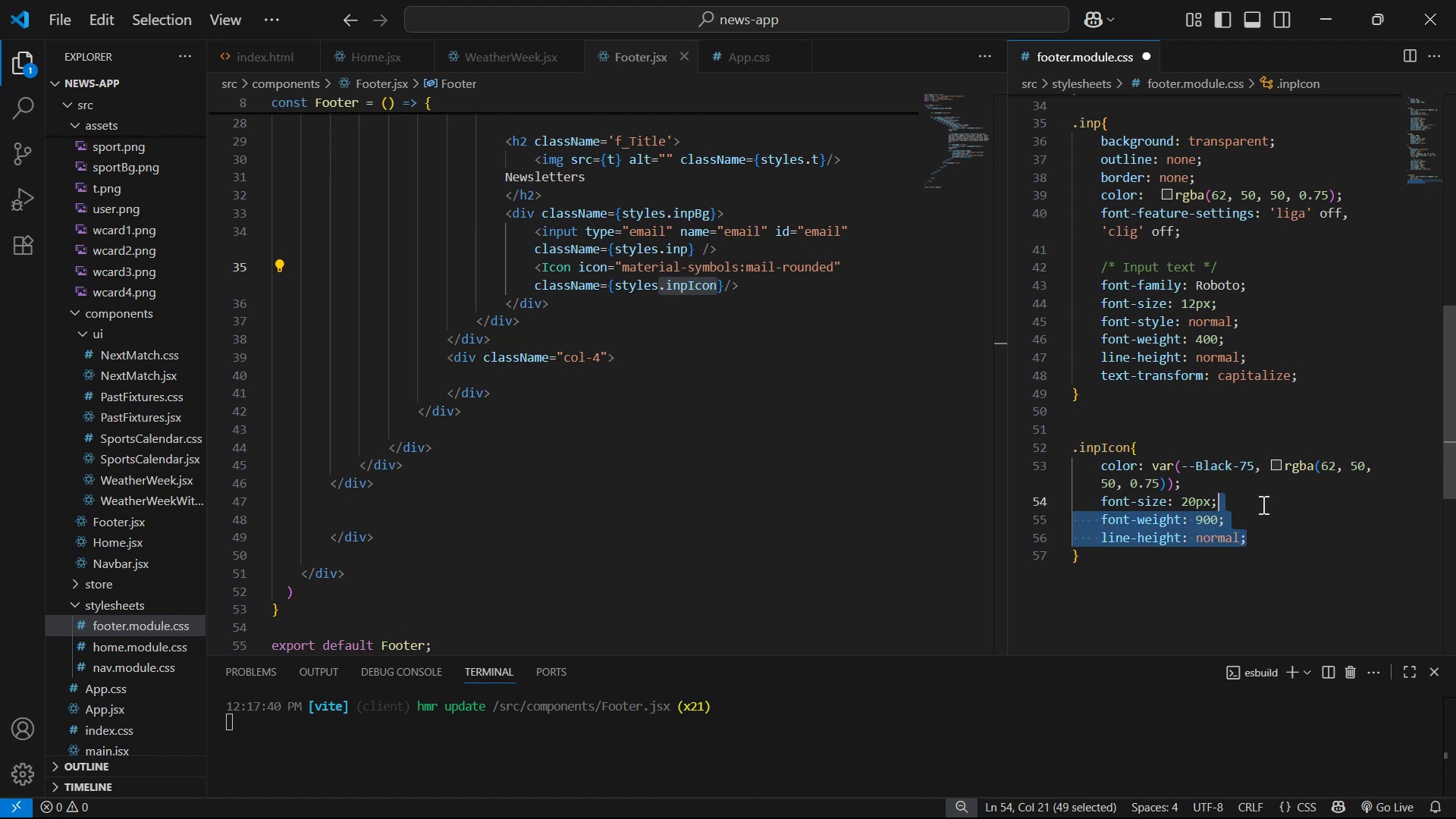 
key(Backspace)
 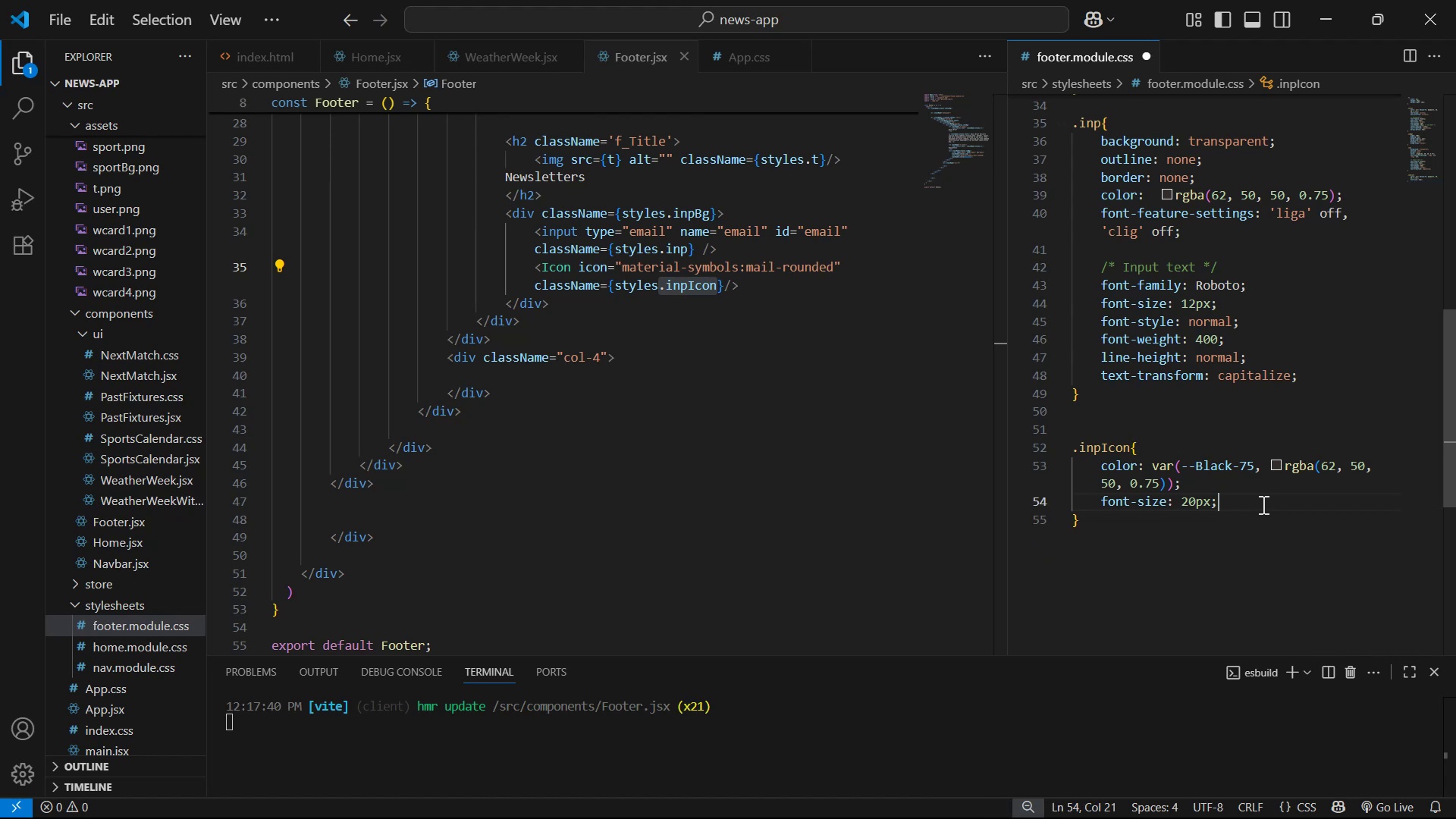 
key(Control+S)
 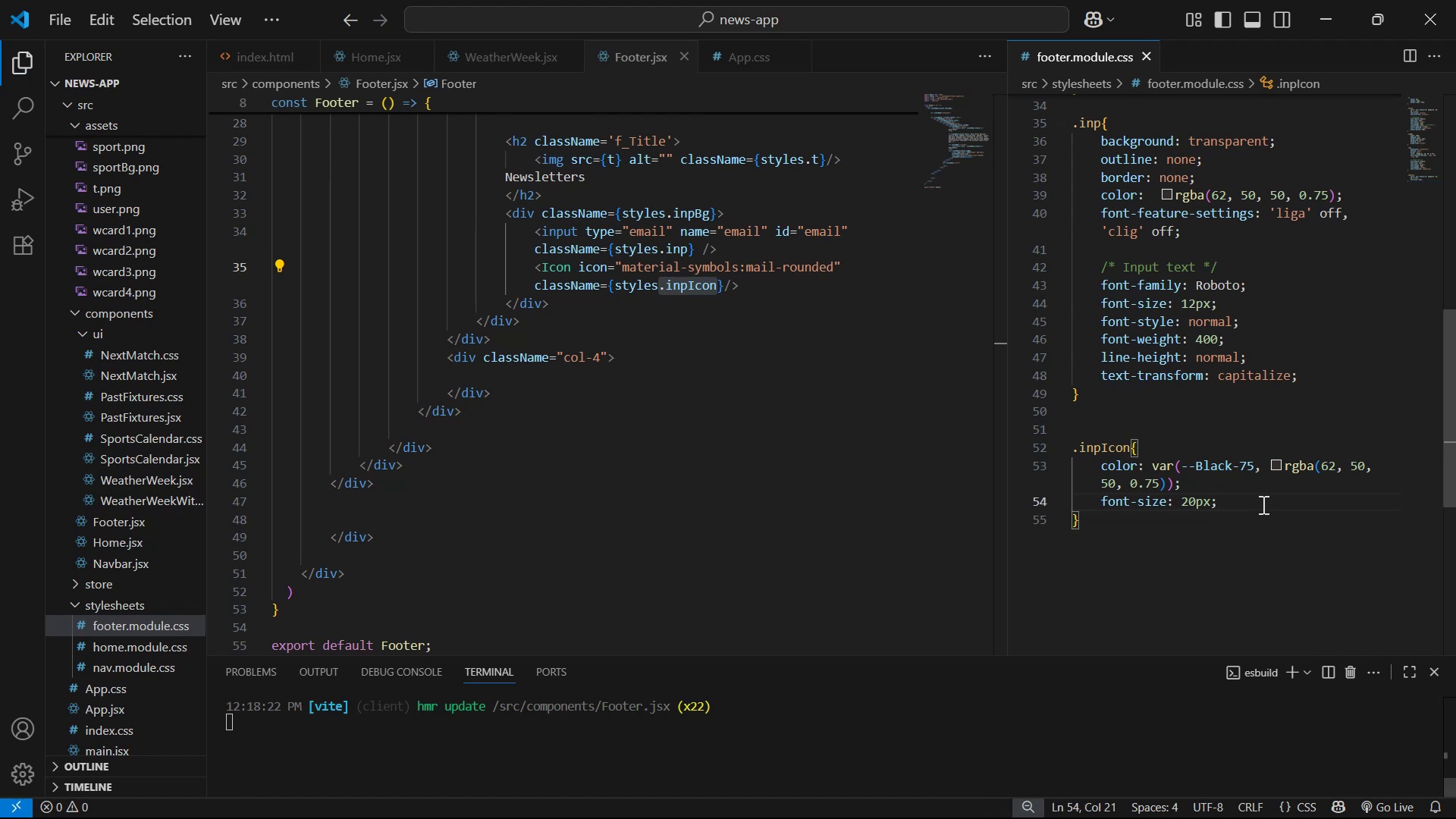 
key(Alt+Tab)
 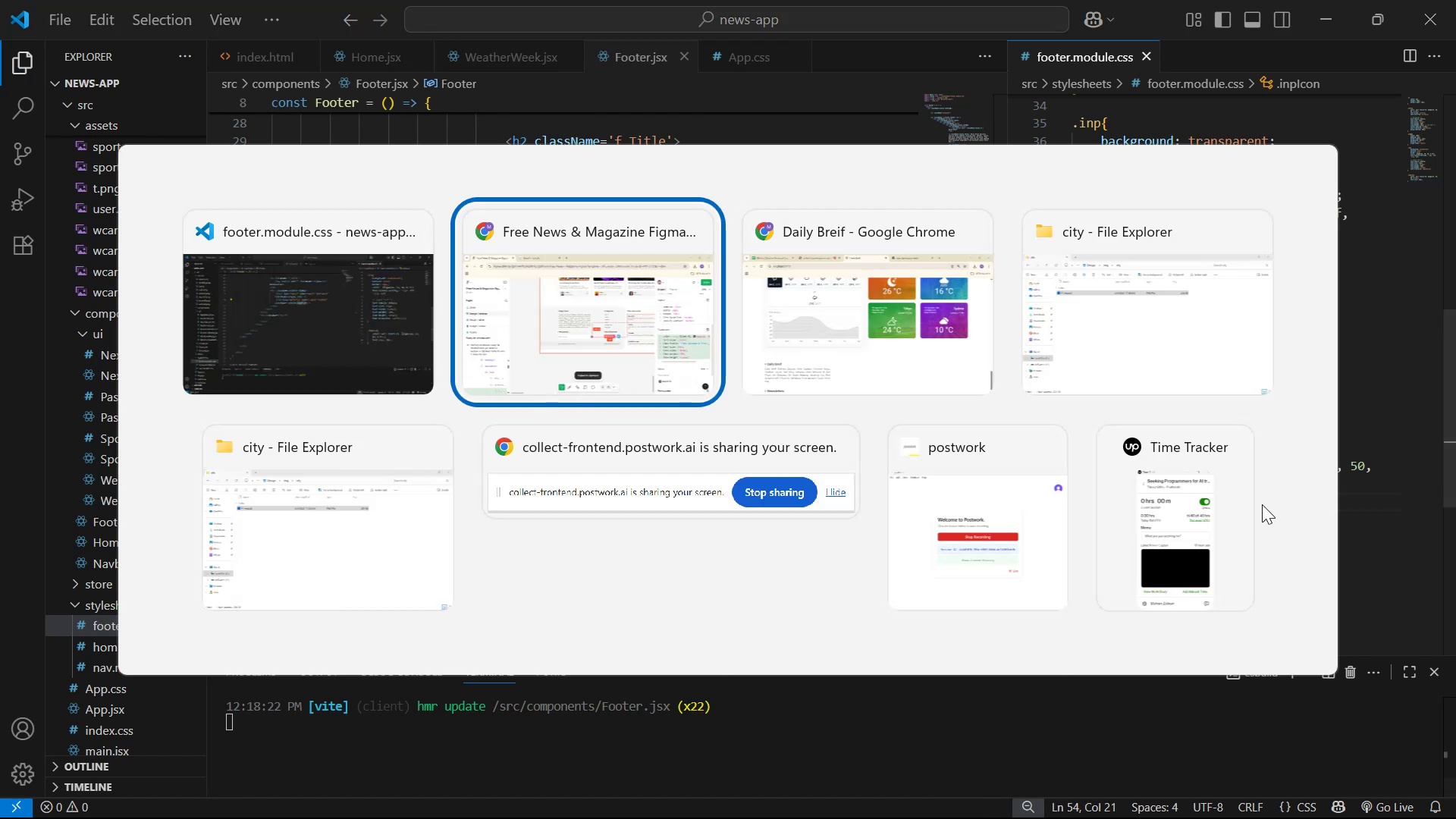 
key(Alt+Tab)
 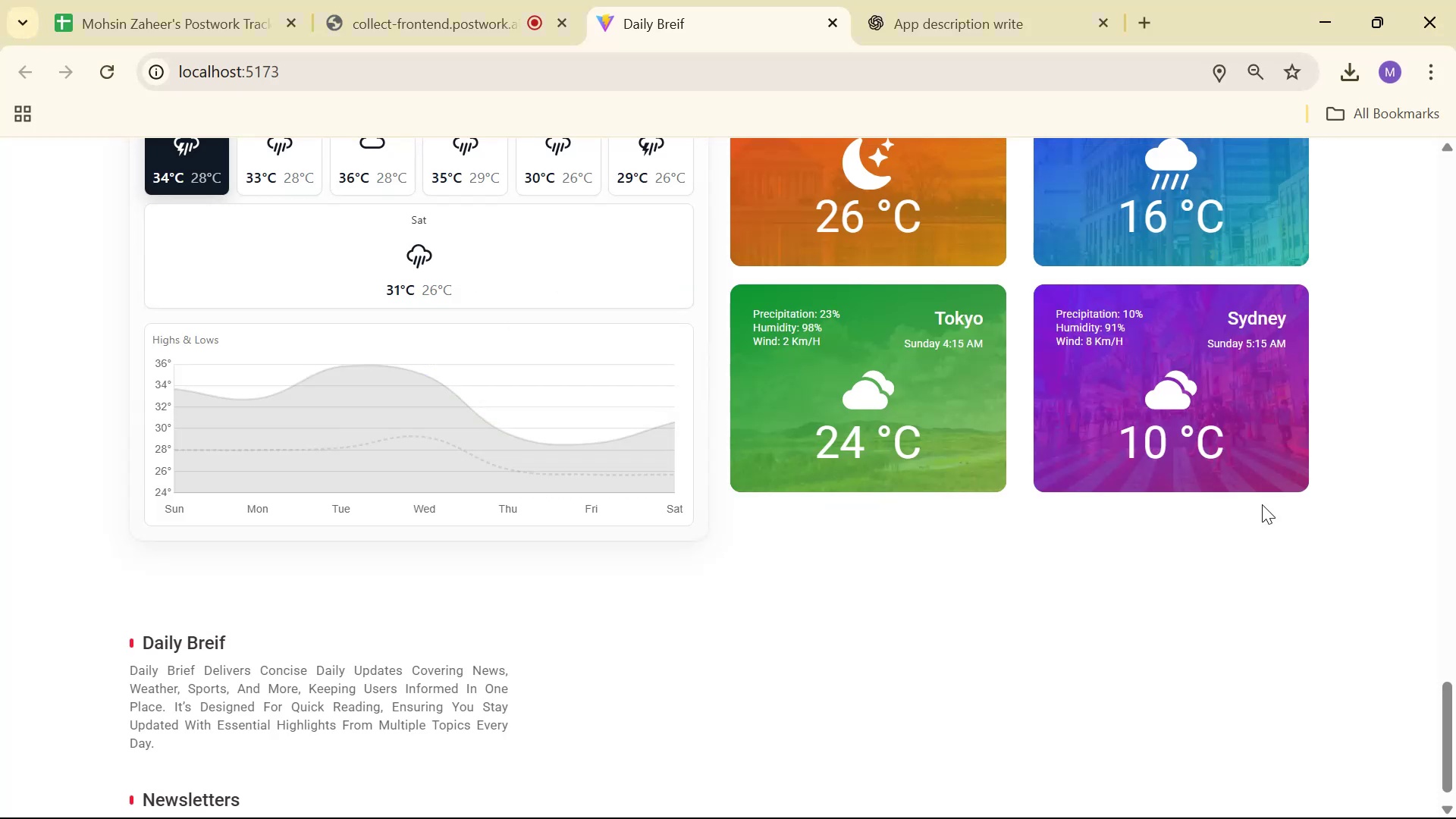 
scroll: coordinate [795, 300], scroll_direction: down, amount: 11.0
 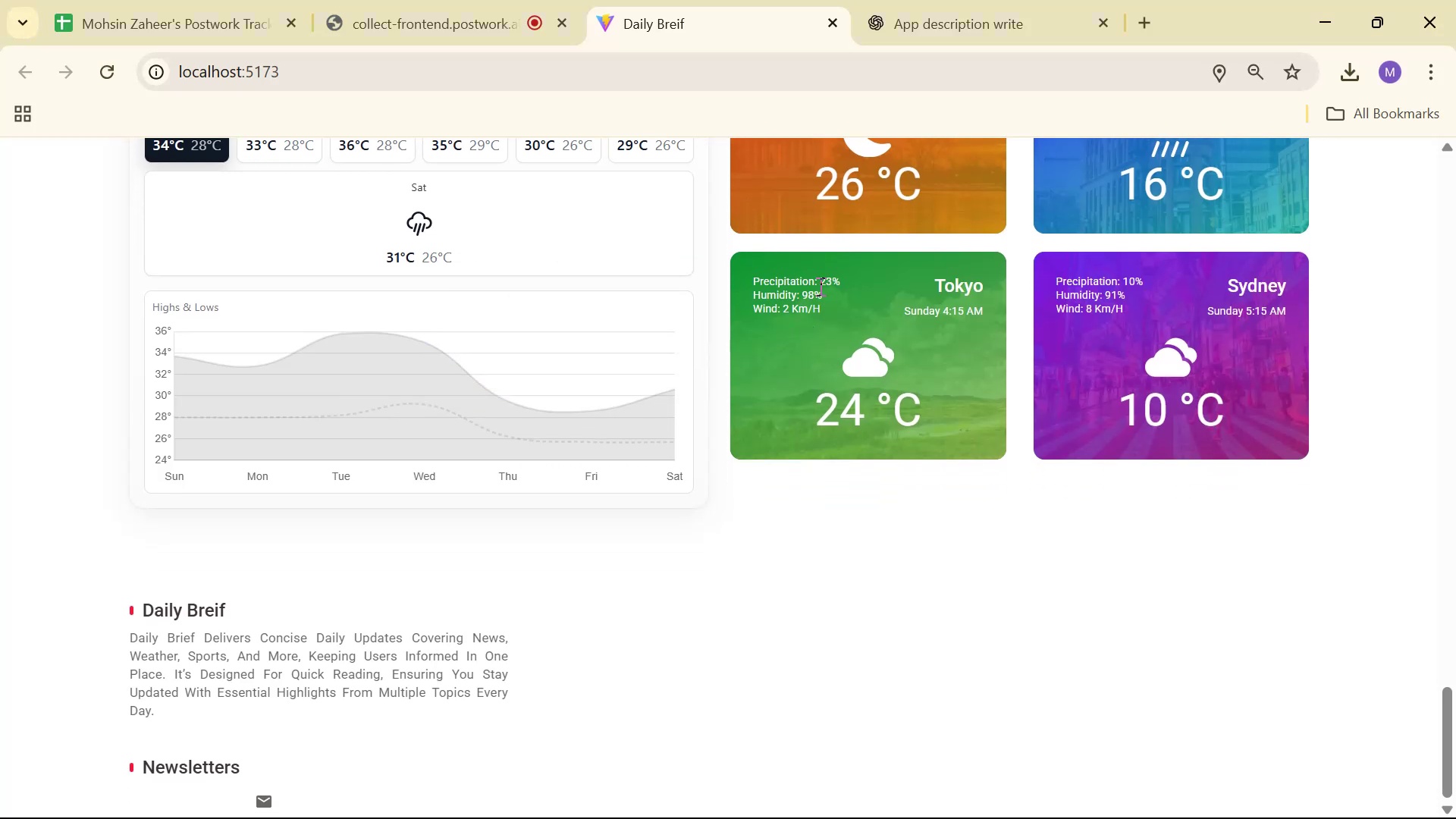 
key(Alt+Tab)
 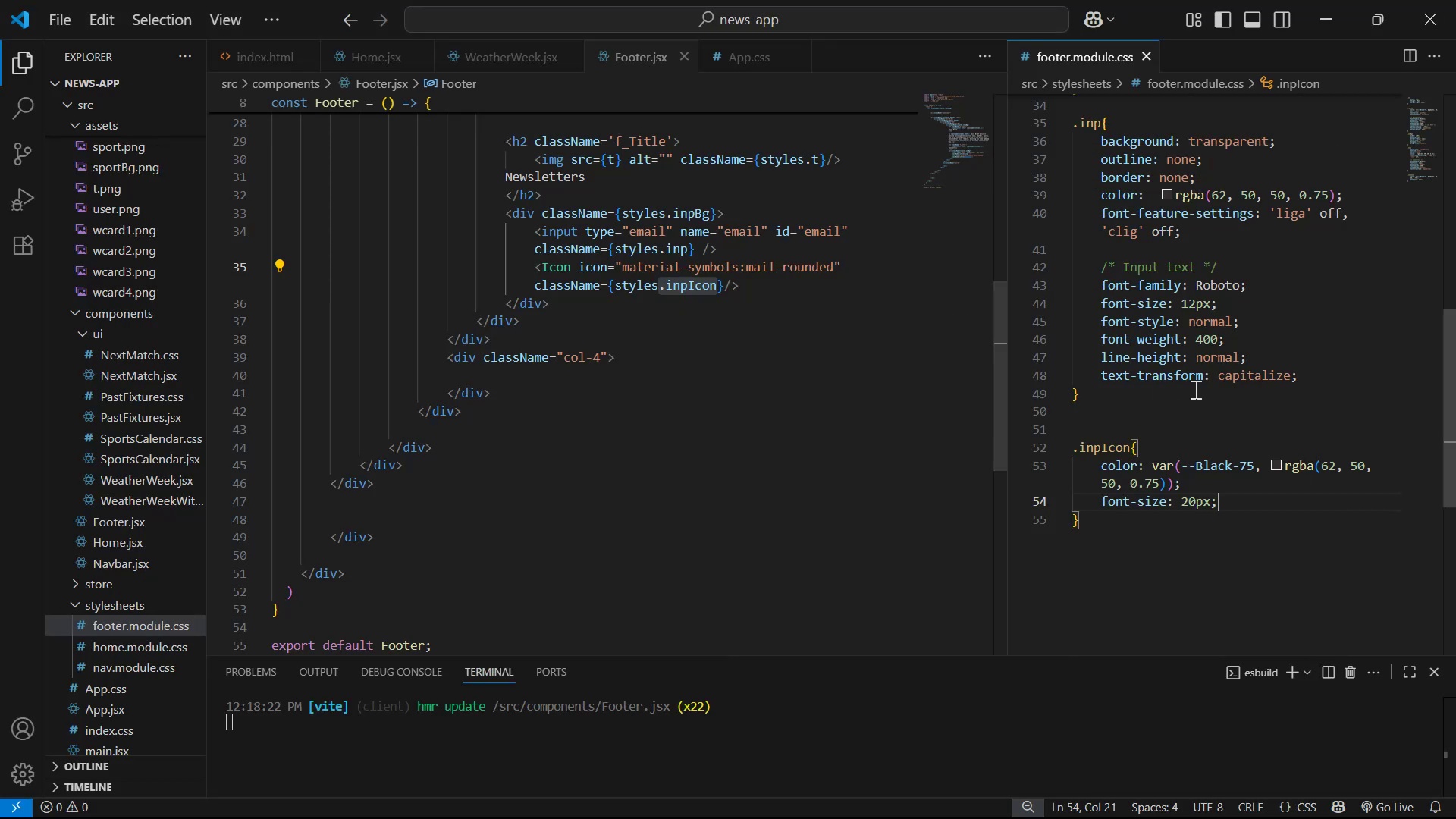 
left_click([1373, 378])
 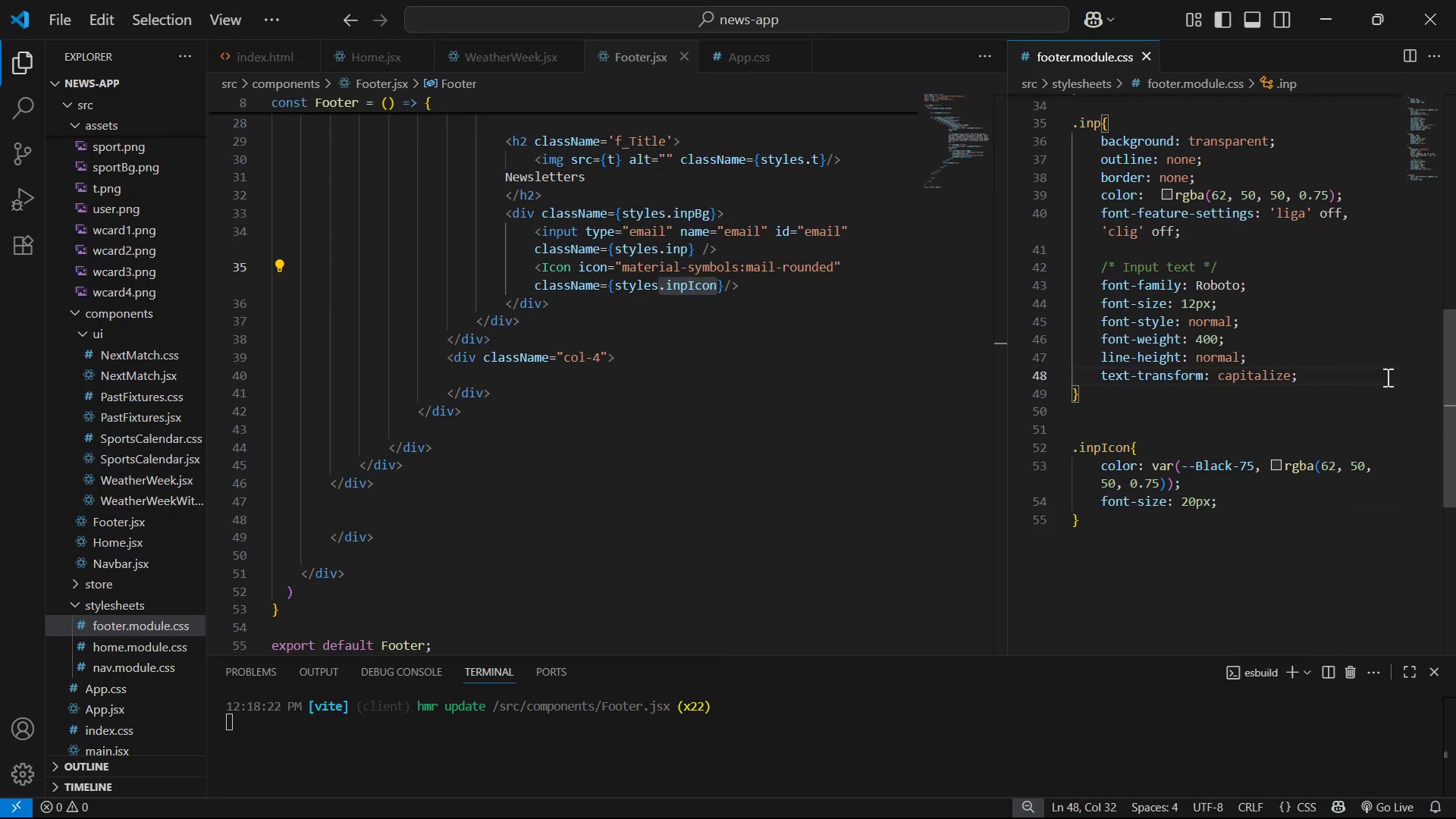 
key(Enter)
 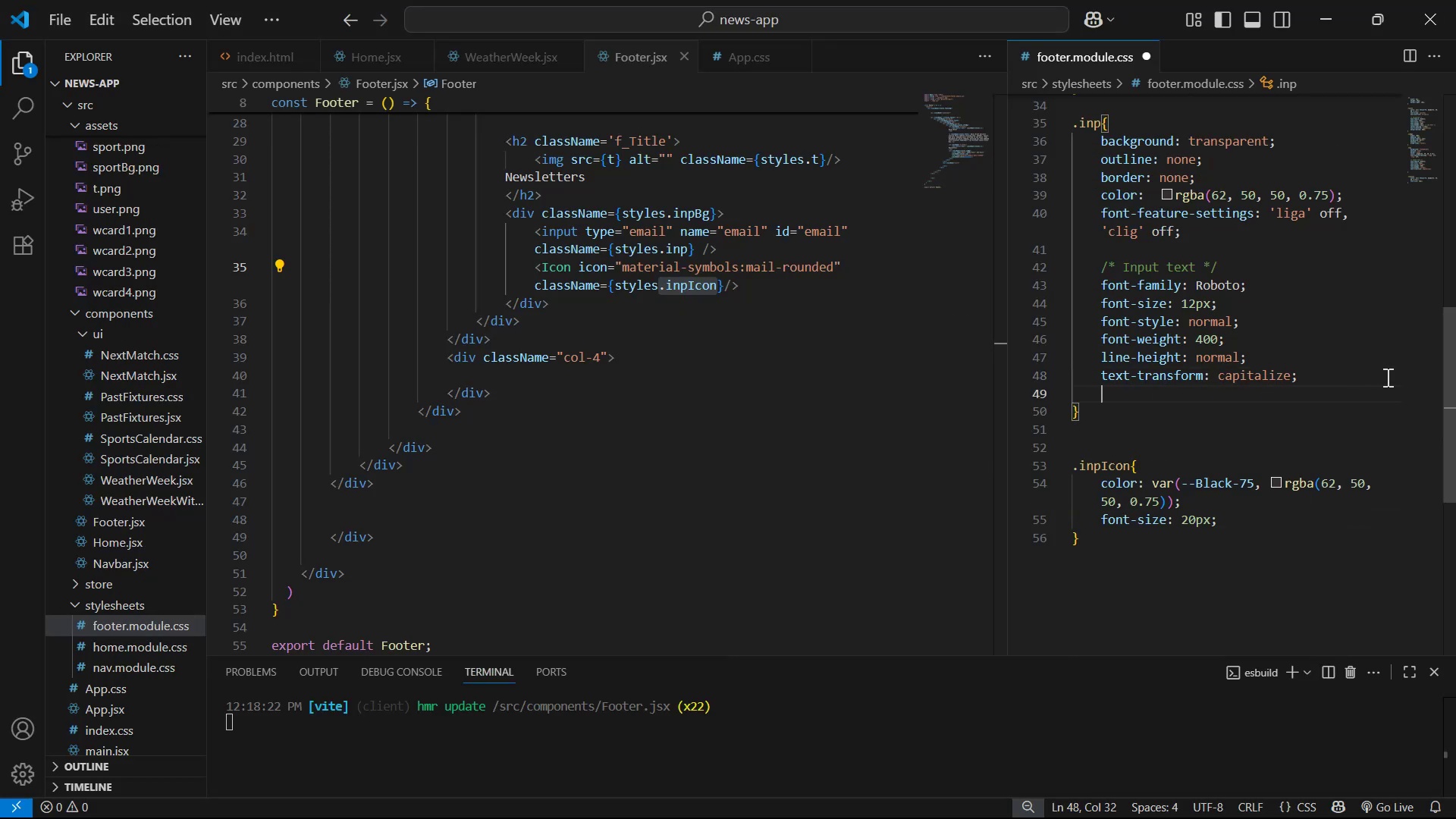 
type(wi)
 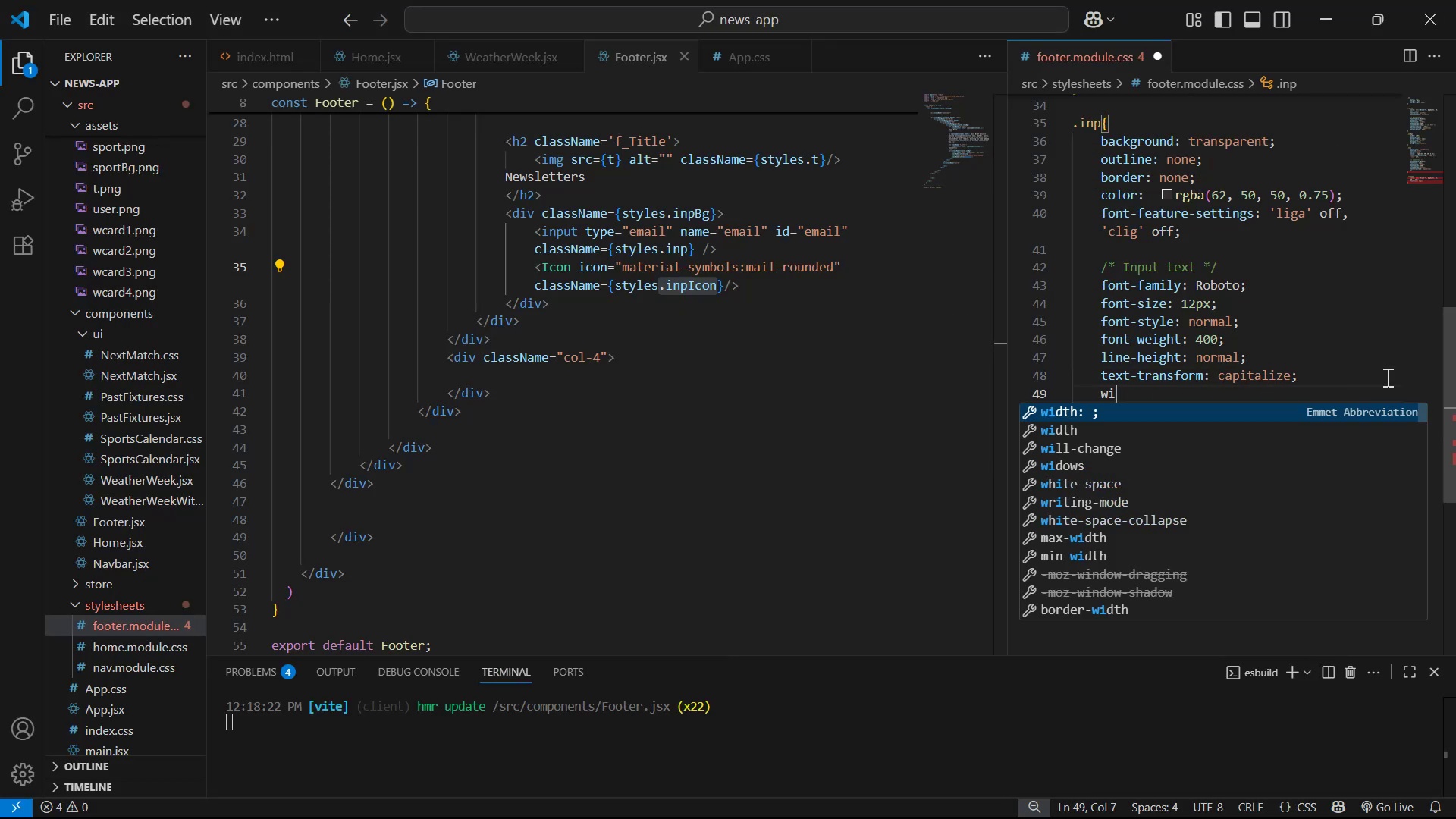 
key(Enter)
 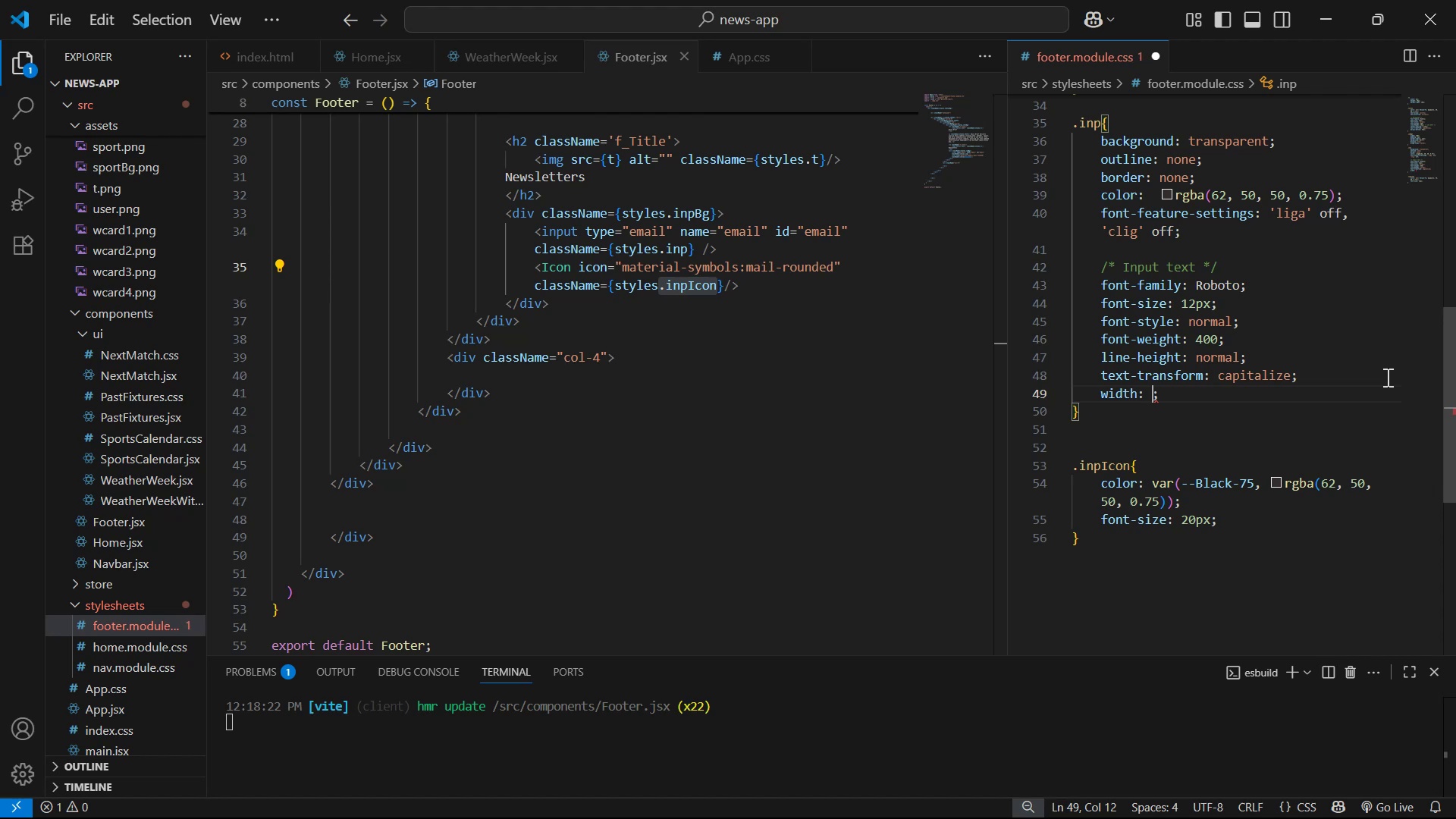 
type(100%)
 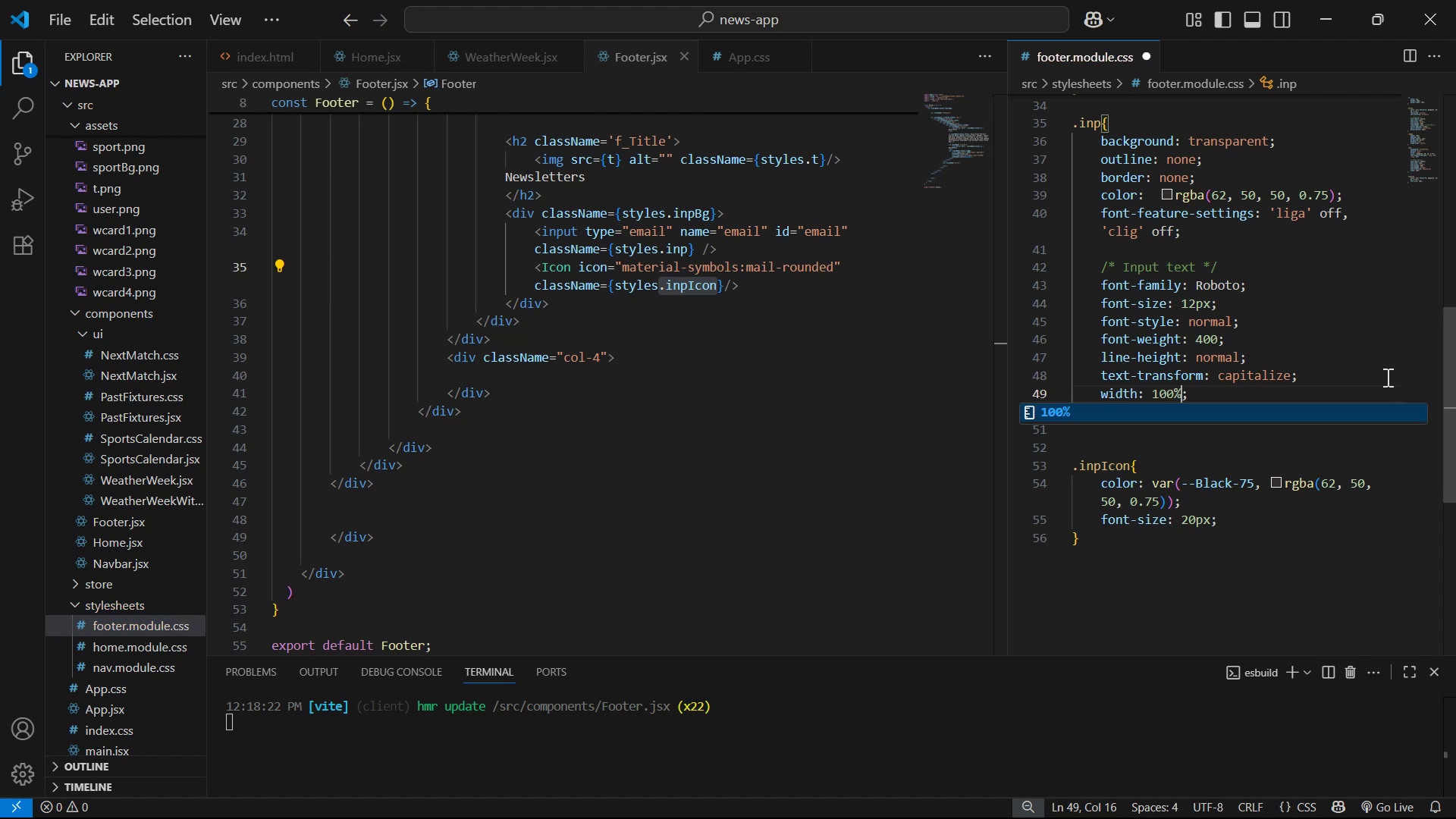 
key(Control+S)
 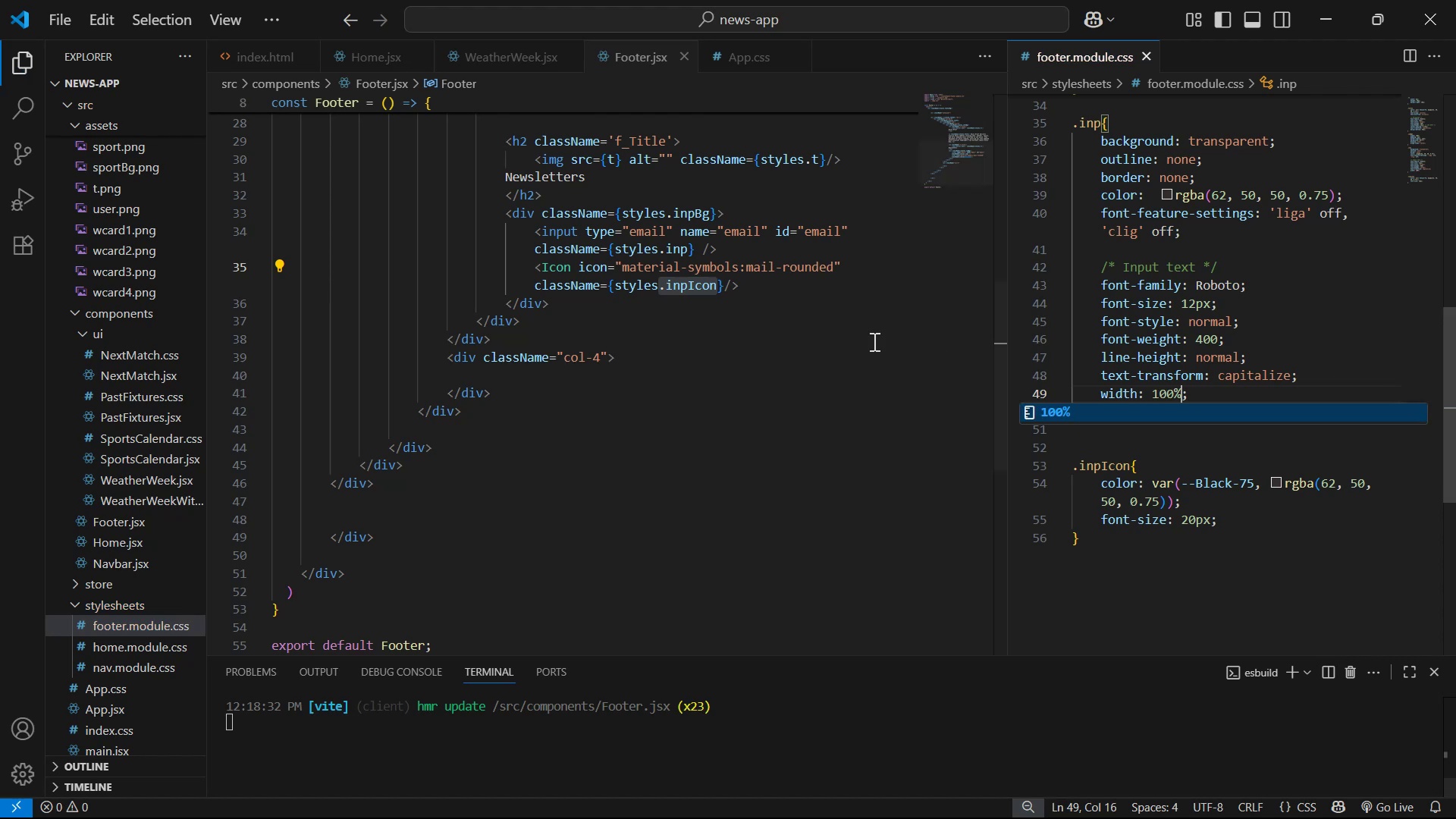 
scroll: coordinate [852, 328], scroll_direction: up, amount: 2.0
 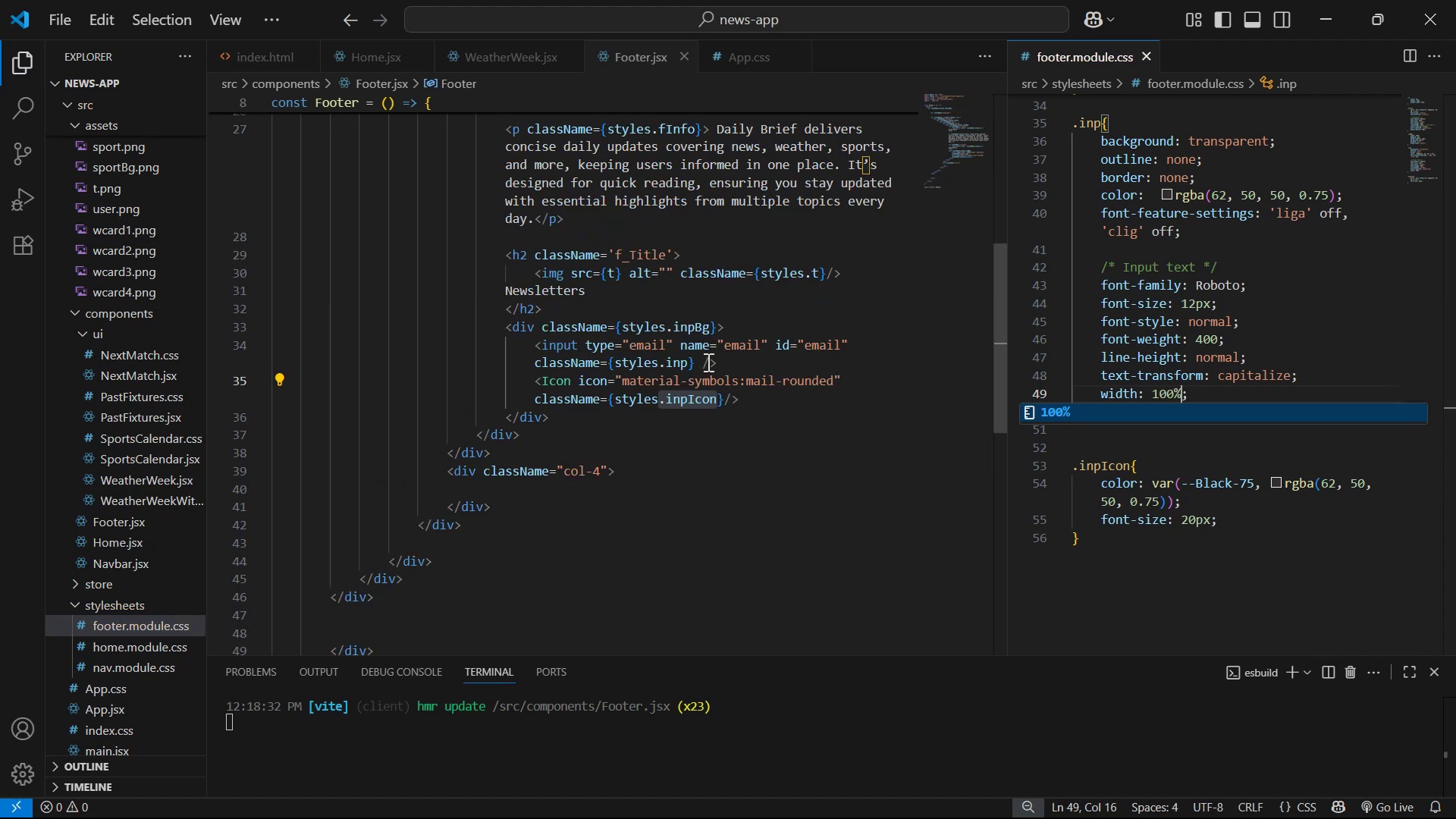 
left_click([702, 362])
 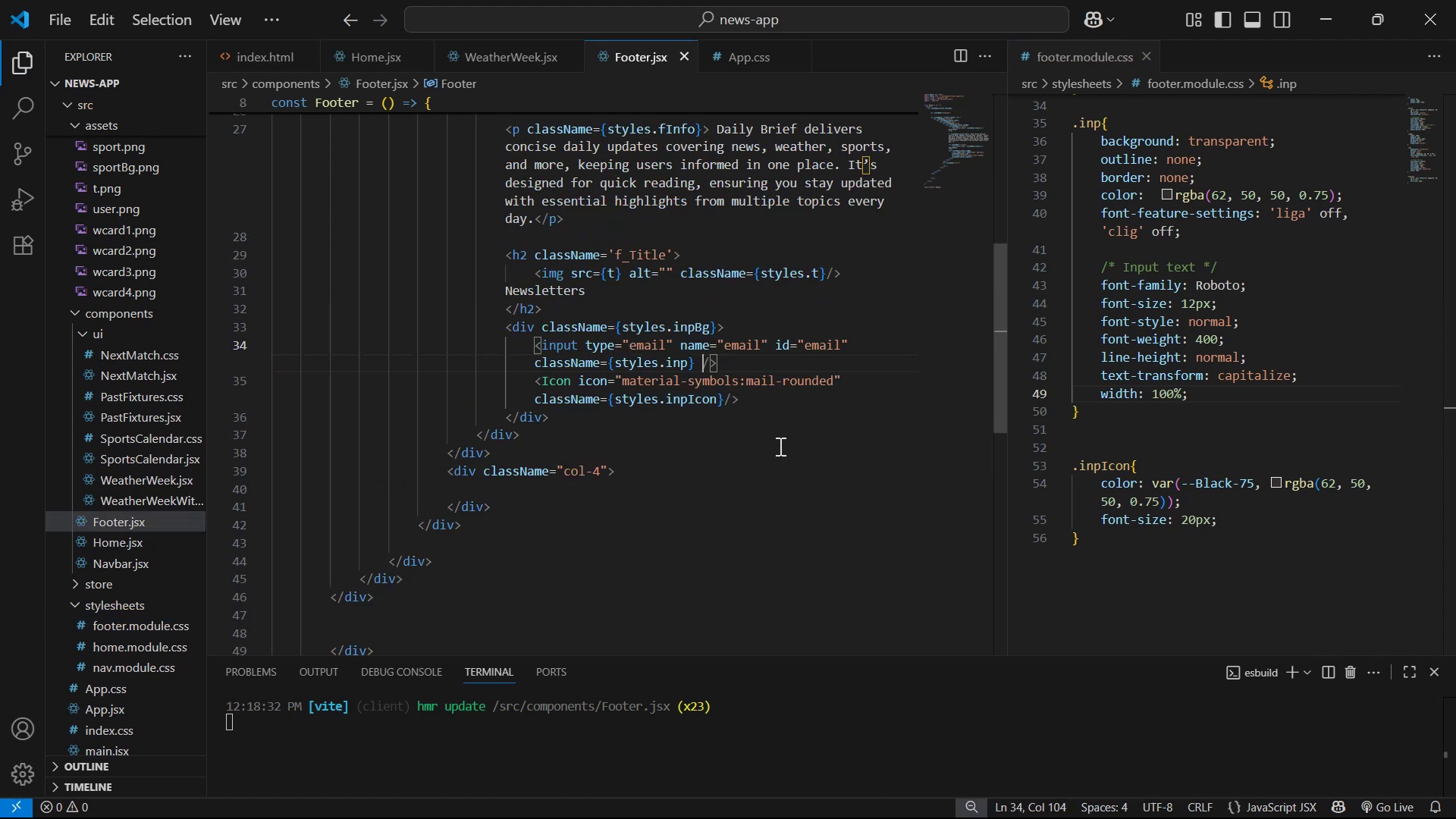 
type(pla)
 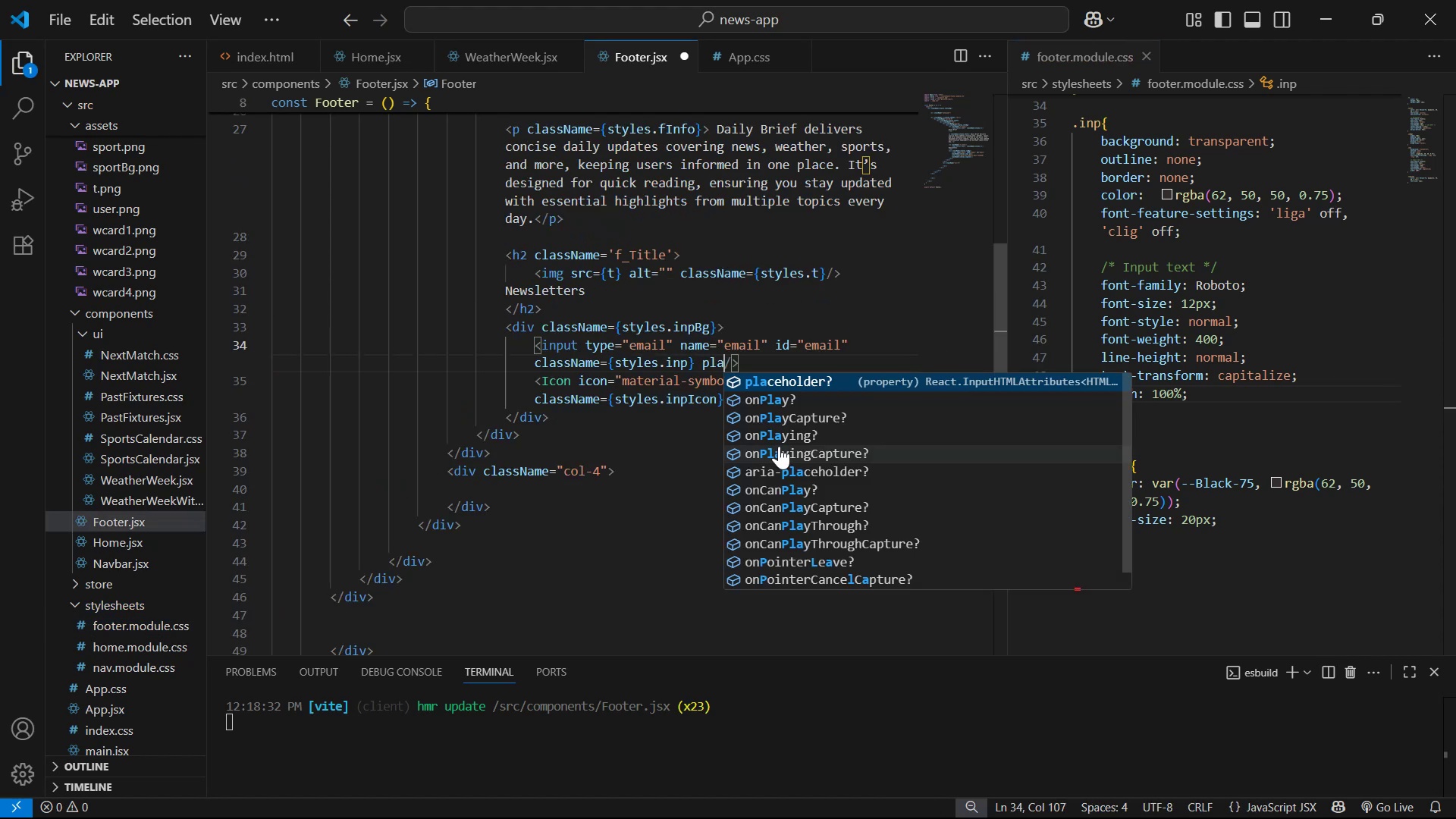 
key(Enter)
 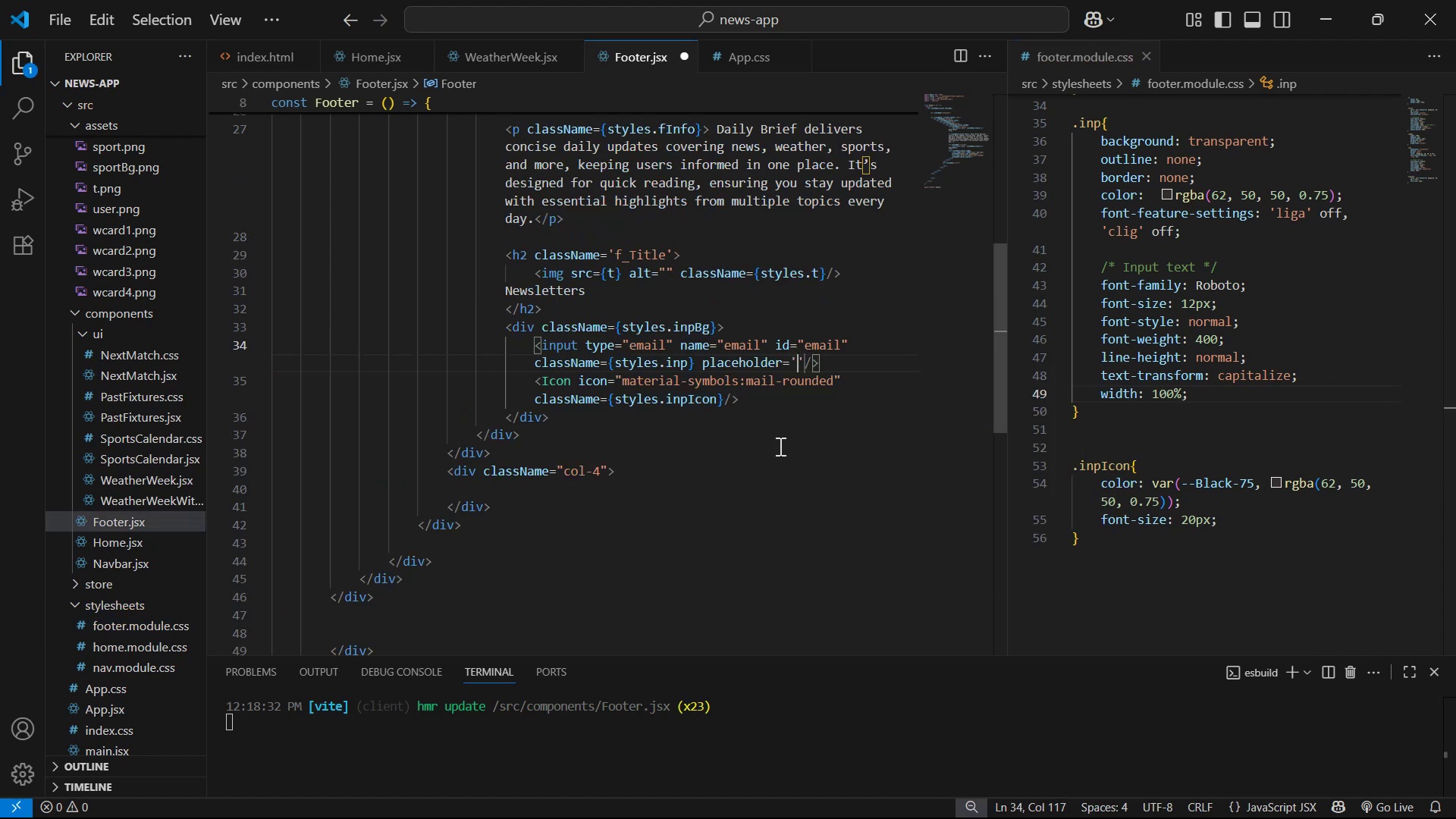 
type(Your Email Address)
 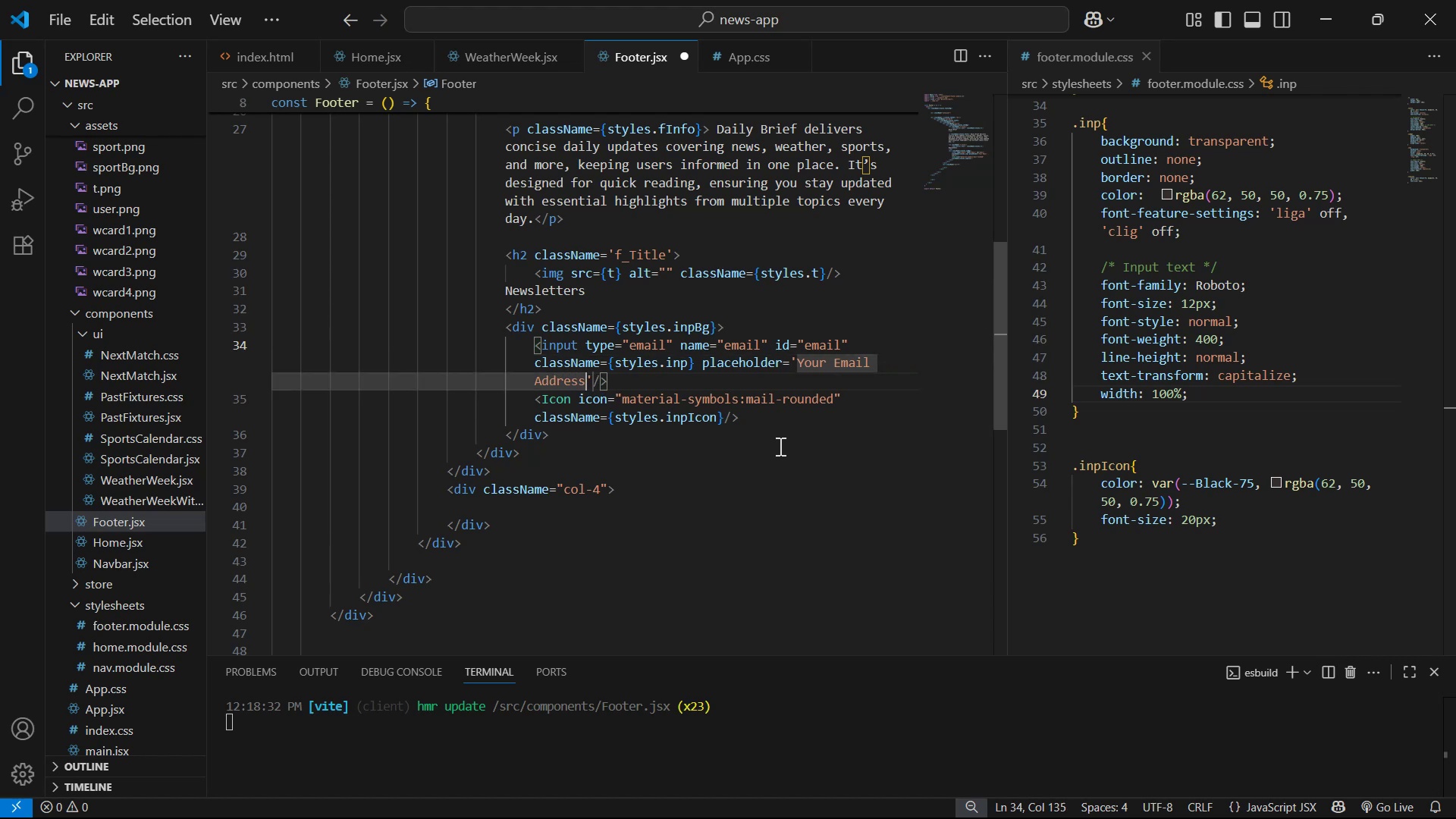 
key(Control+S)
 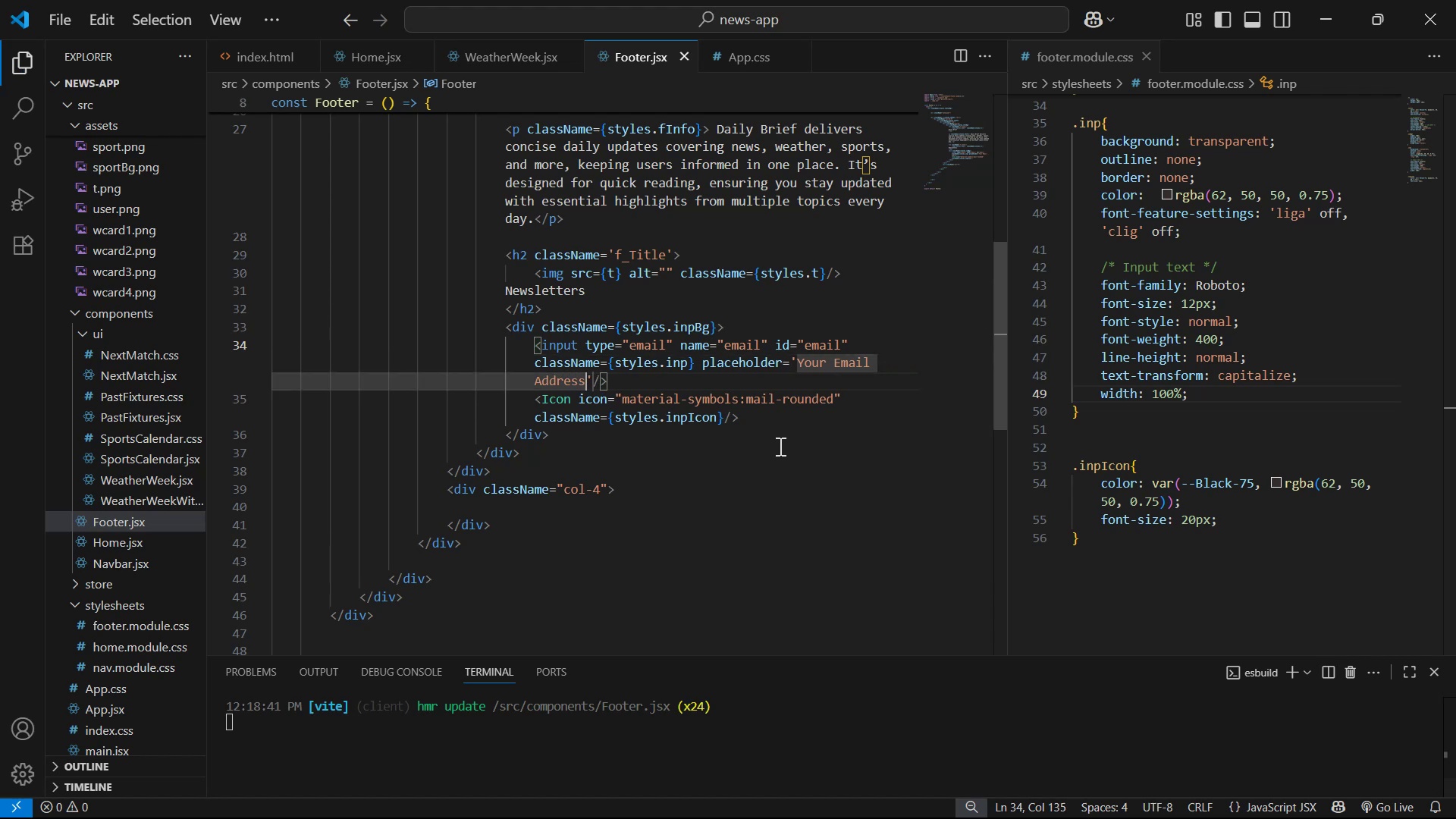 
key(Alt+AltLeft)
 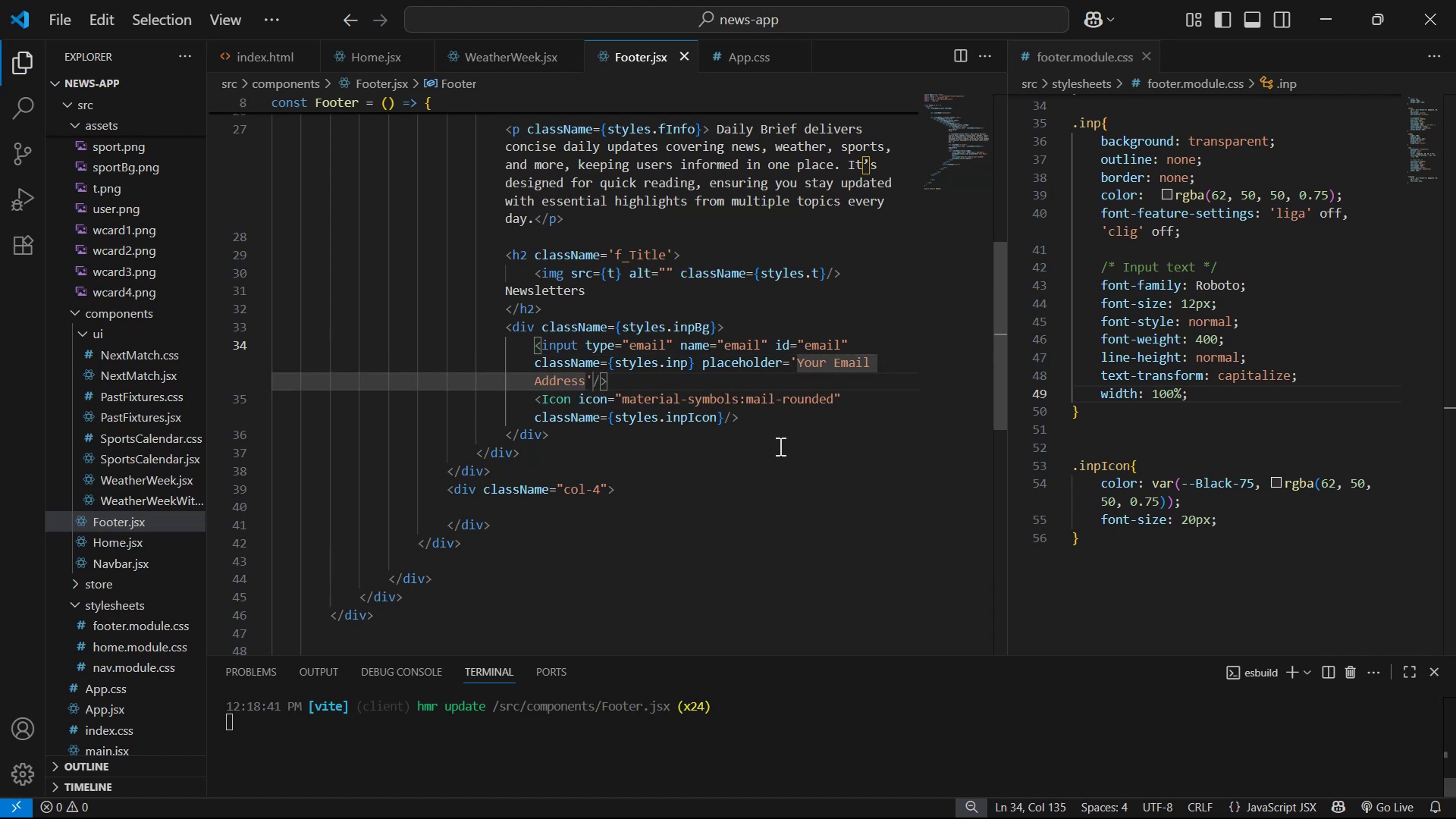 
key(Alt+Tab)
 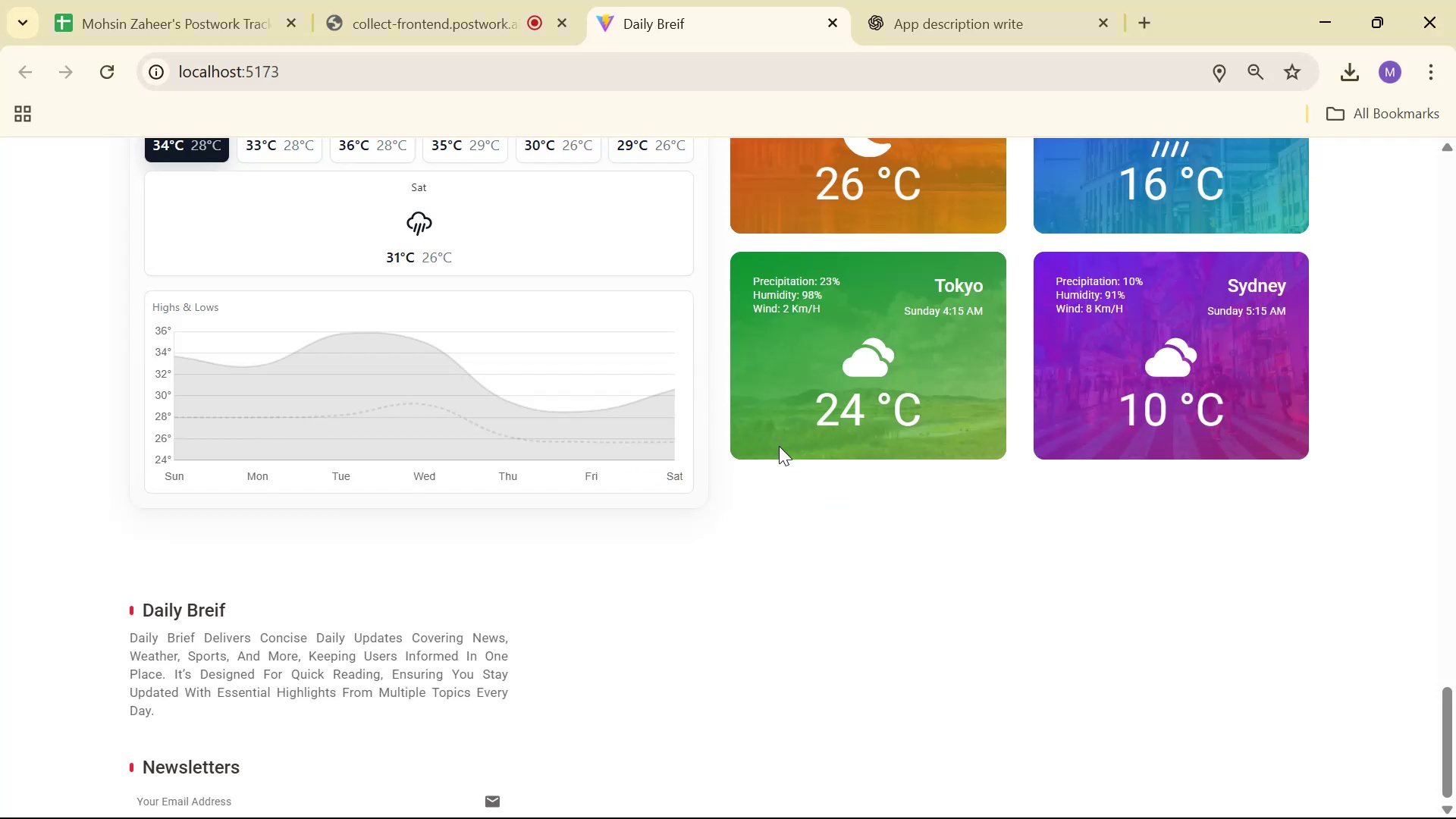 
scroll: coordinate [915, 541], scroll_direction: down, amount: 7.0
 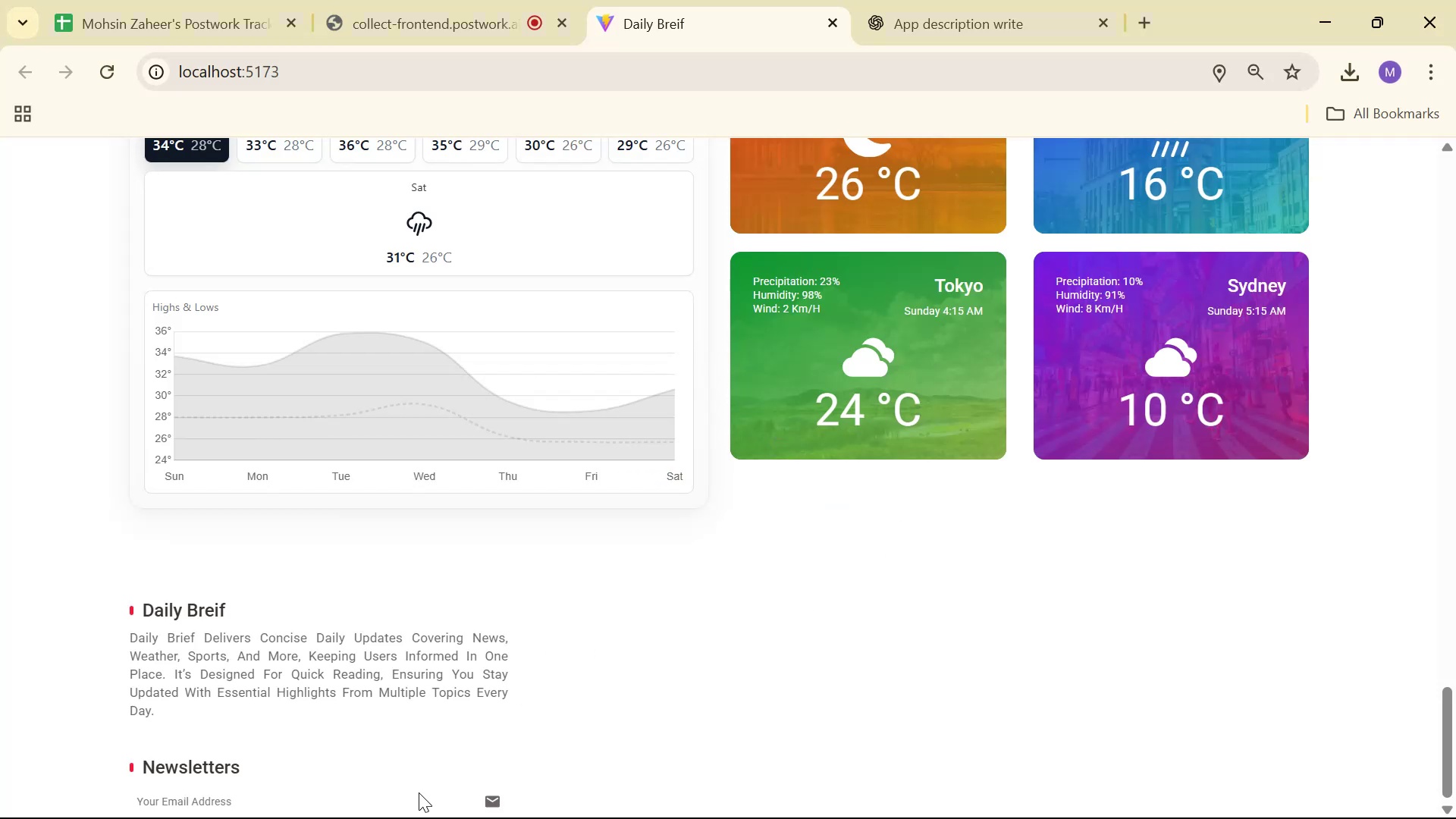 
left_click([414, 797])
 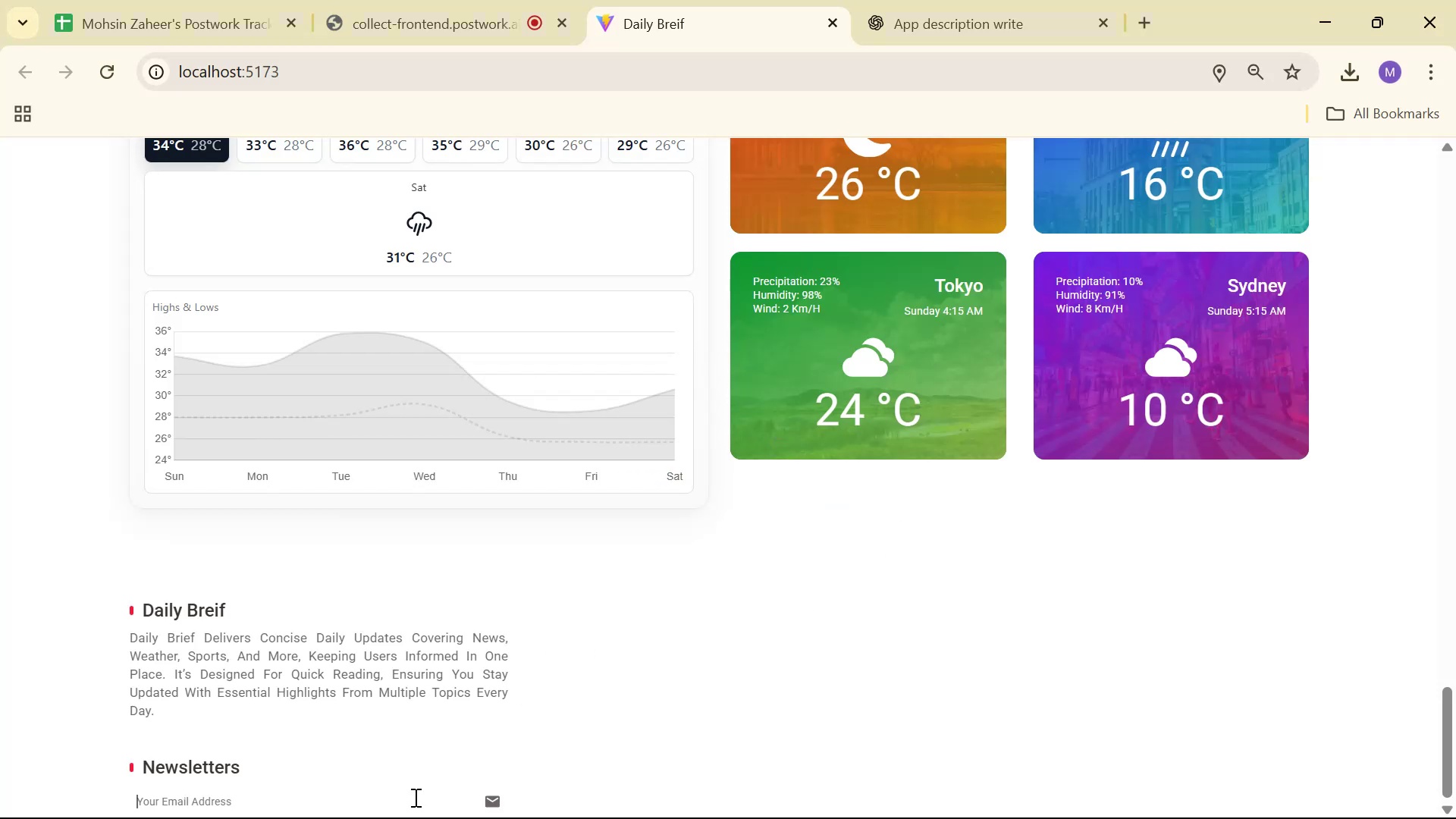 
type(dsadsadsa)
 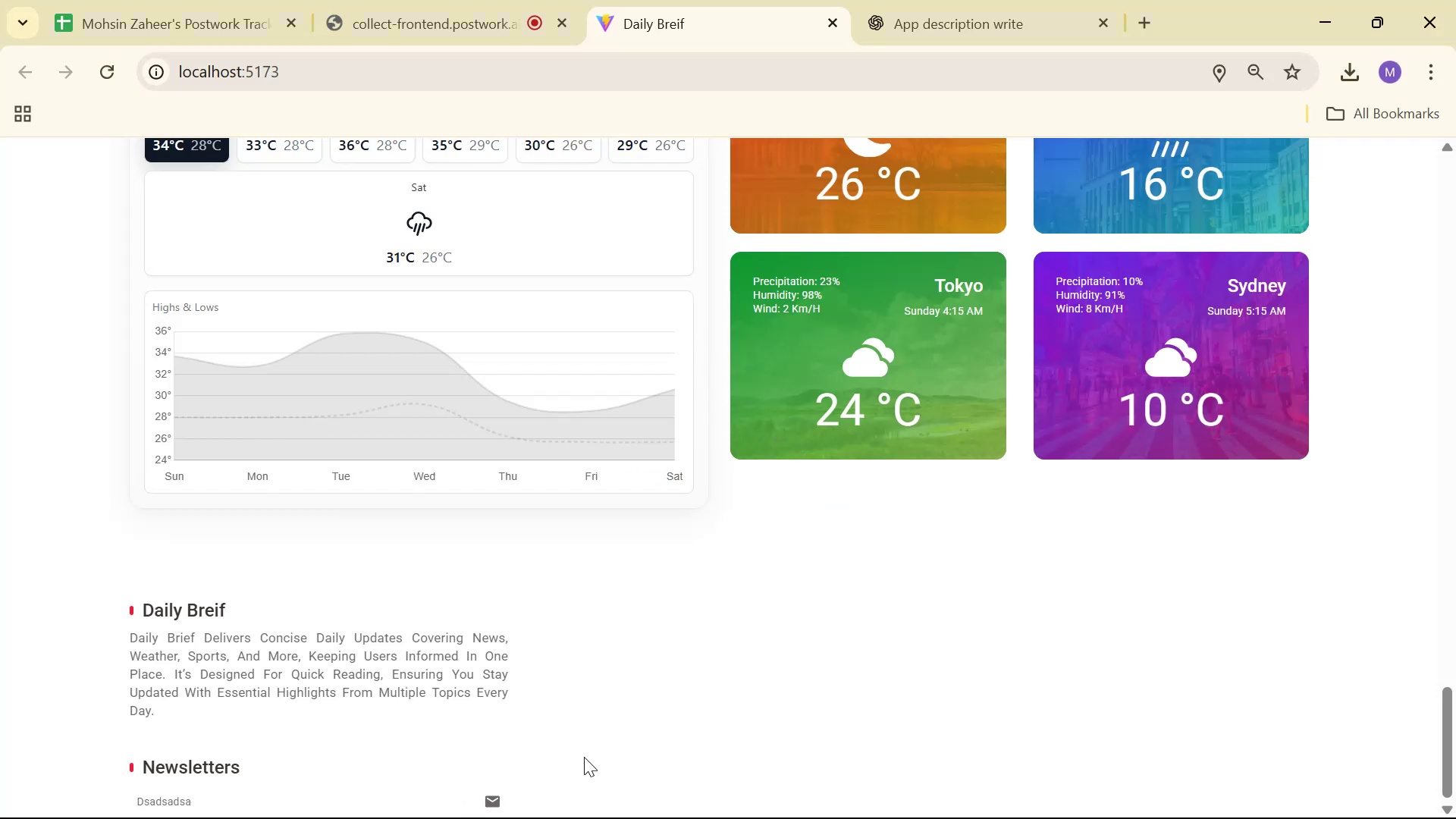 
hold_key(key=Backspace, duration=0.92)
 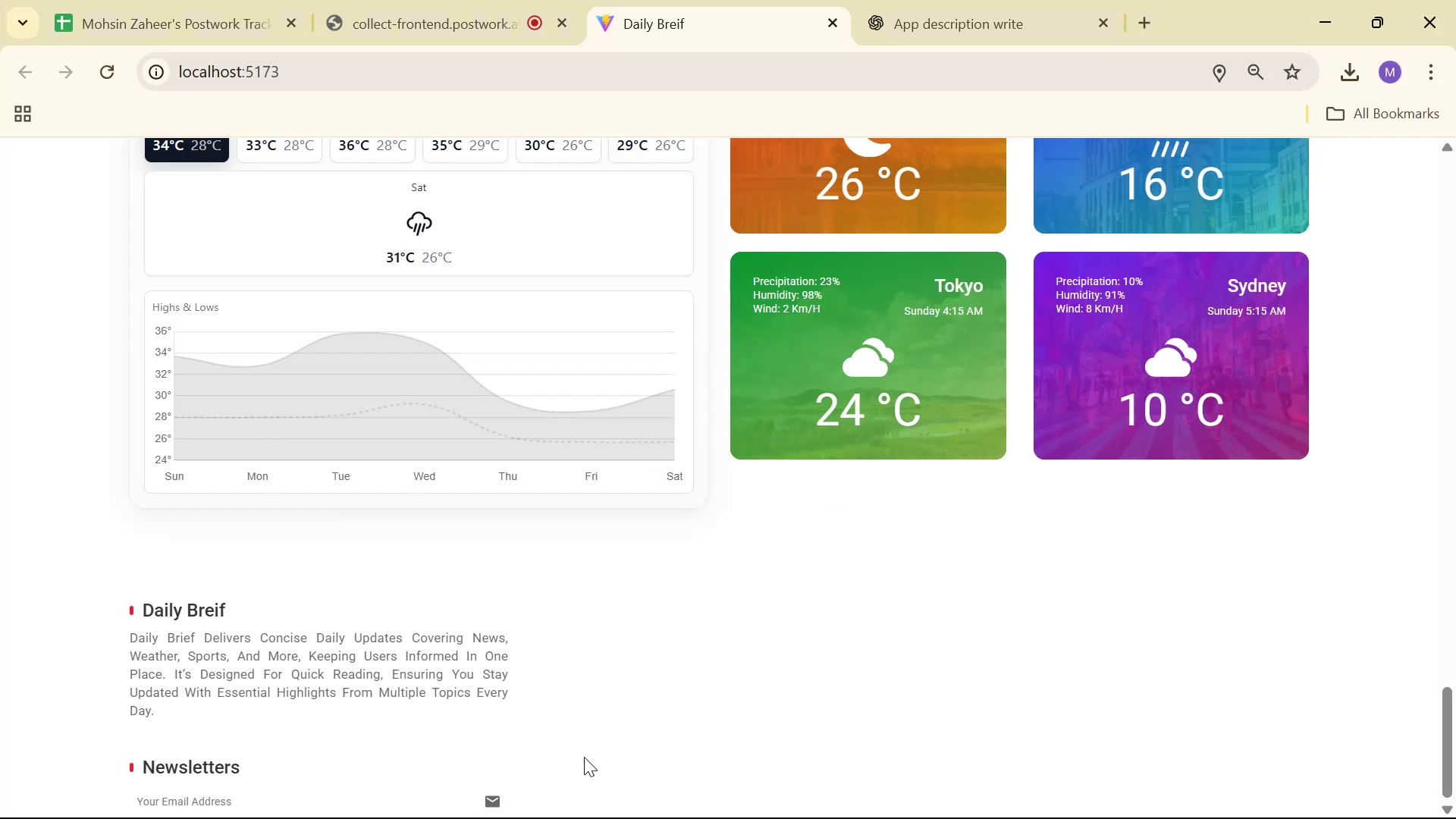 
key(Alt+AltLeft)
 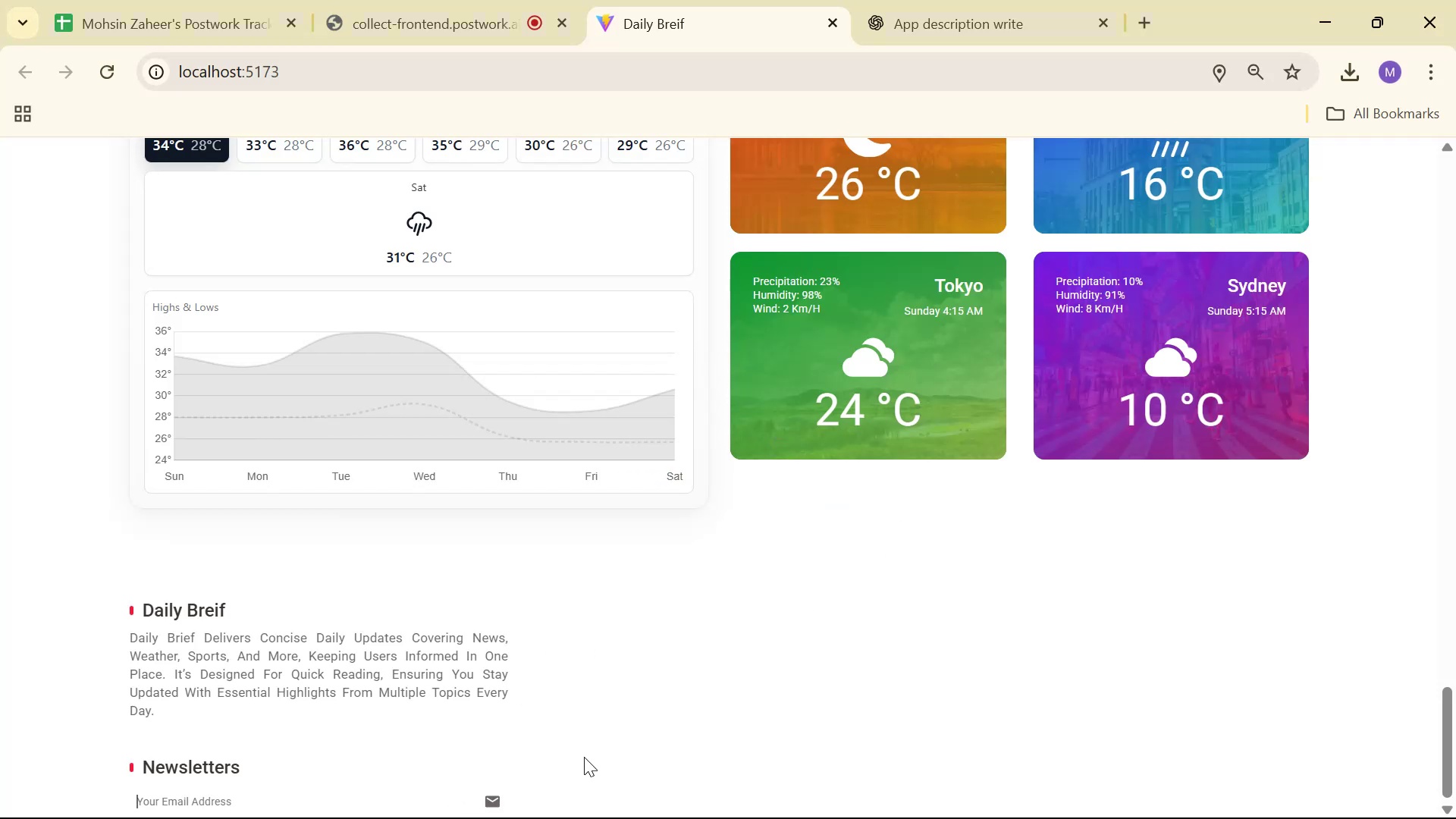 
key(Alt+Tab)
 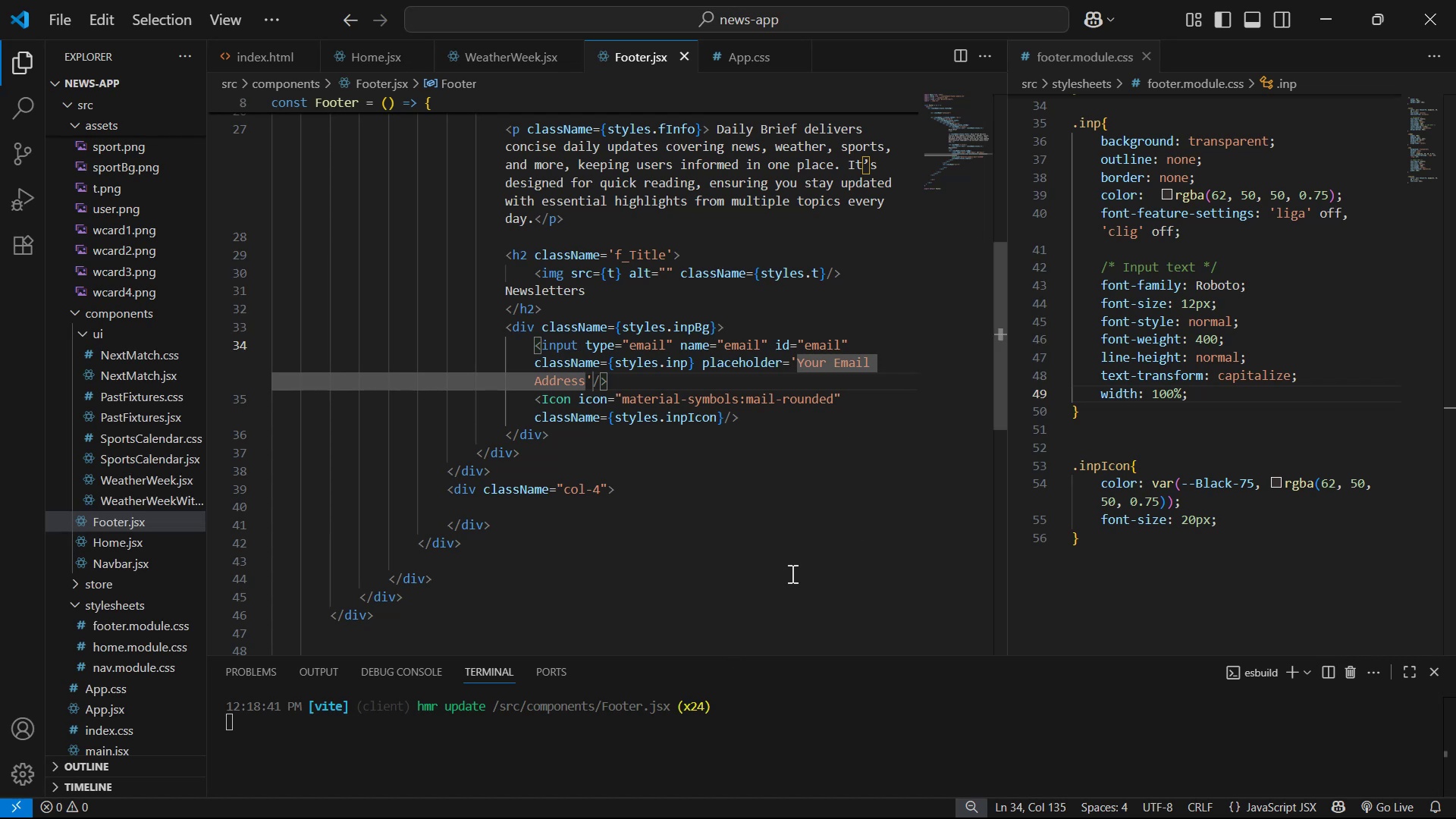 
scroll: coordinate [1235, 380], scroll_direction: up, amount: 4.0
 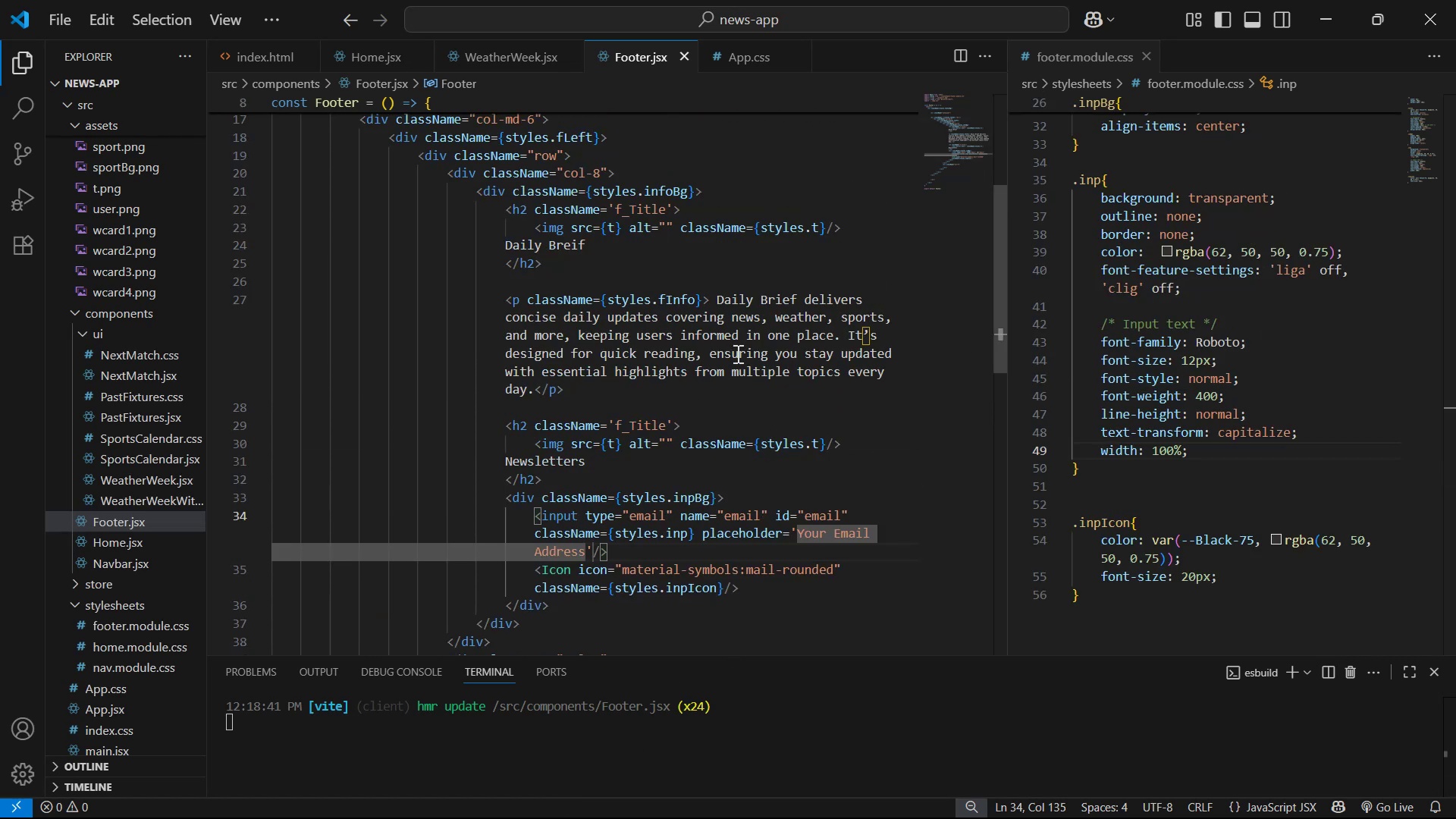 
wait(9.03)
 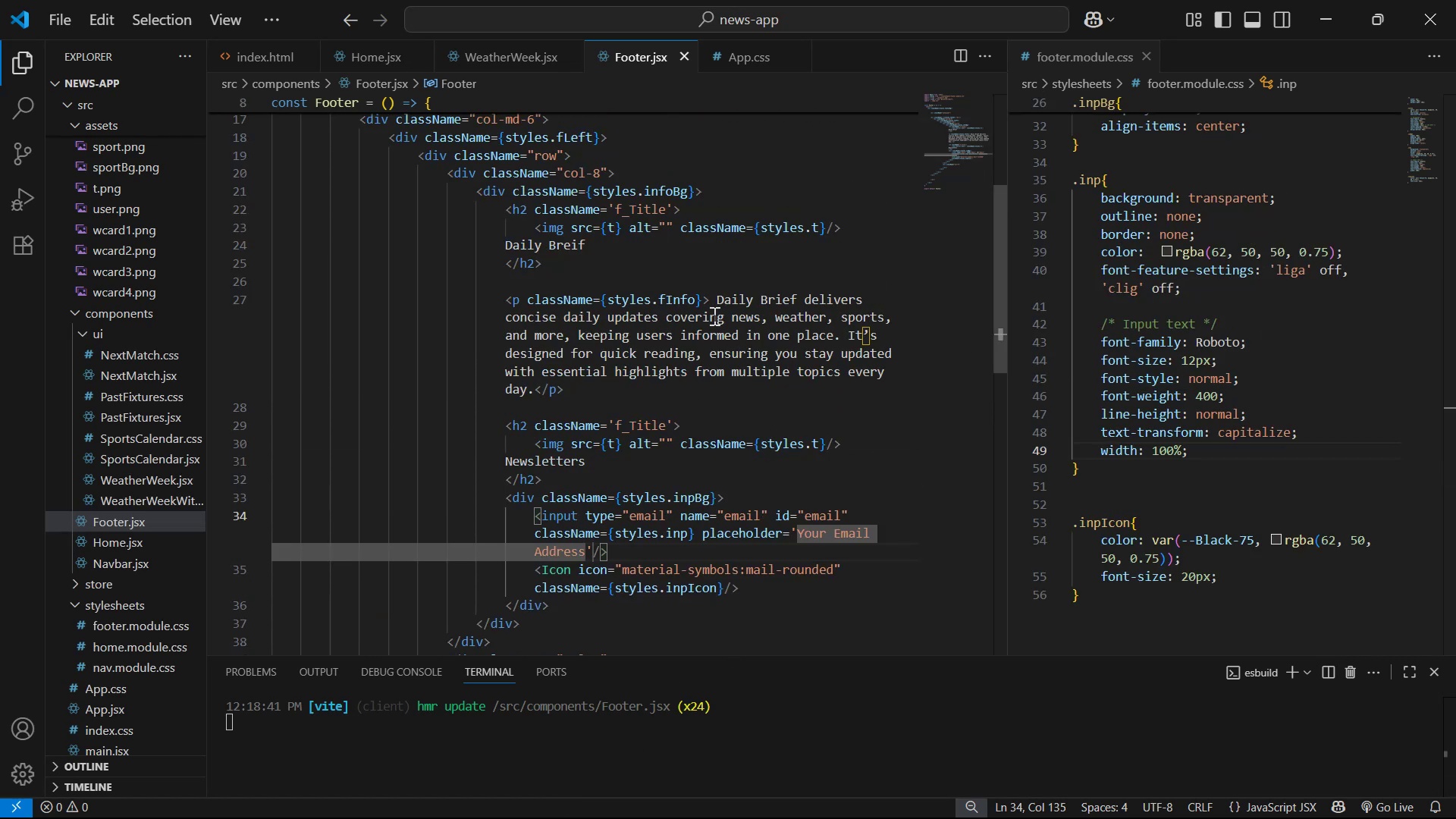 
key(Control+C)
 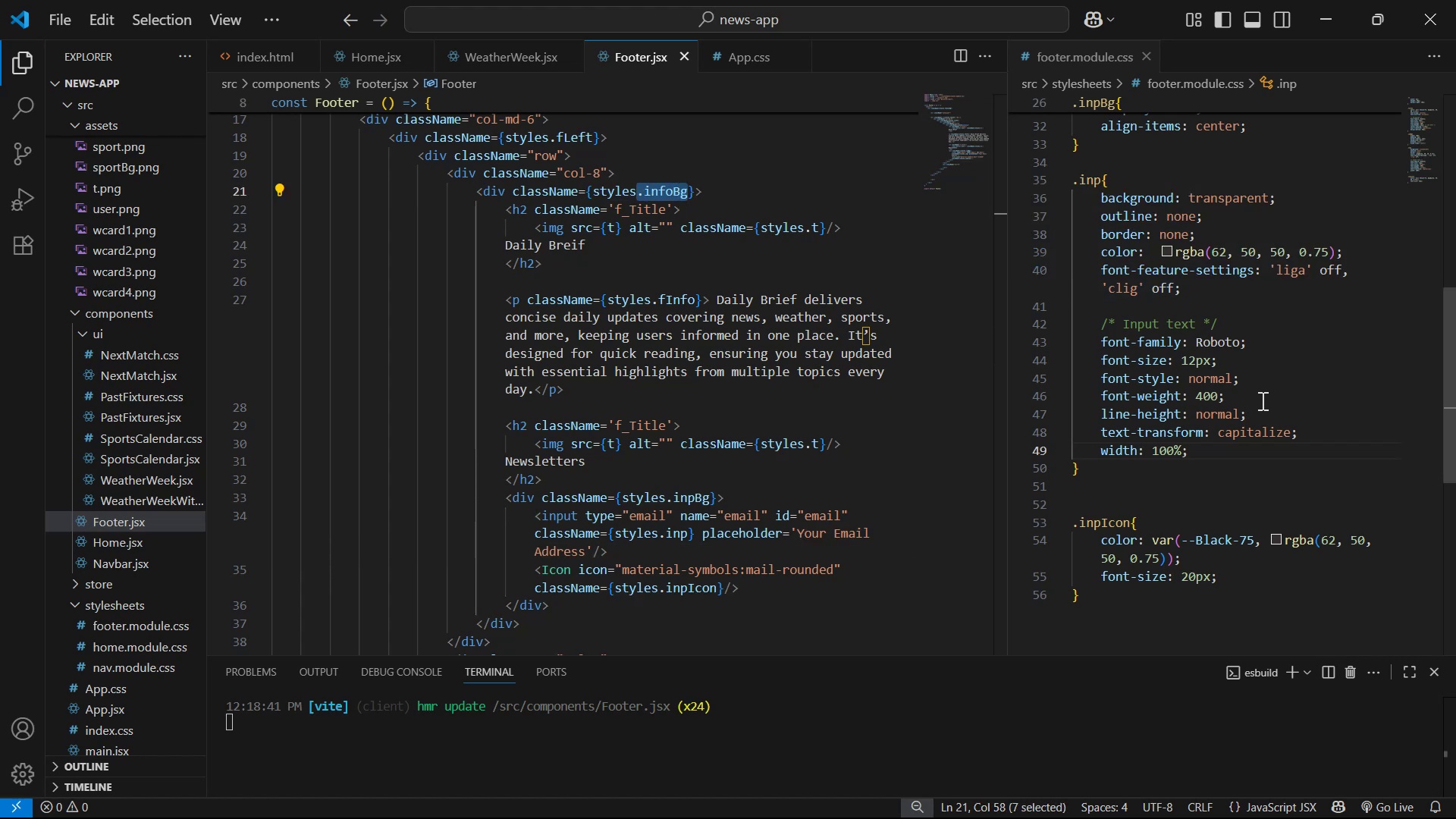 
left_click([1312, 400])
 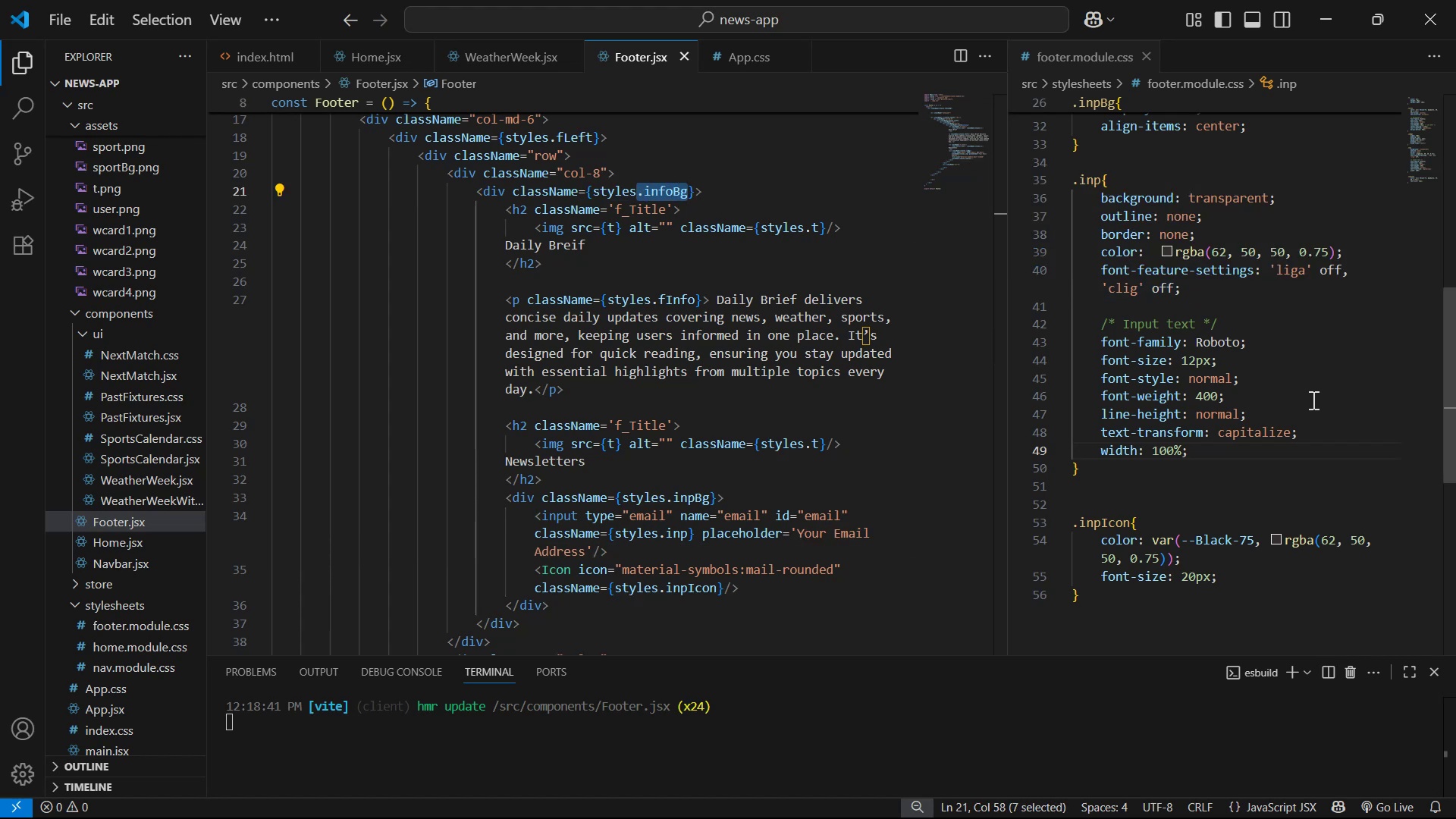 
key(Control+F)
 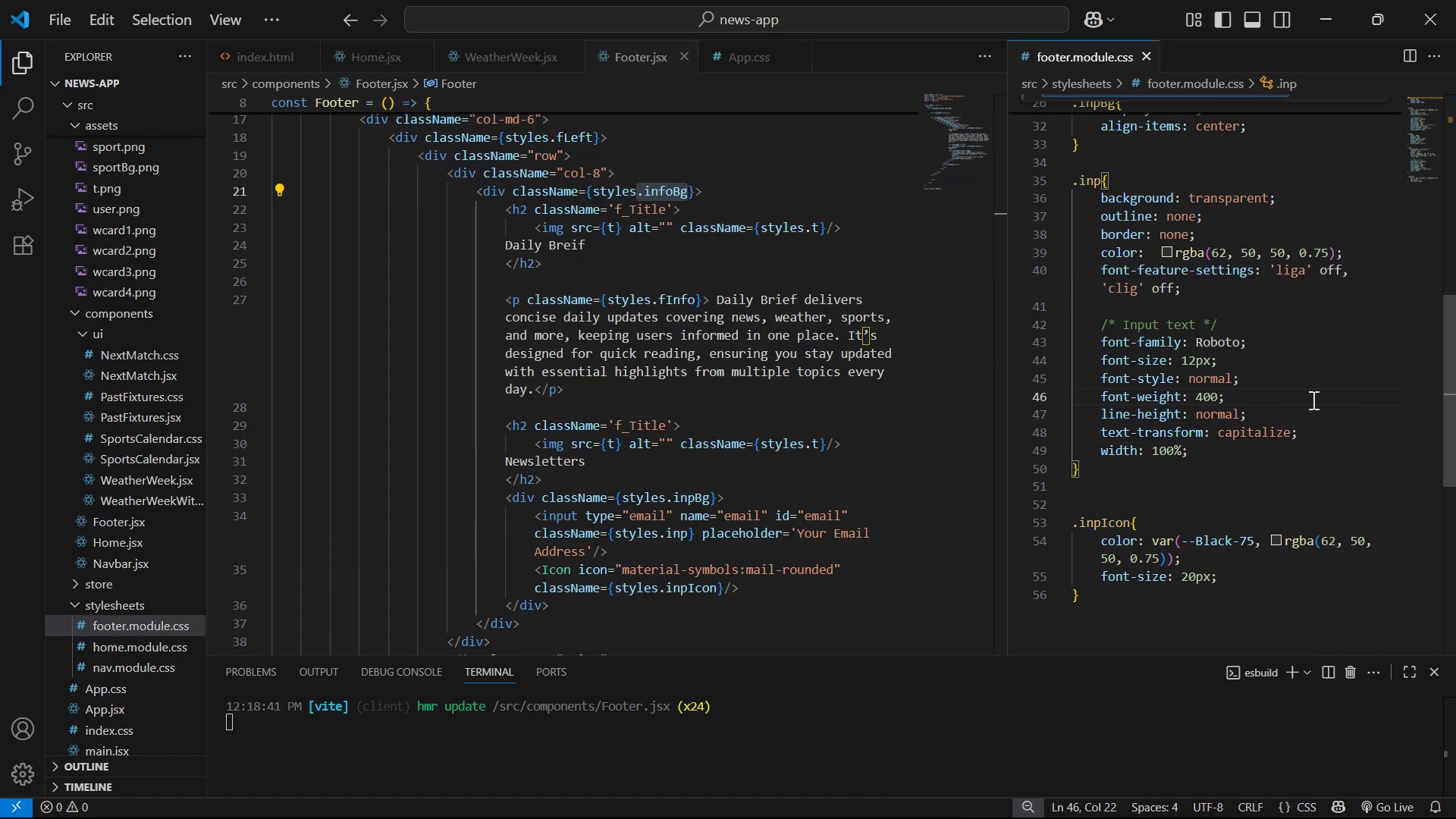 
key(Control+V)
 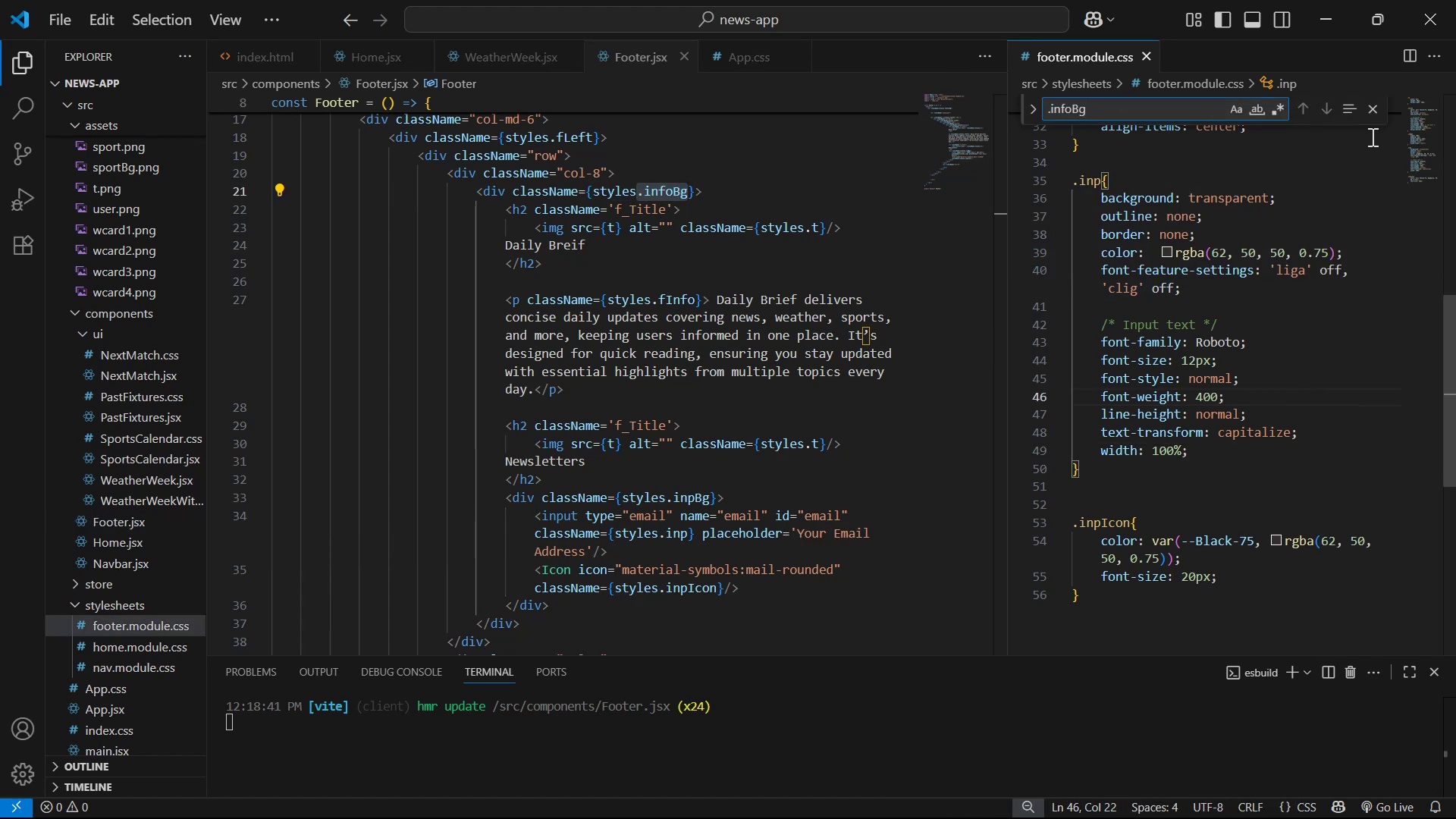 
left_click([1375, 110])
 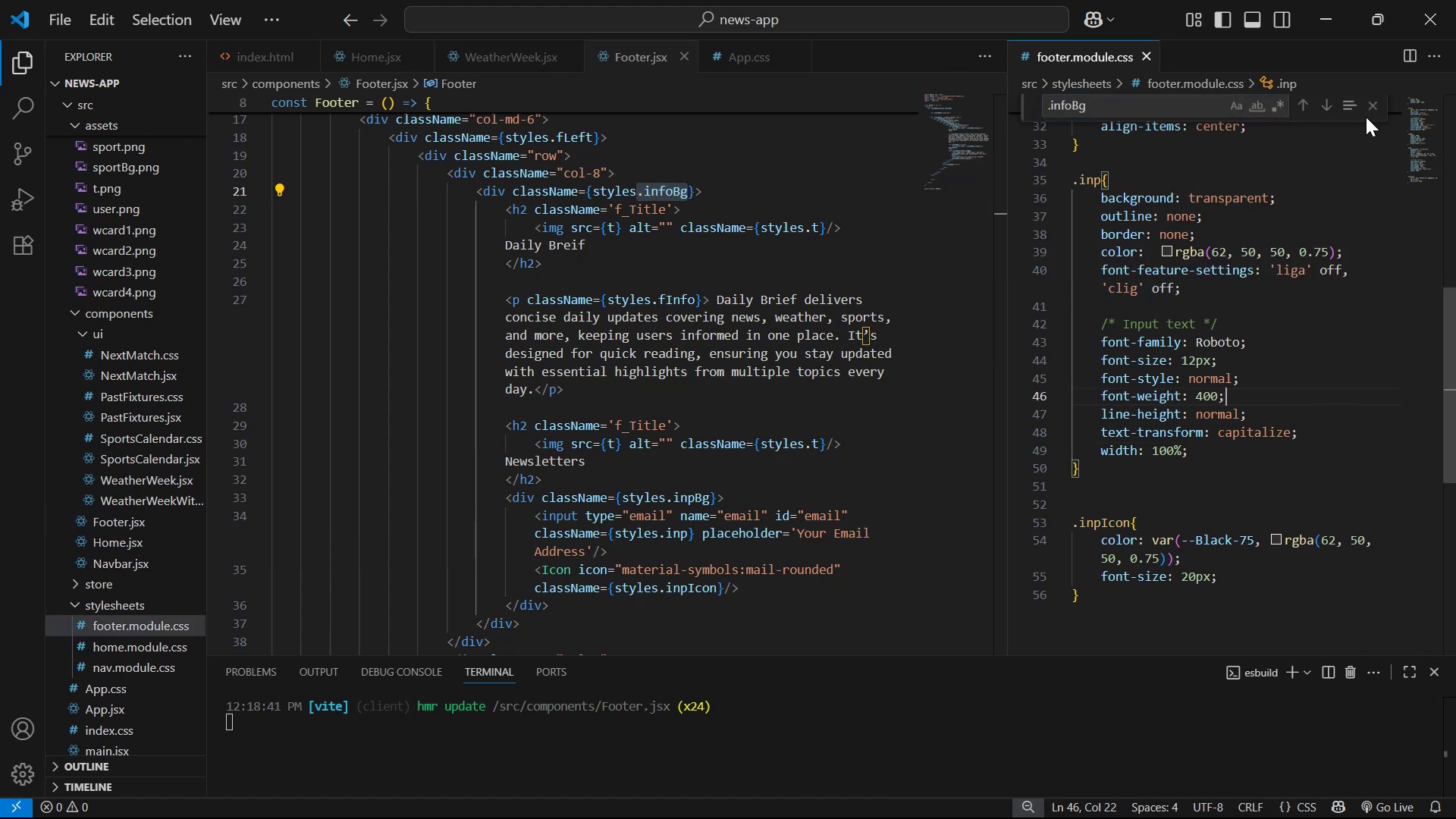 
scroll: coordinate [1301, 424], scroll_direction: down, amount: 3.0
 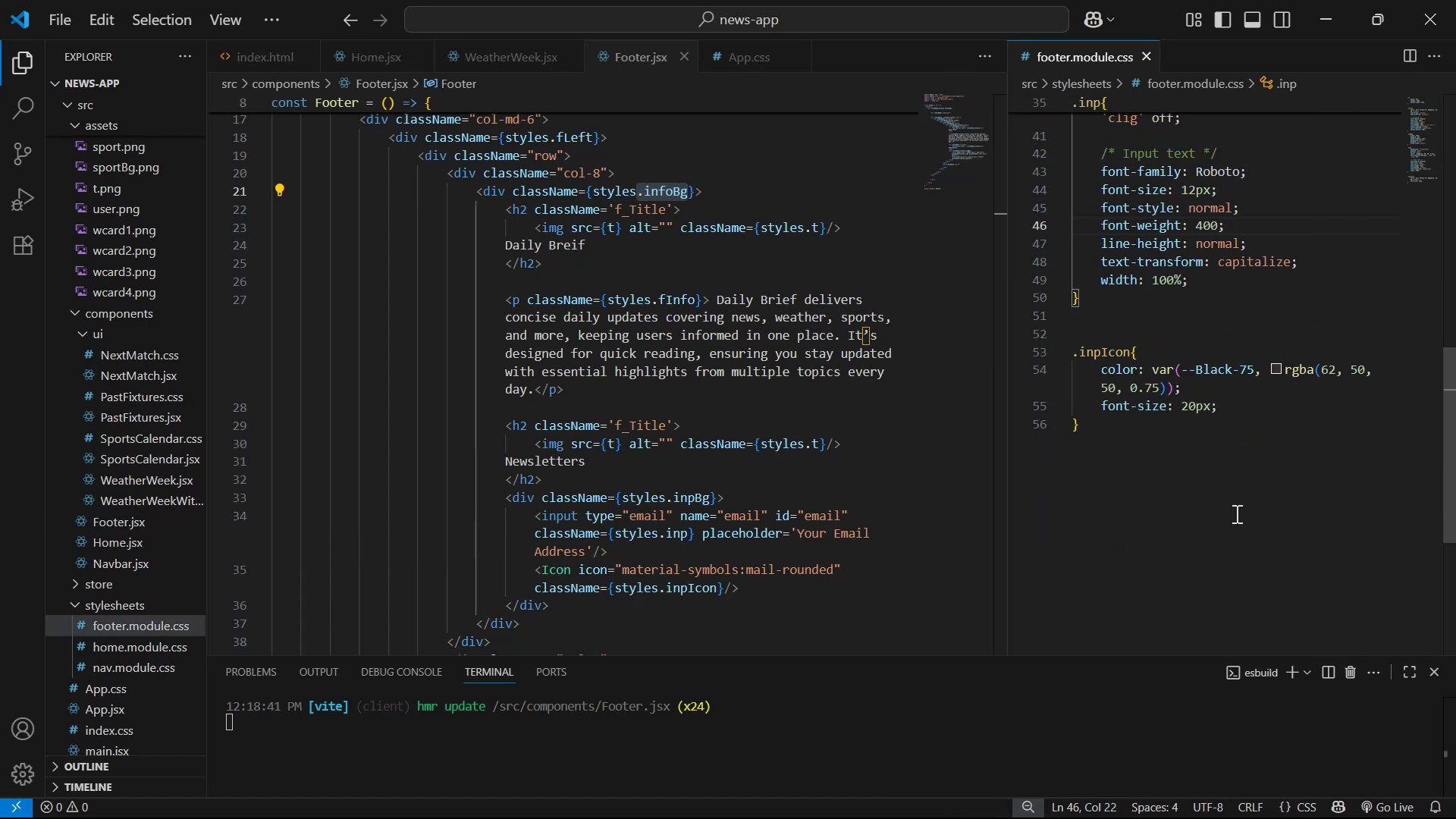 
left_click([1263, 423])
 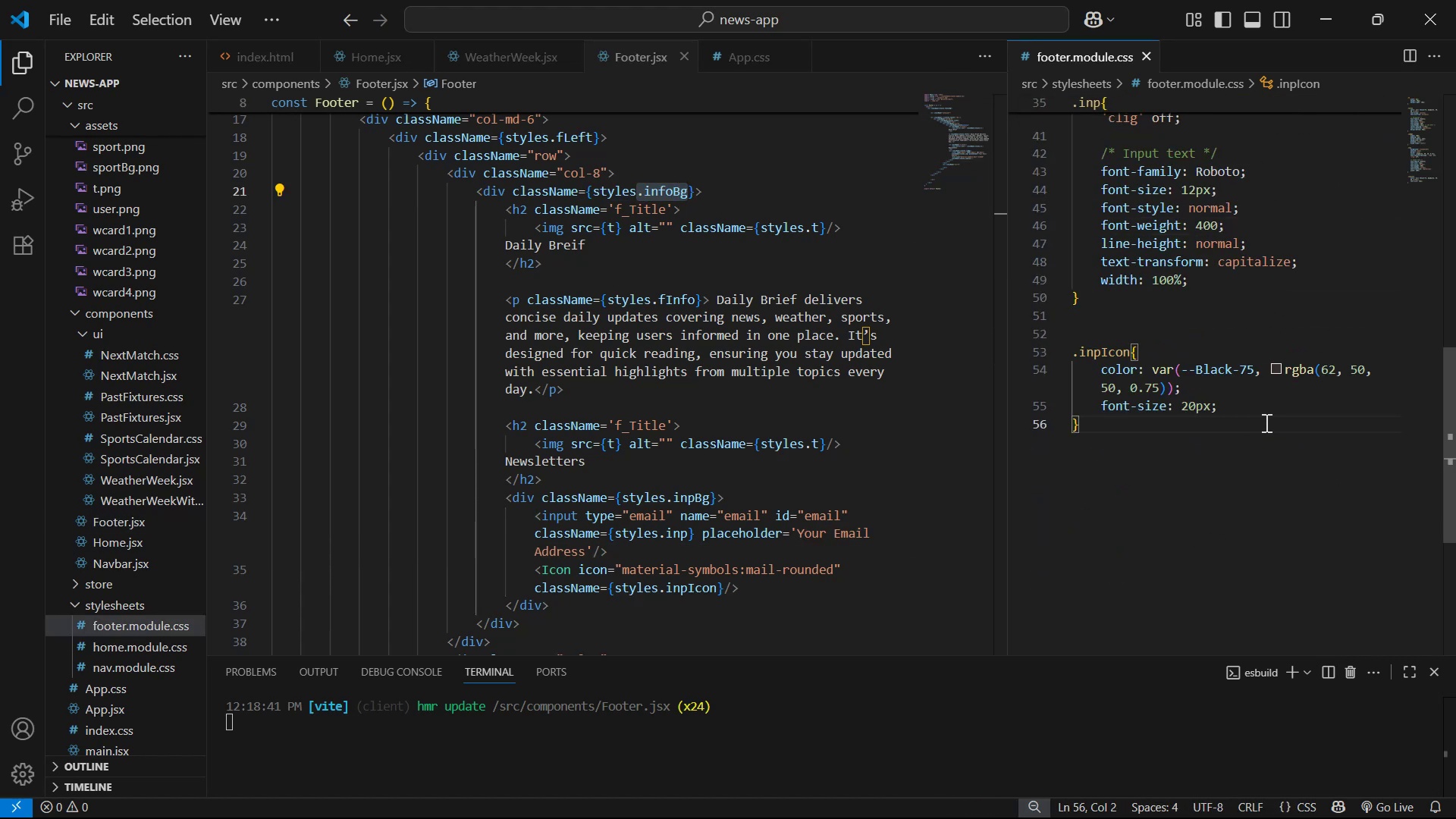 
key(Enter)
 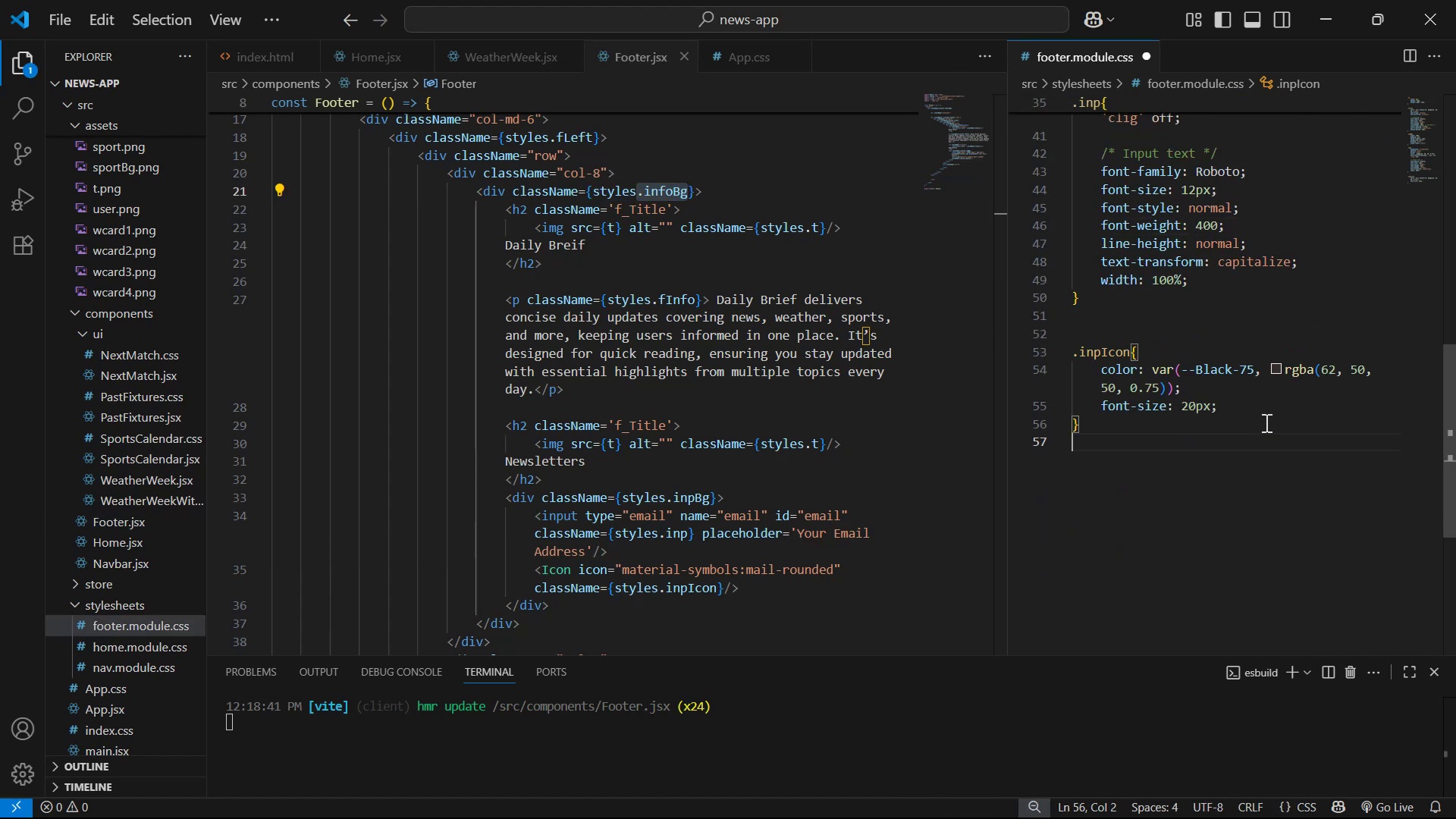 
key(Enter)
 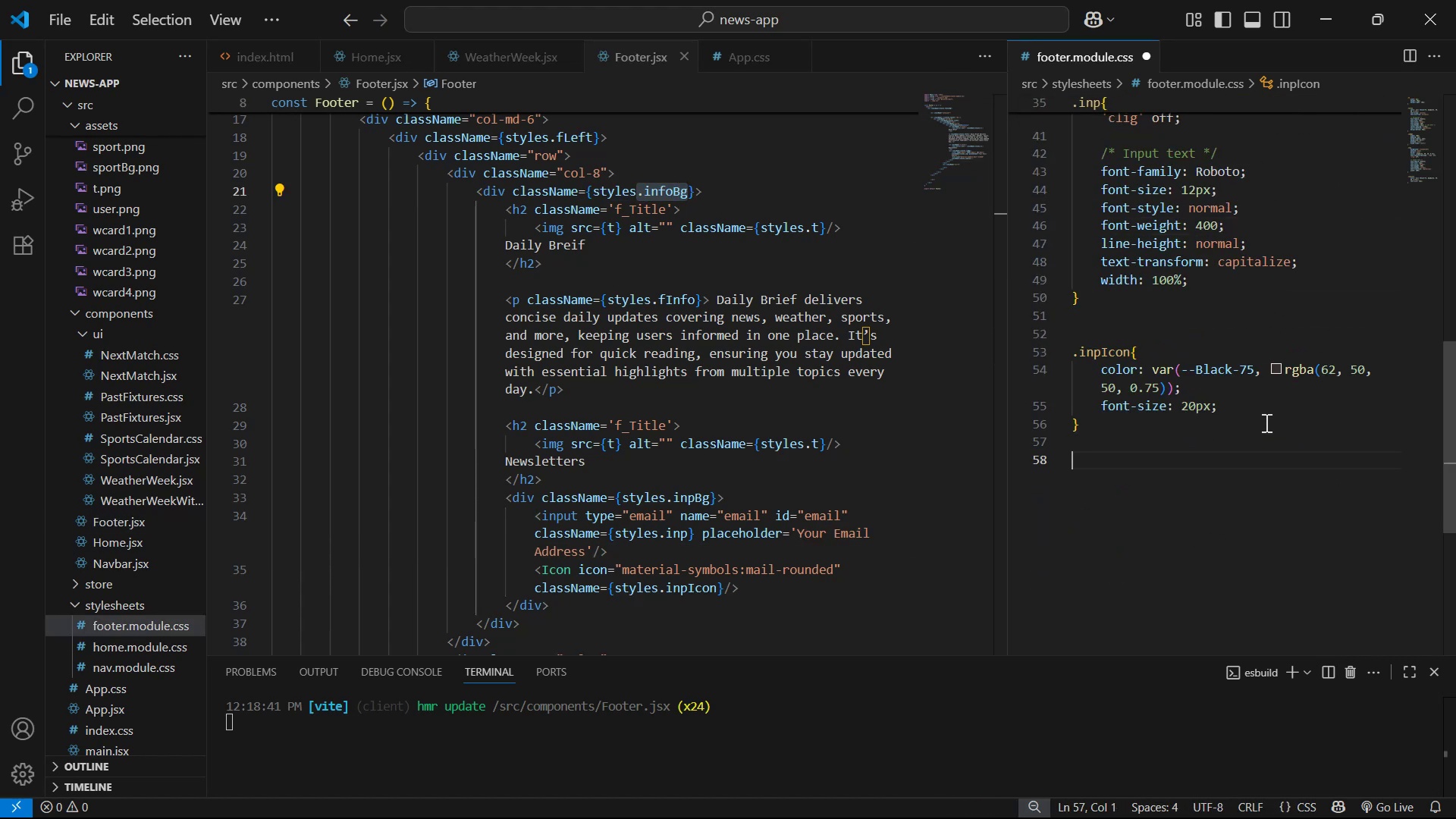 
key(Control+V)
 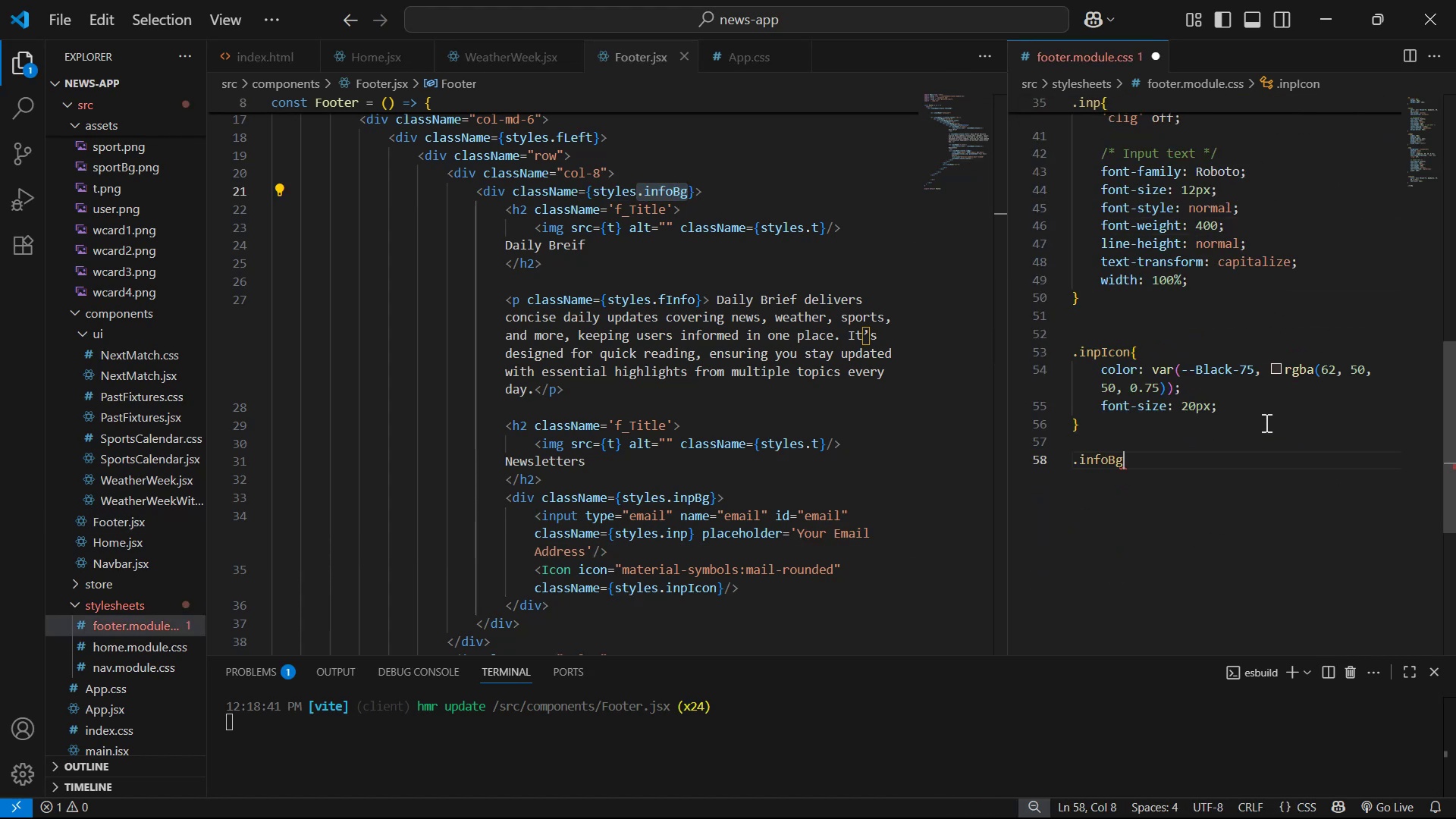 
key(Shift+BracketLeft)
 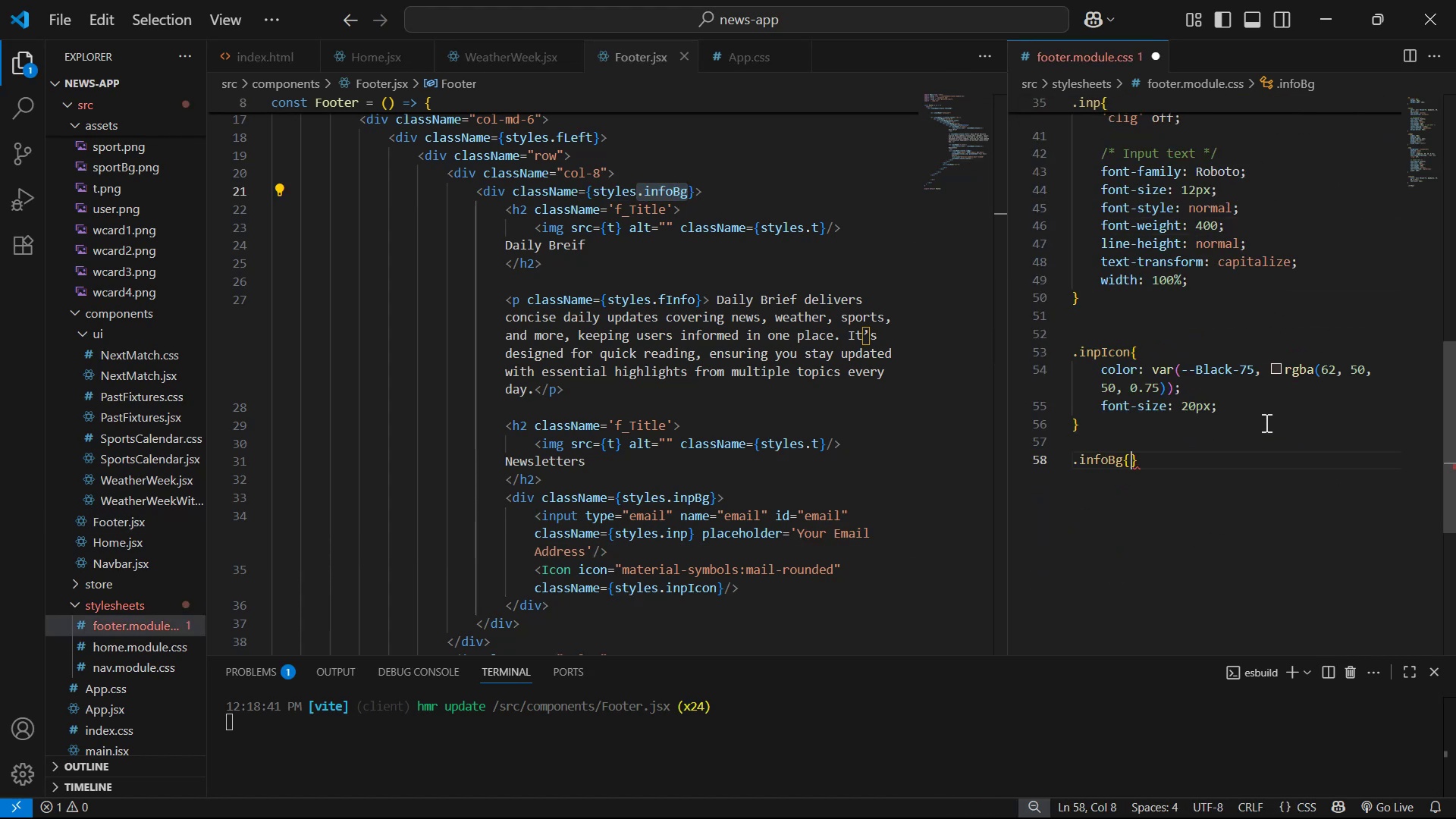 
key(Shift+Enter)
 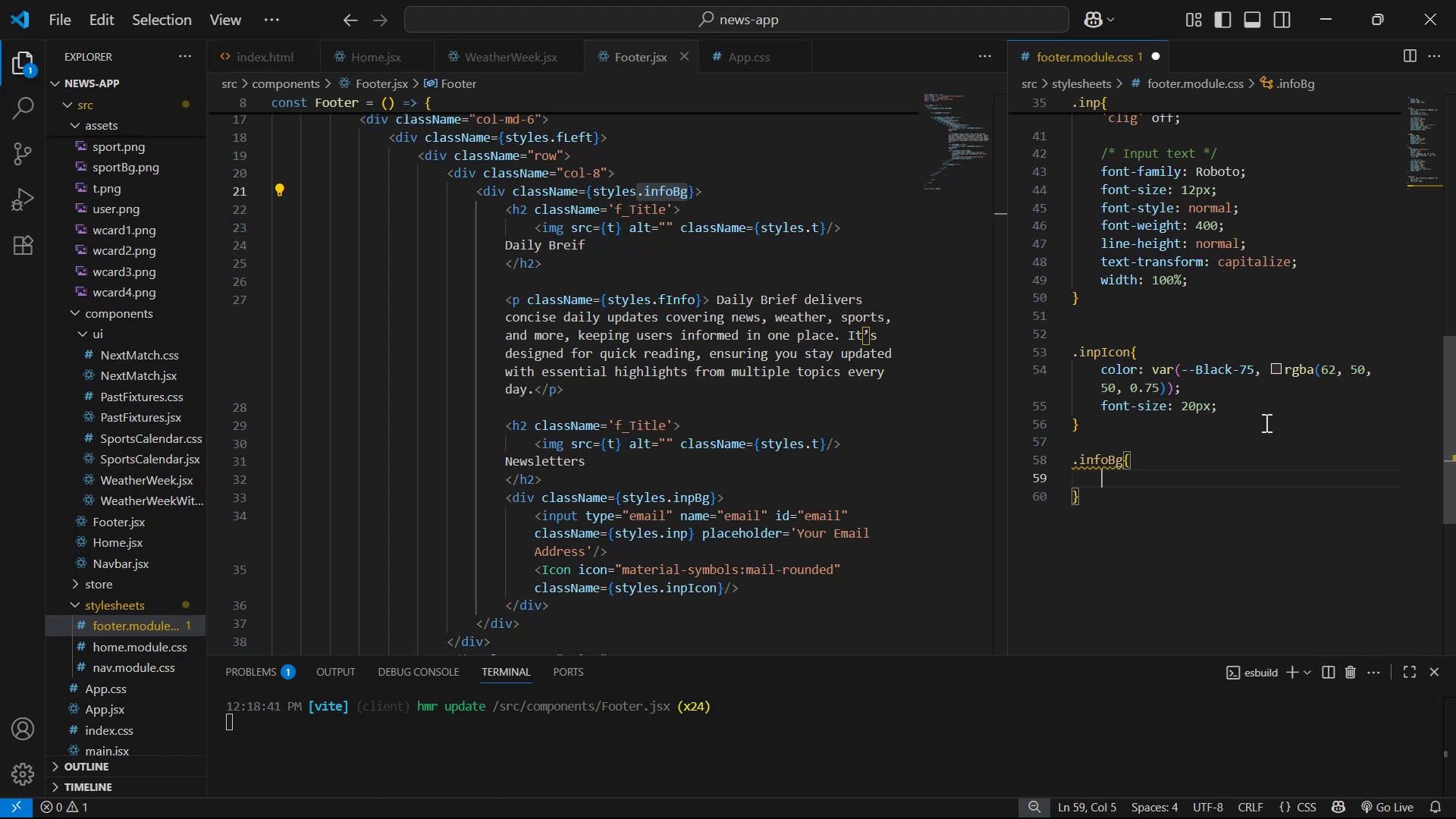 
key(P)
 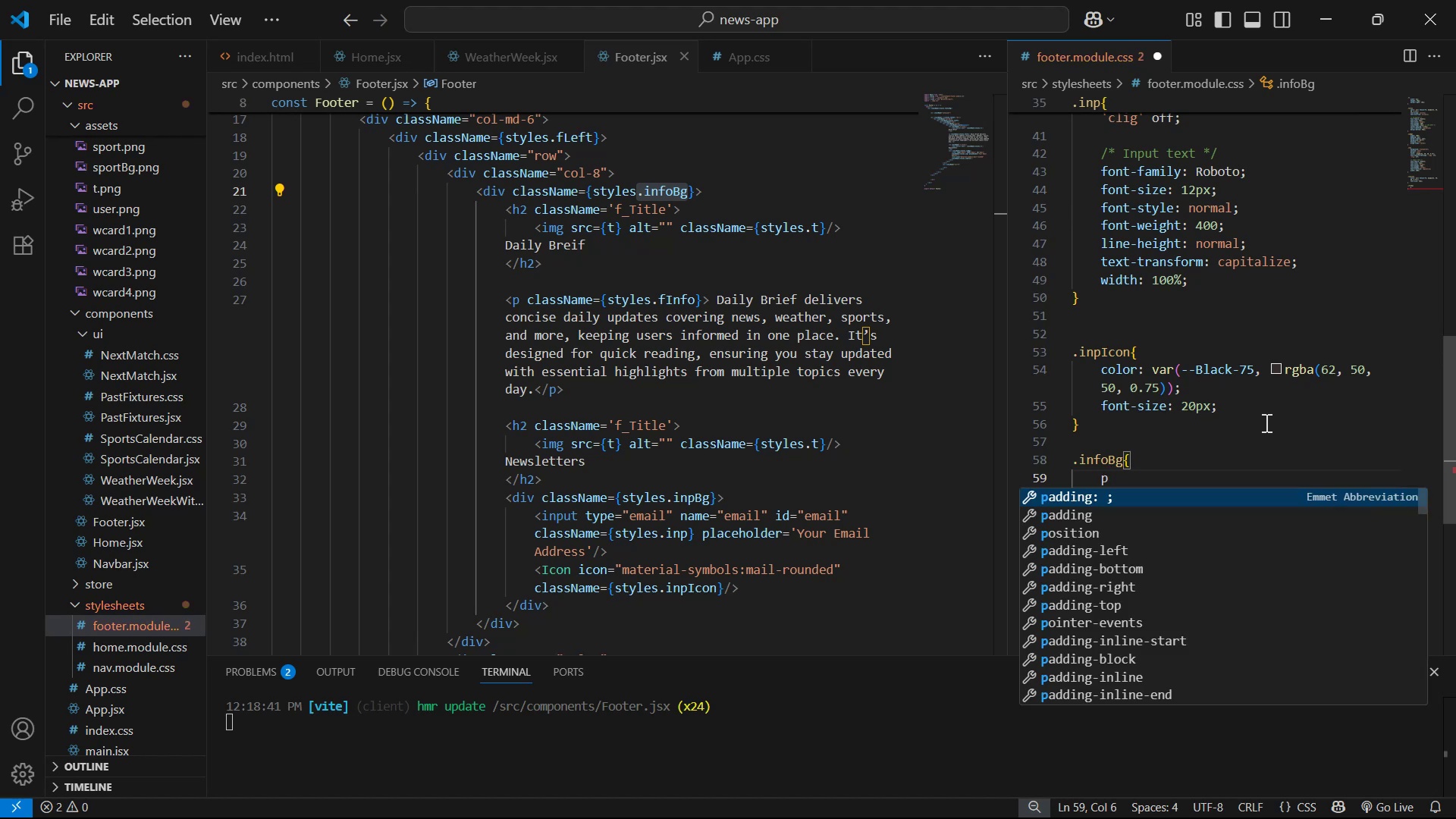 
key(Enter)
 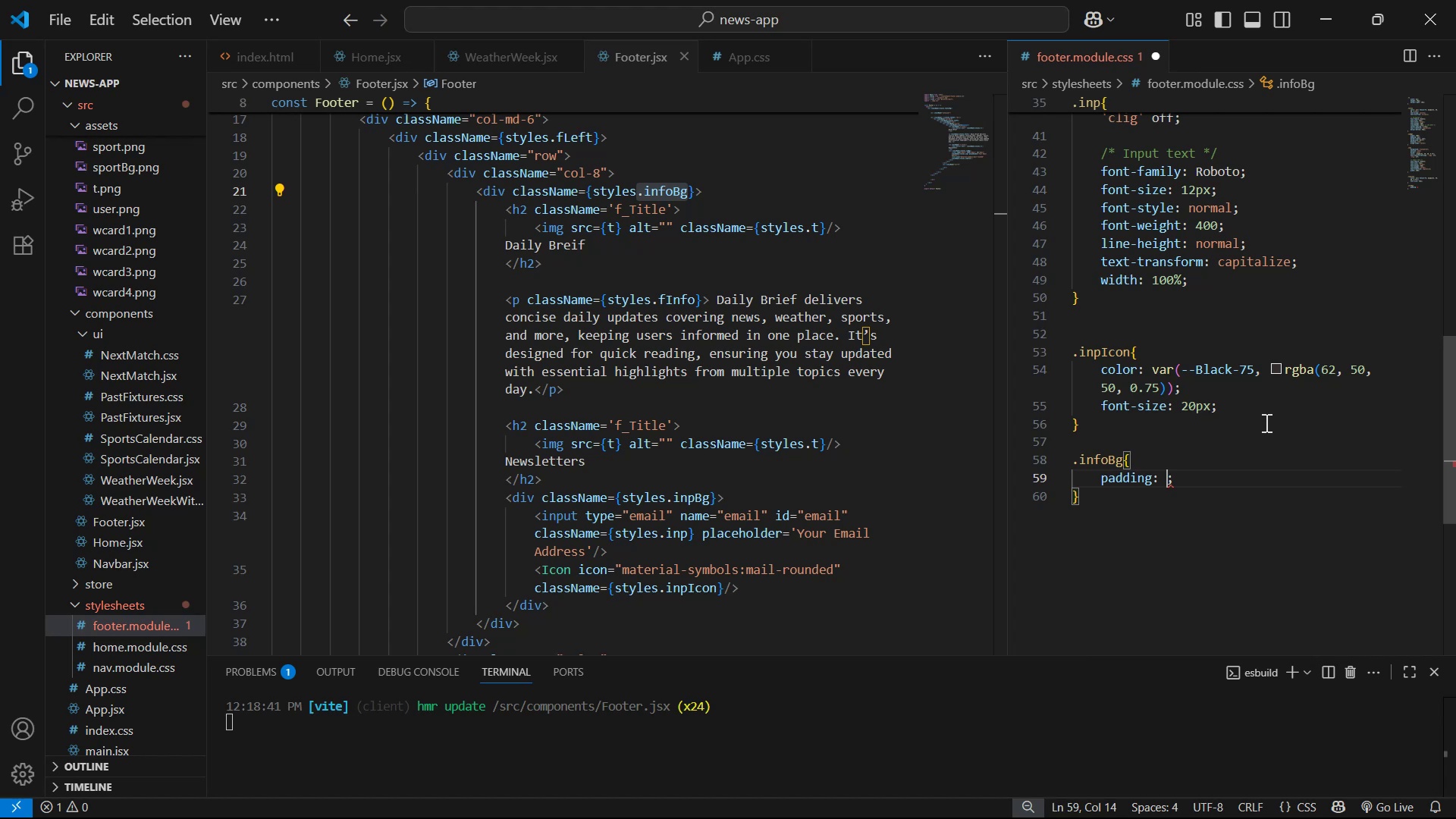 
wait(5.64)
 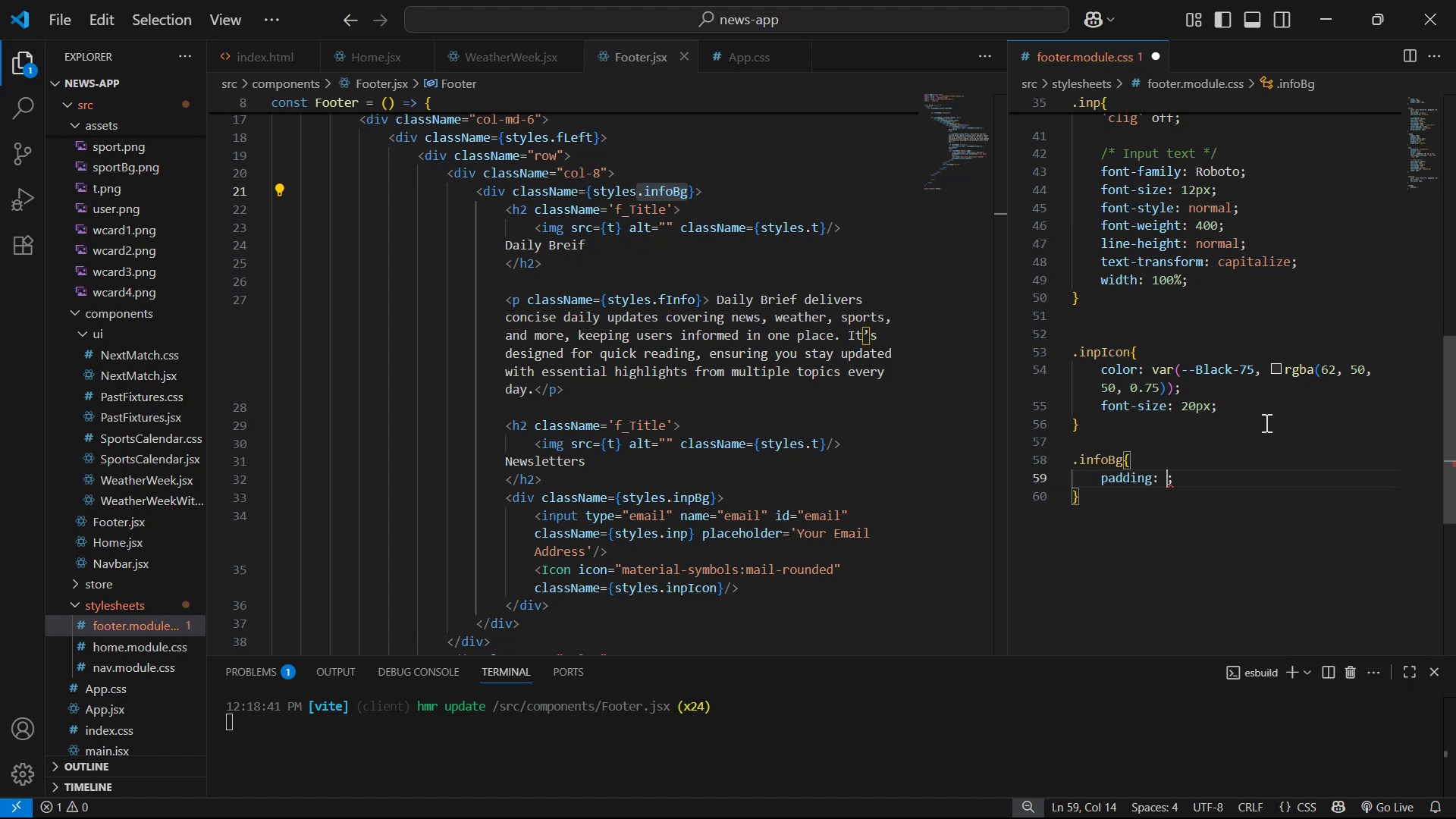 
type(30px )
 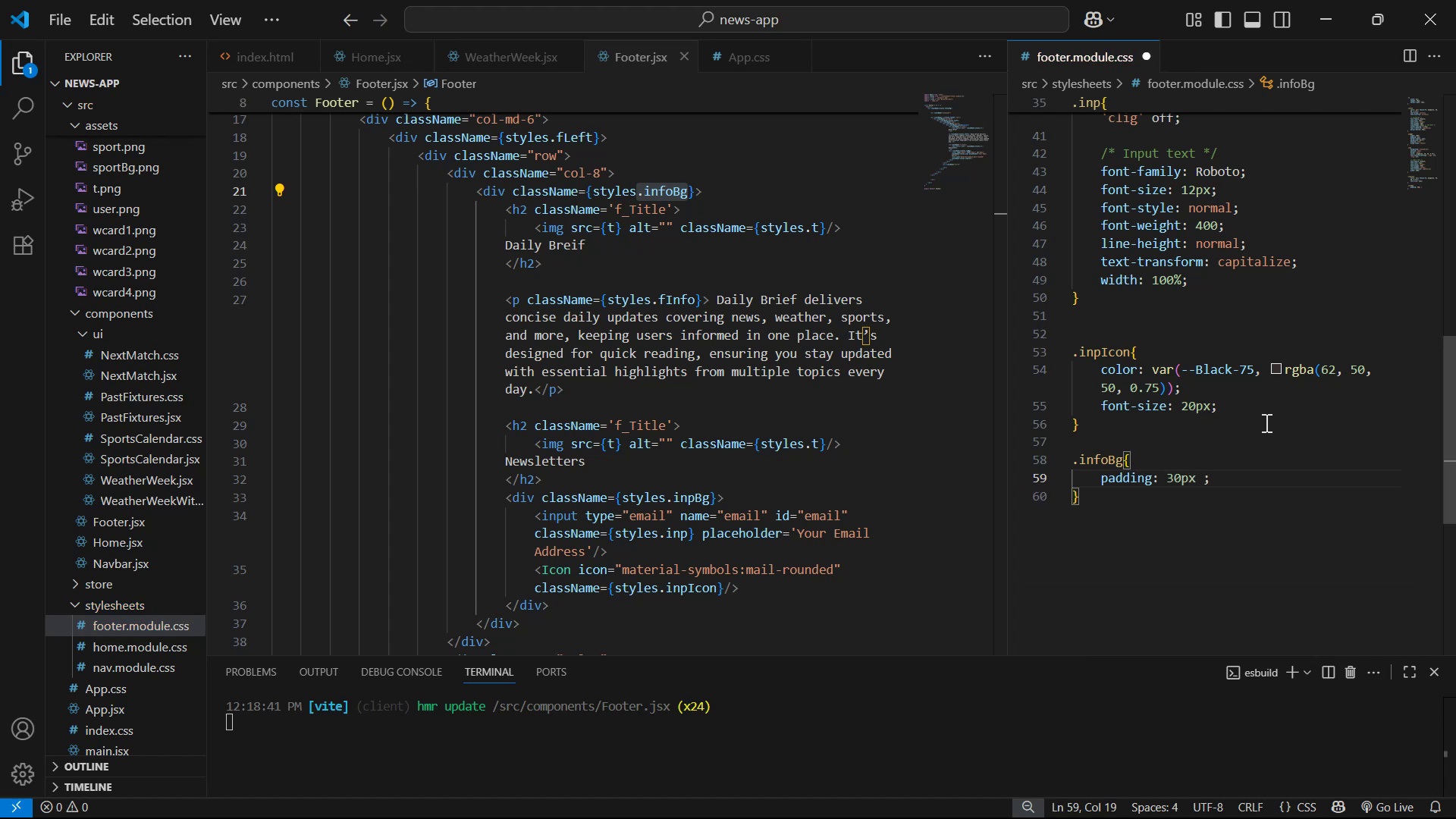 
wait(6.45)
 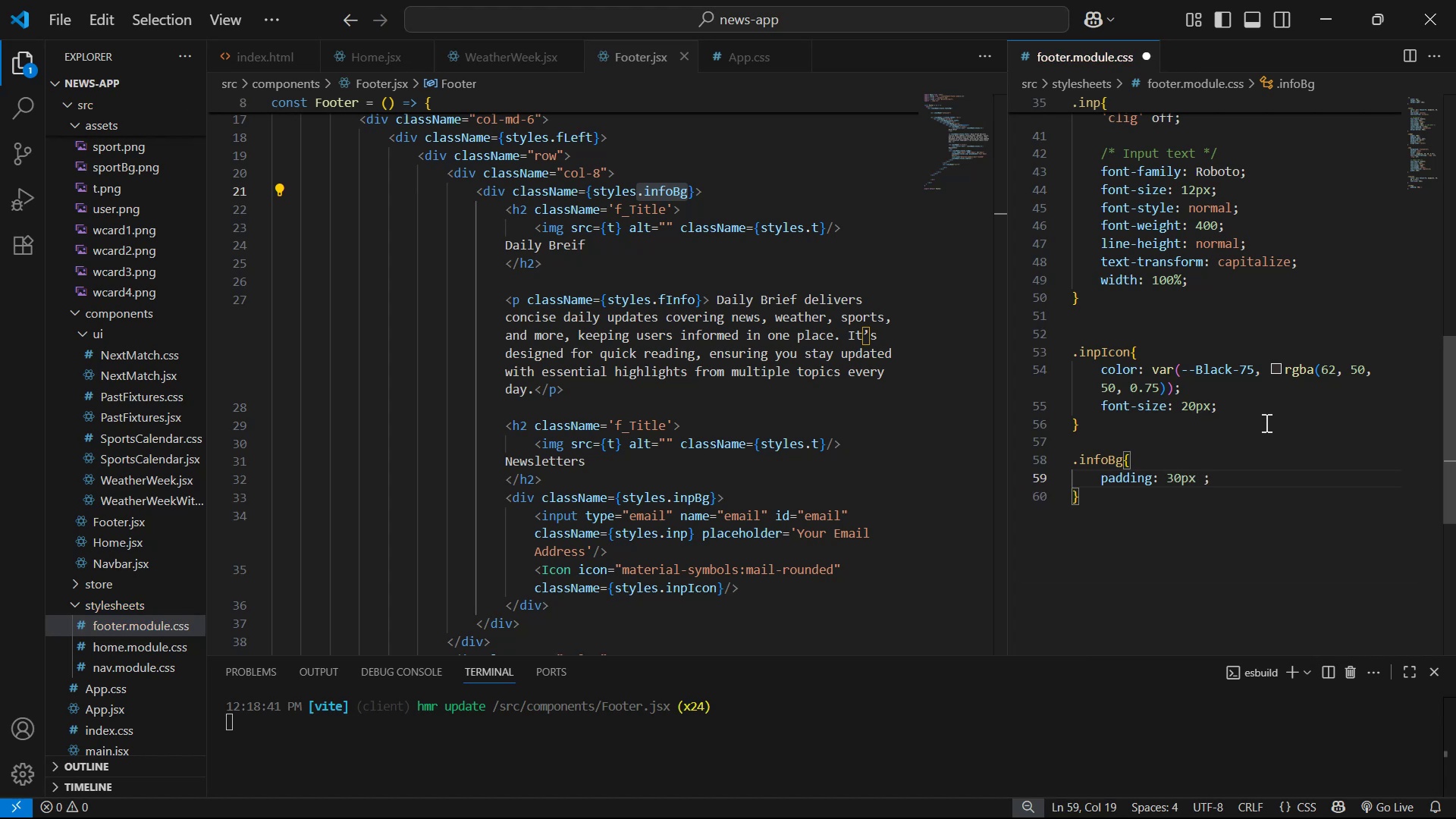 
key(ArrowRight)
 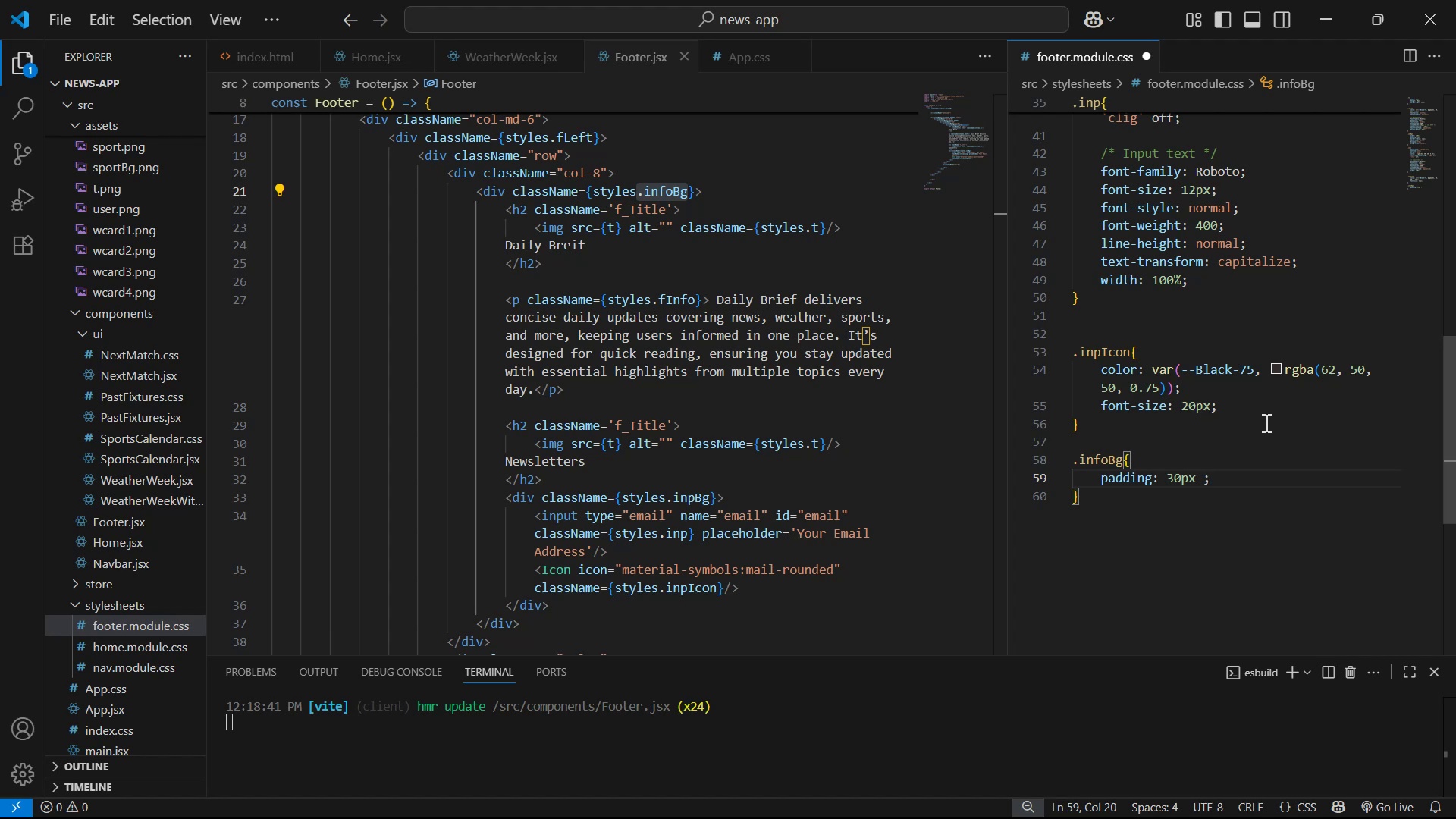 
key(ArrowLeft)
 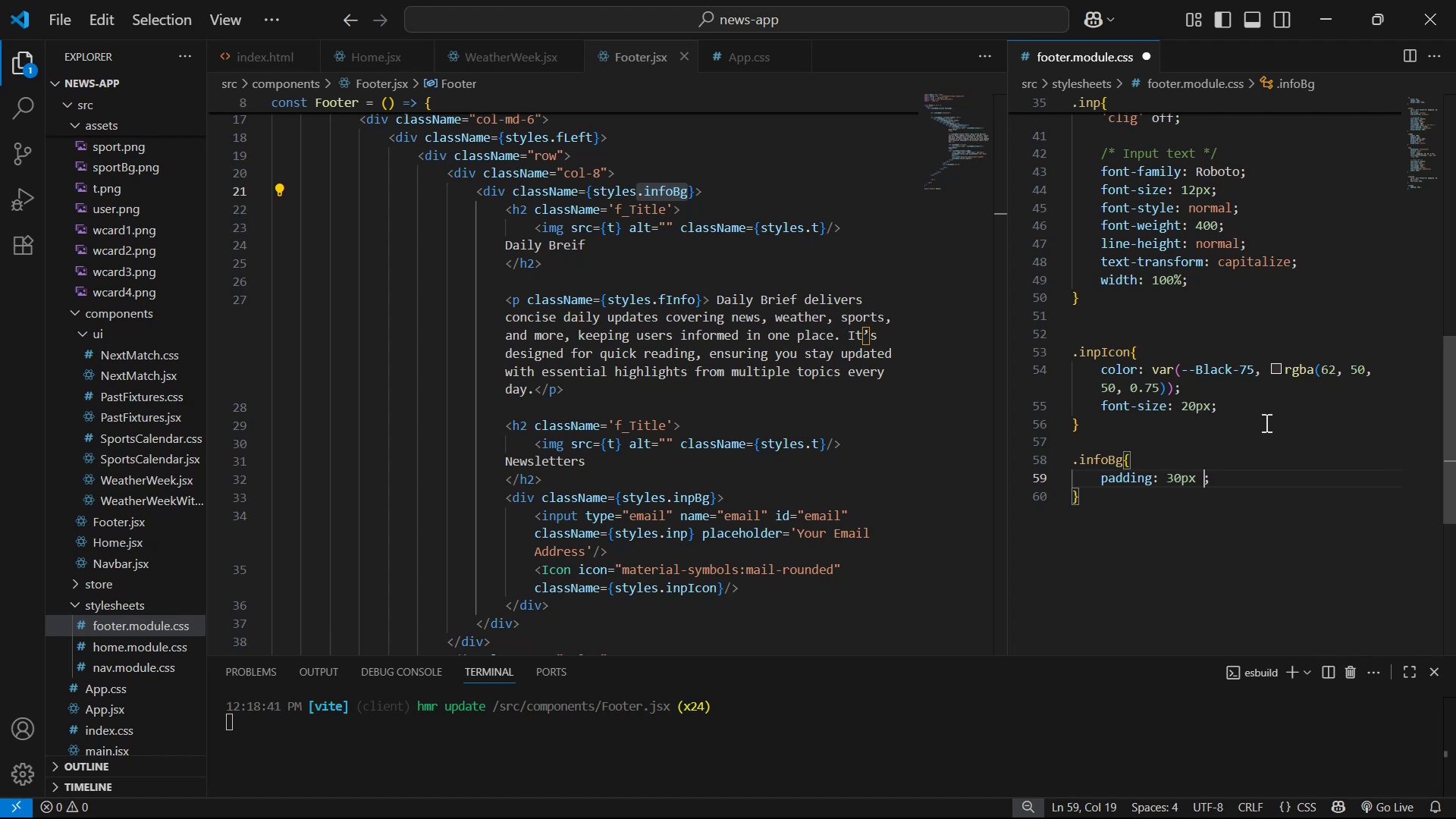 
type(0px)
 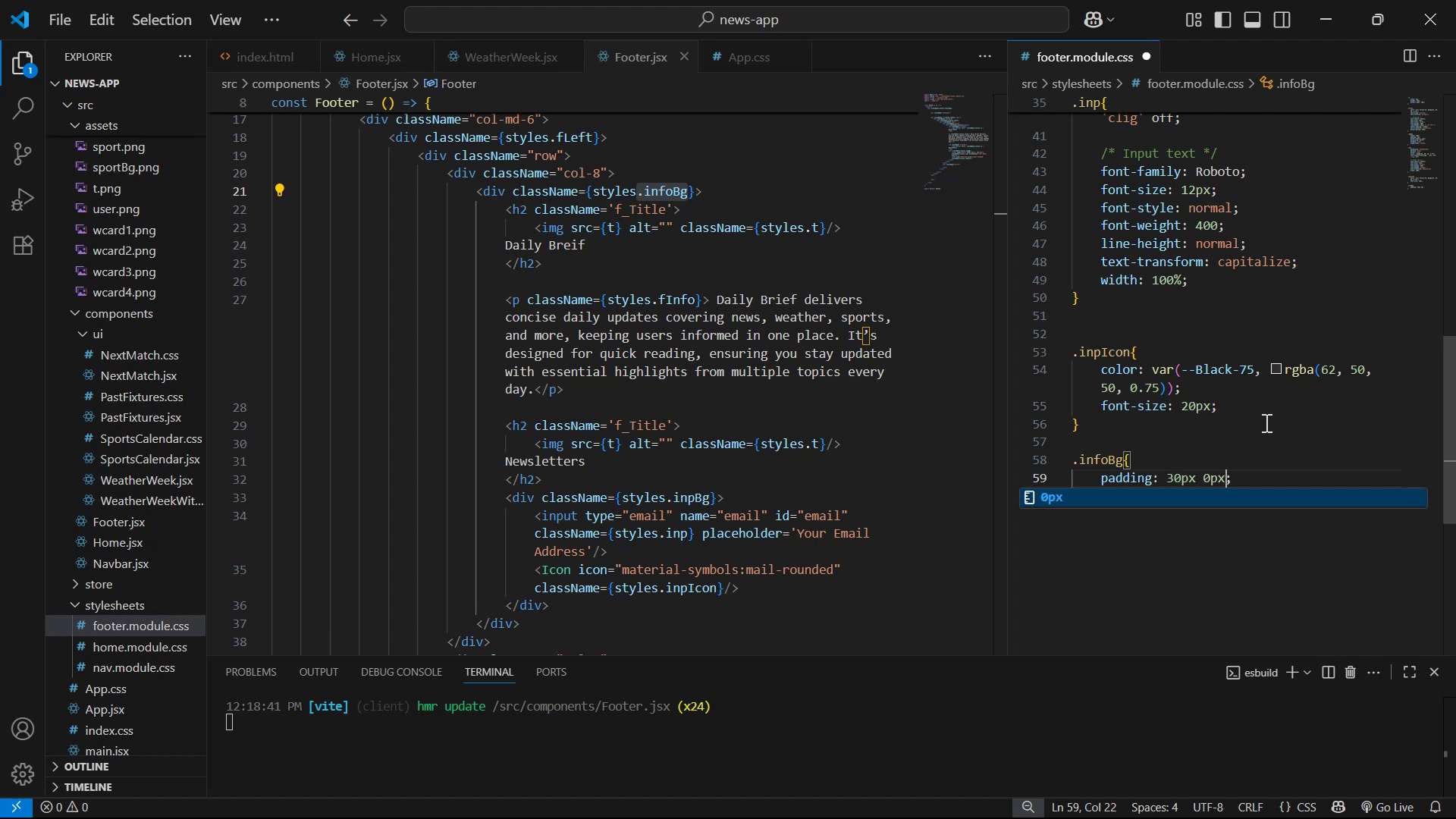 
key(ArrowRight)
 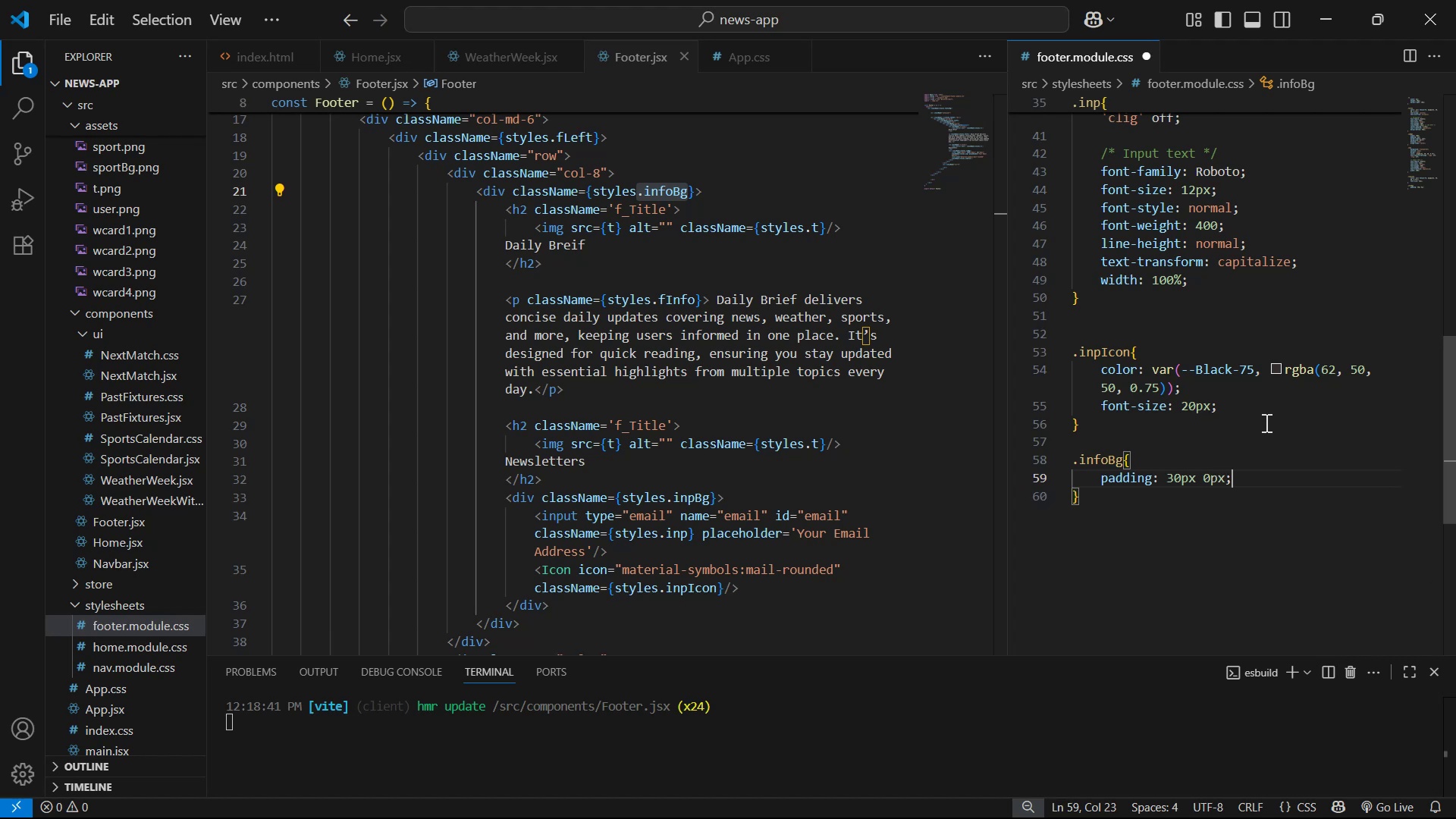 
key(Enter)
 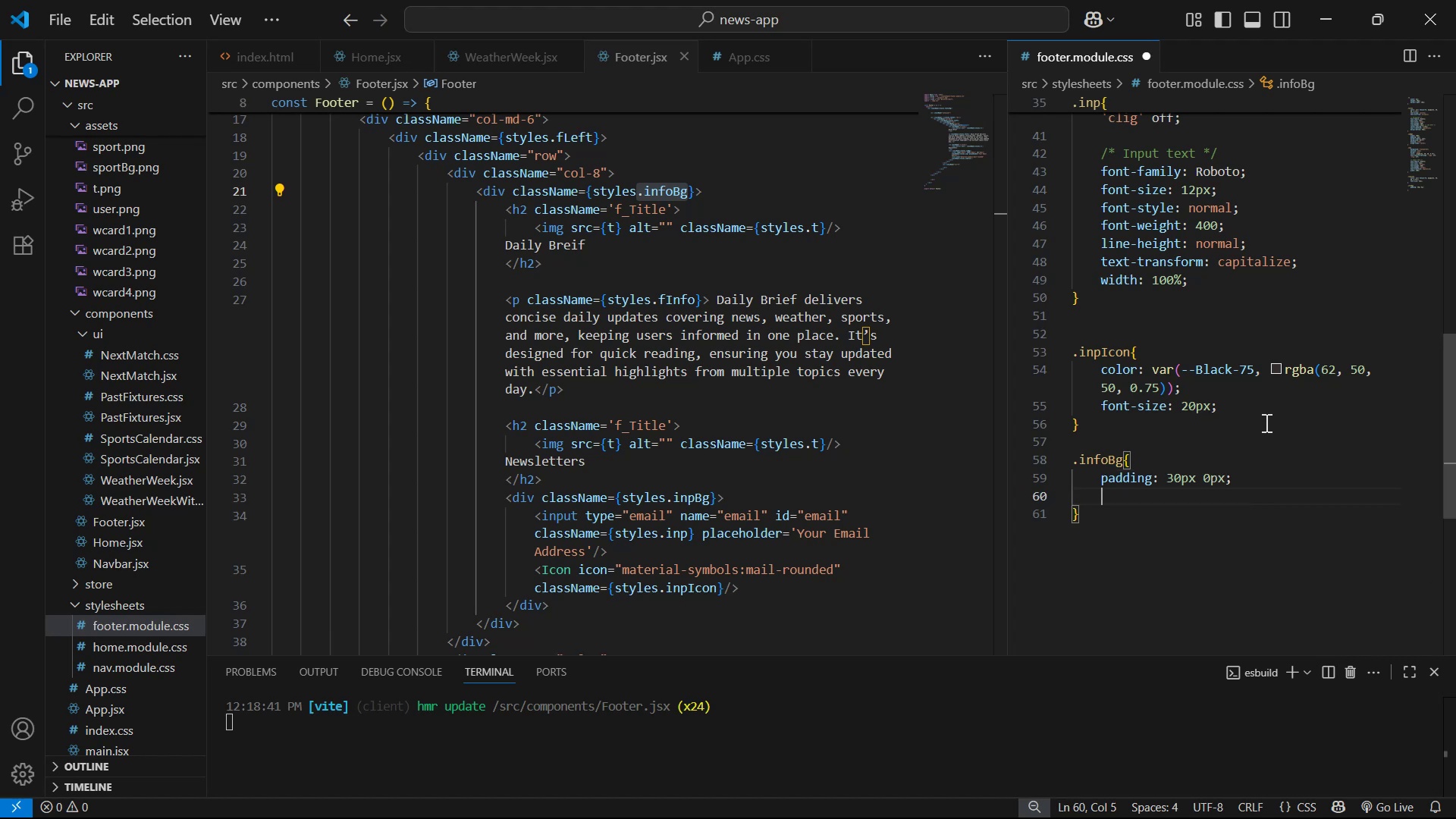 
type(pa)
 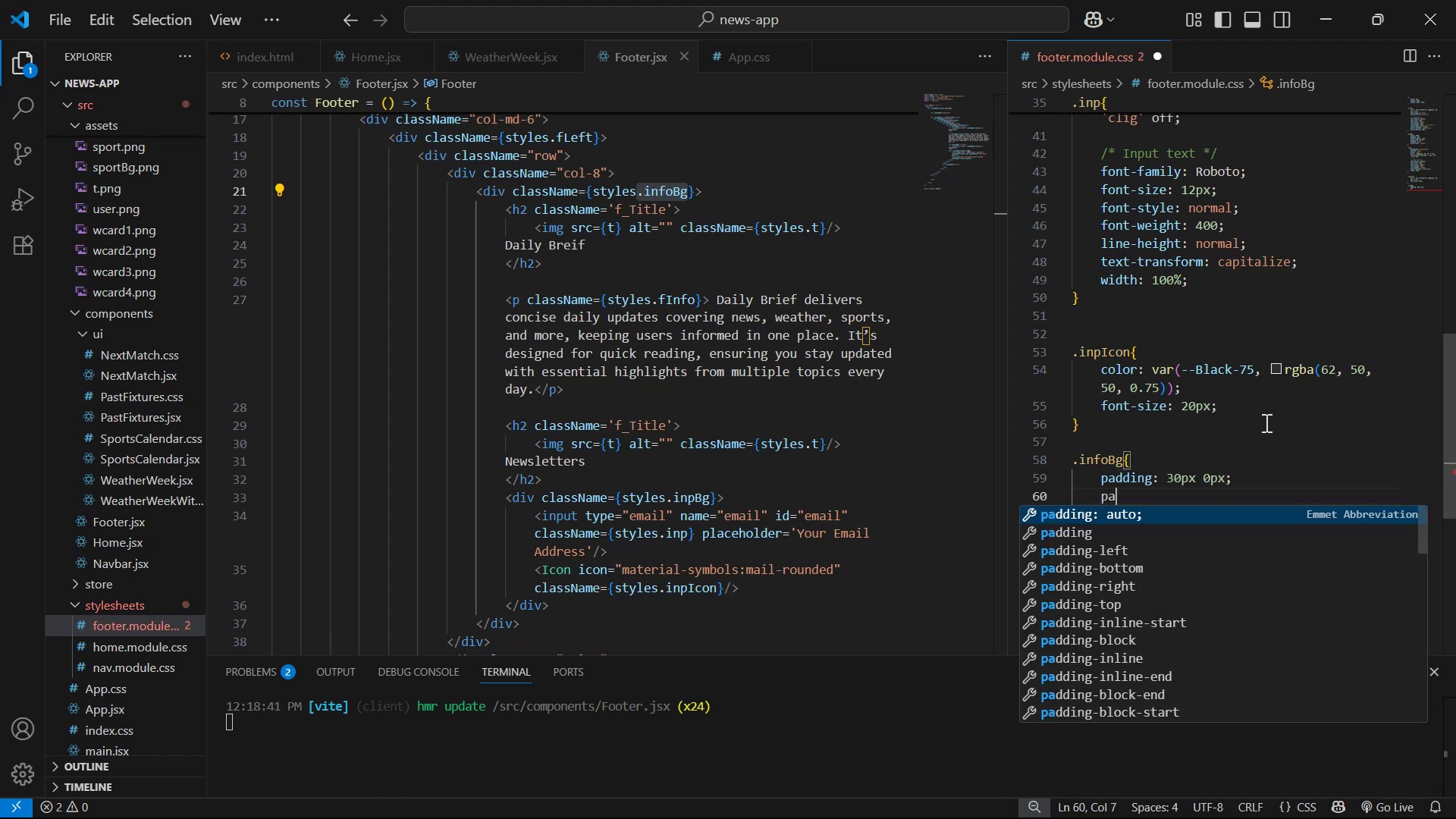 
key(ArrowDown)
 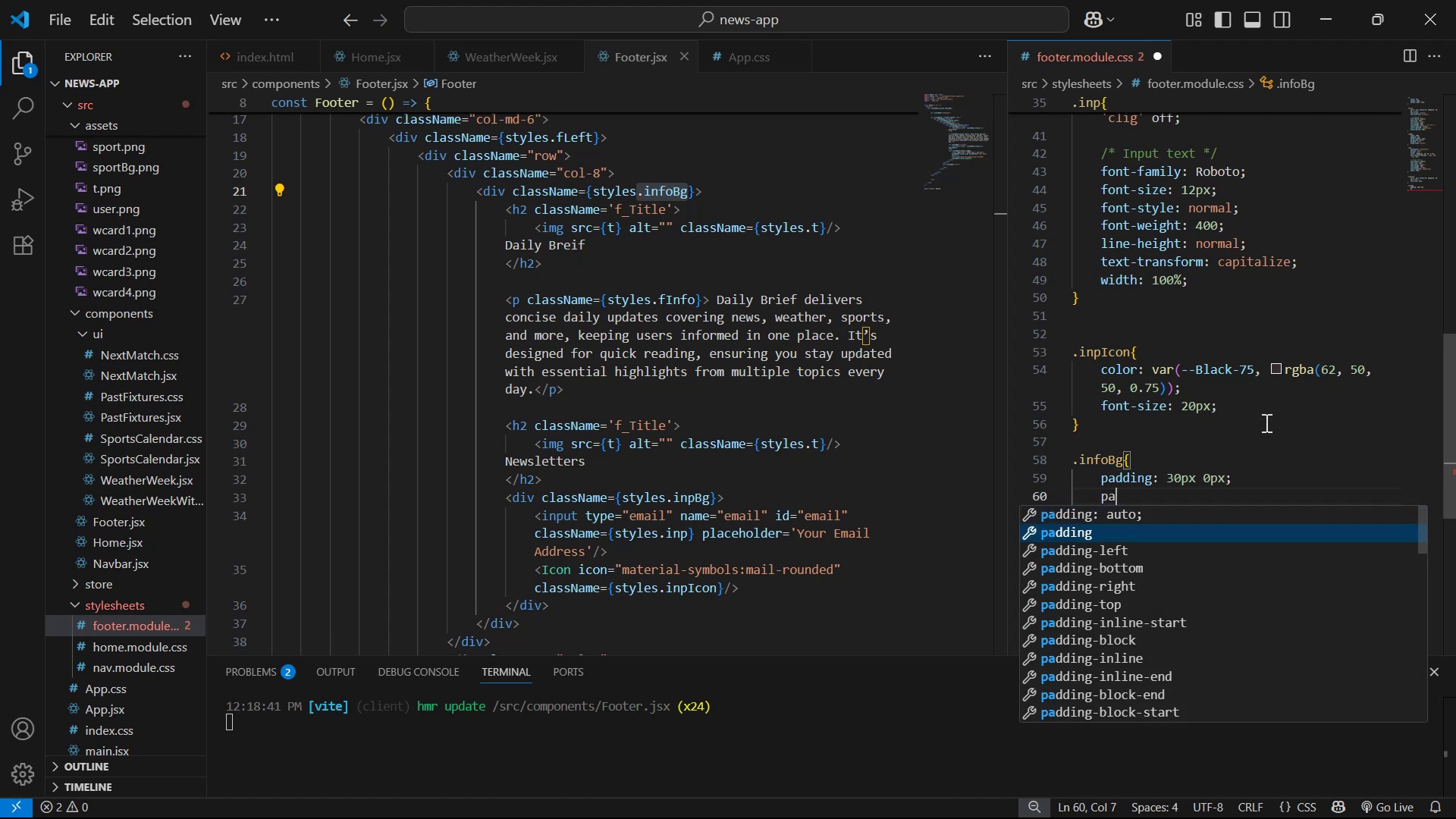 
key(ArrowDown)
 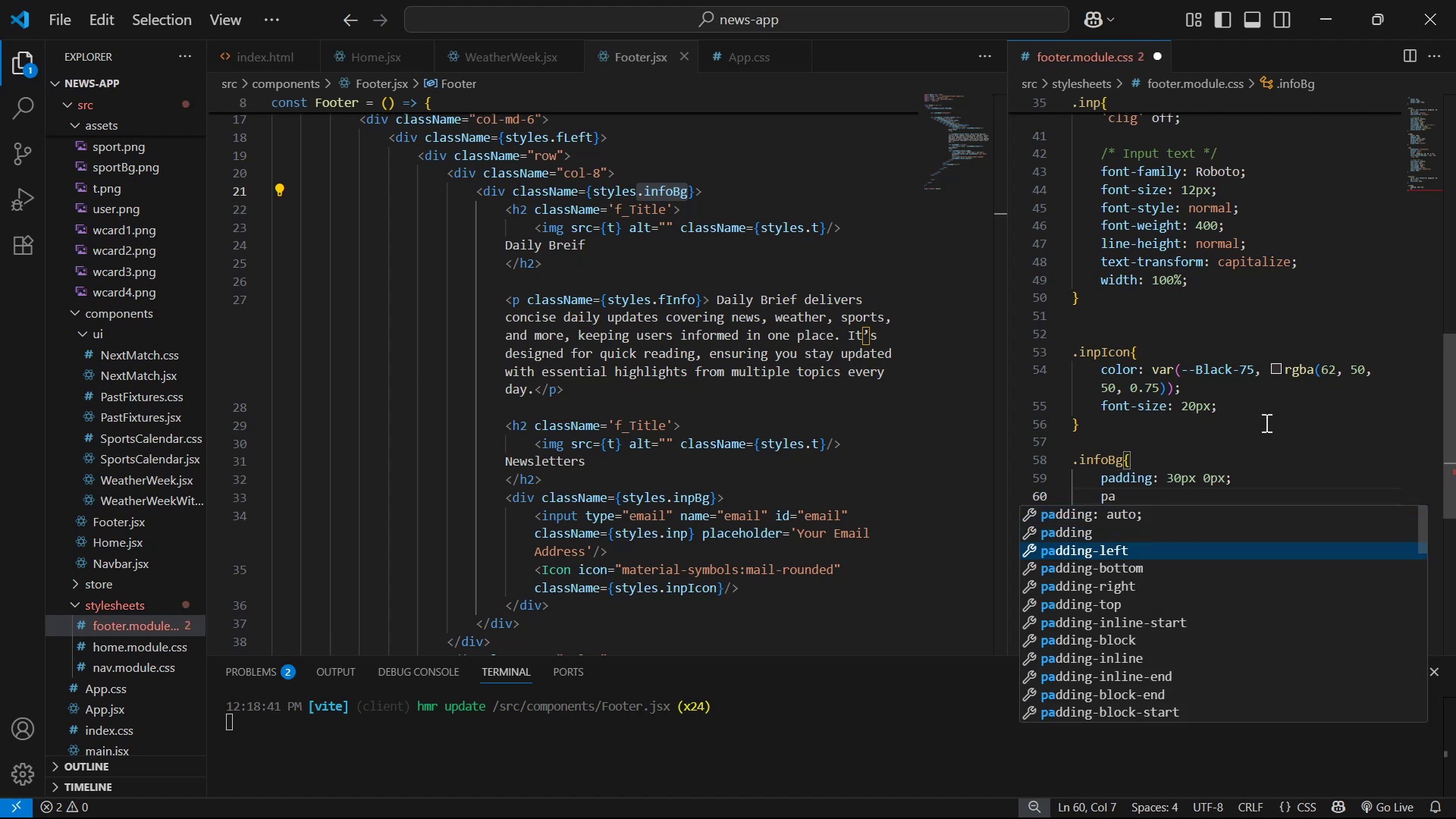 
key(ArrowDown)
 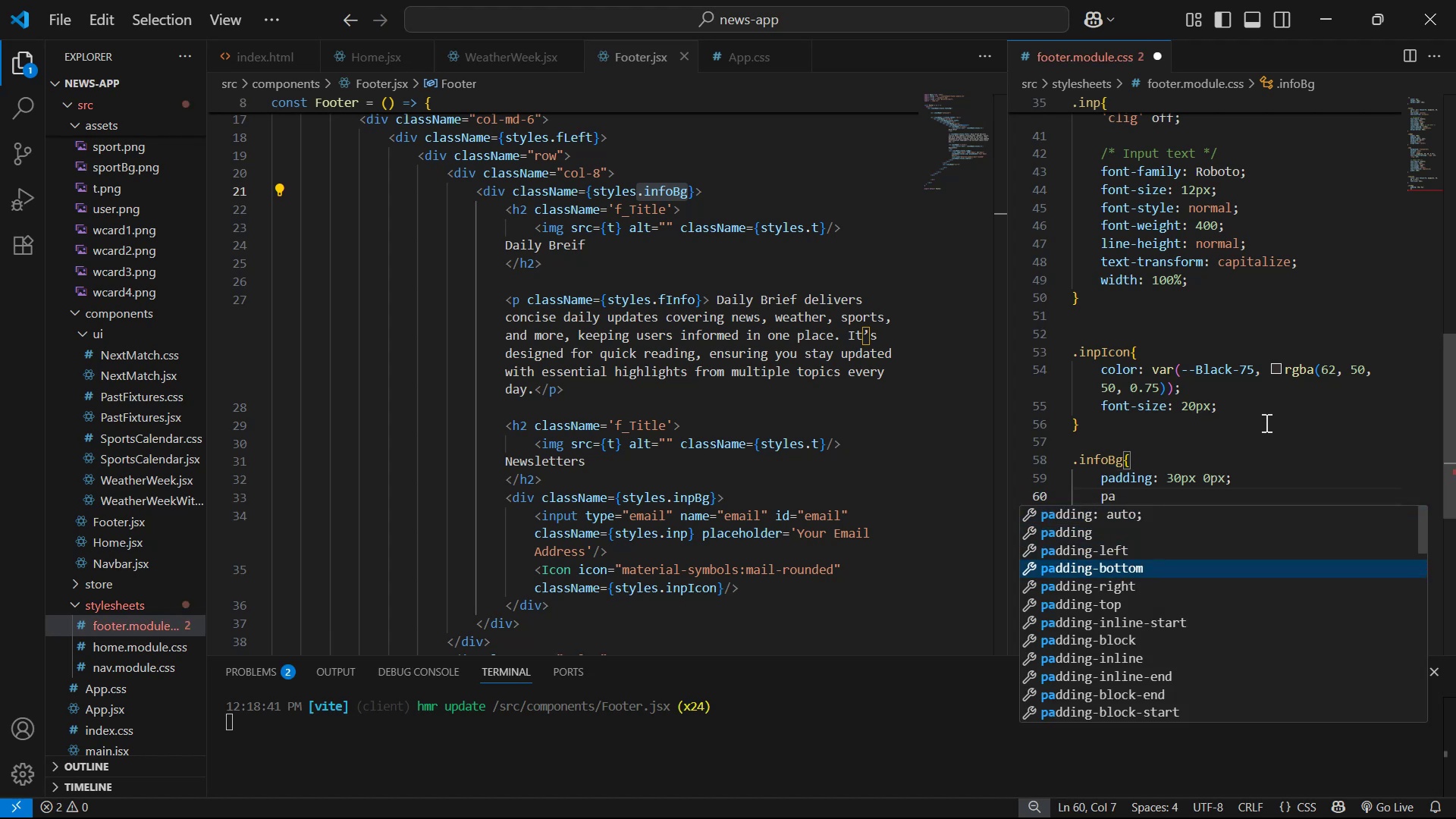 
key(ArrowDown)
 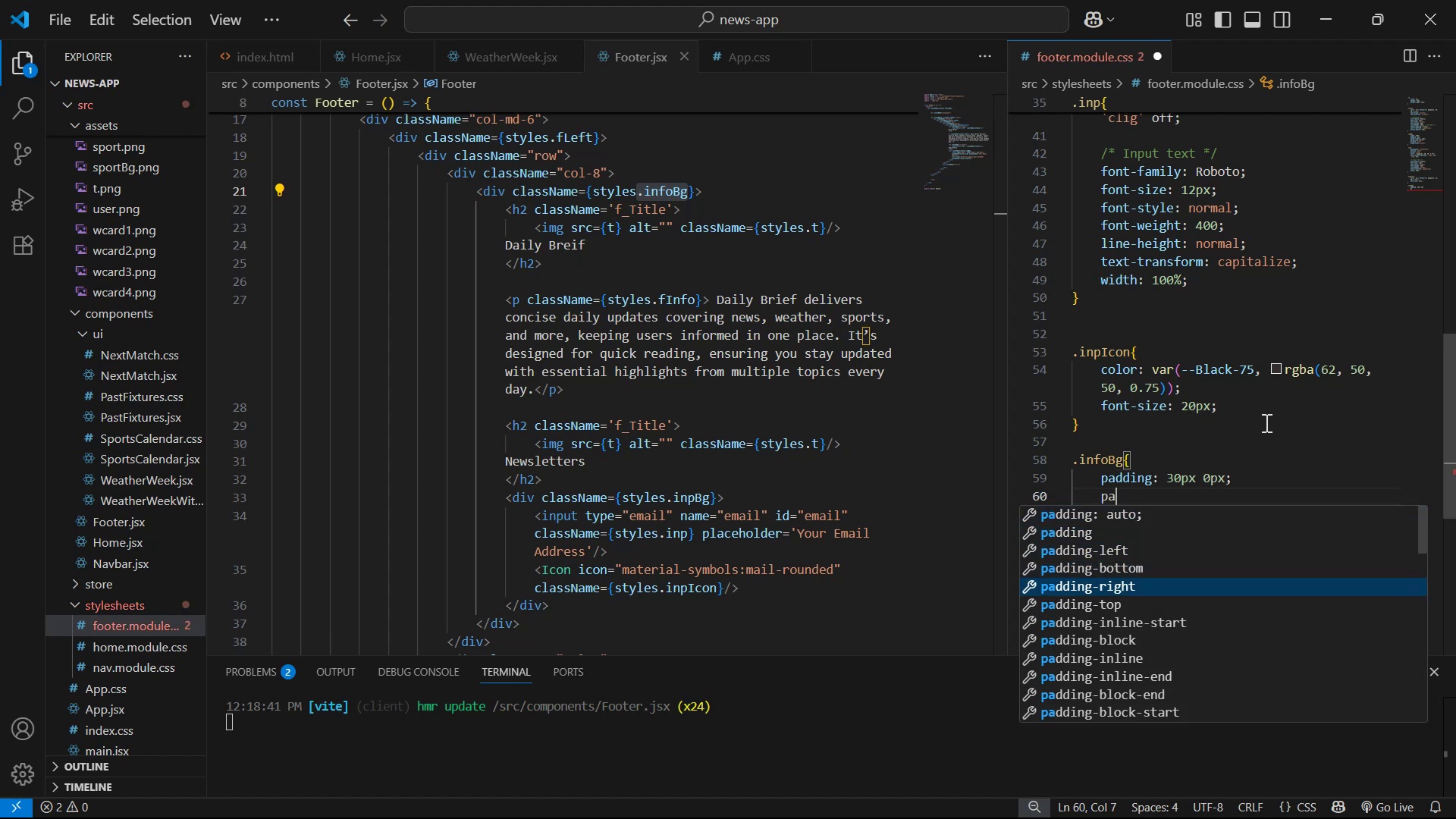 
key(Enter)
 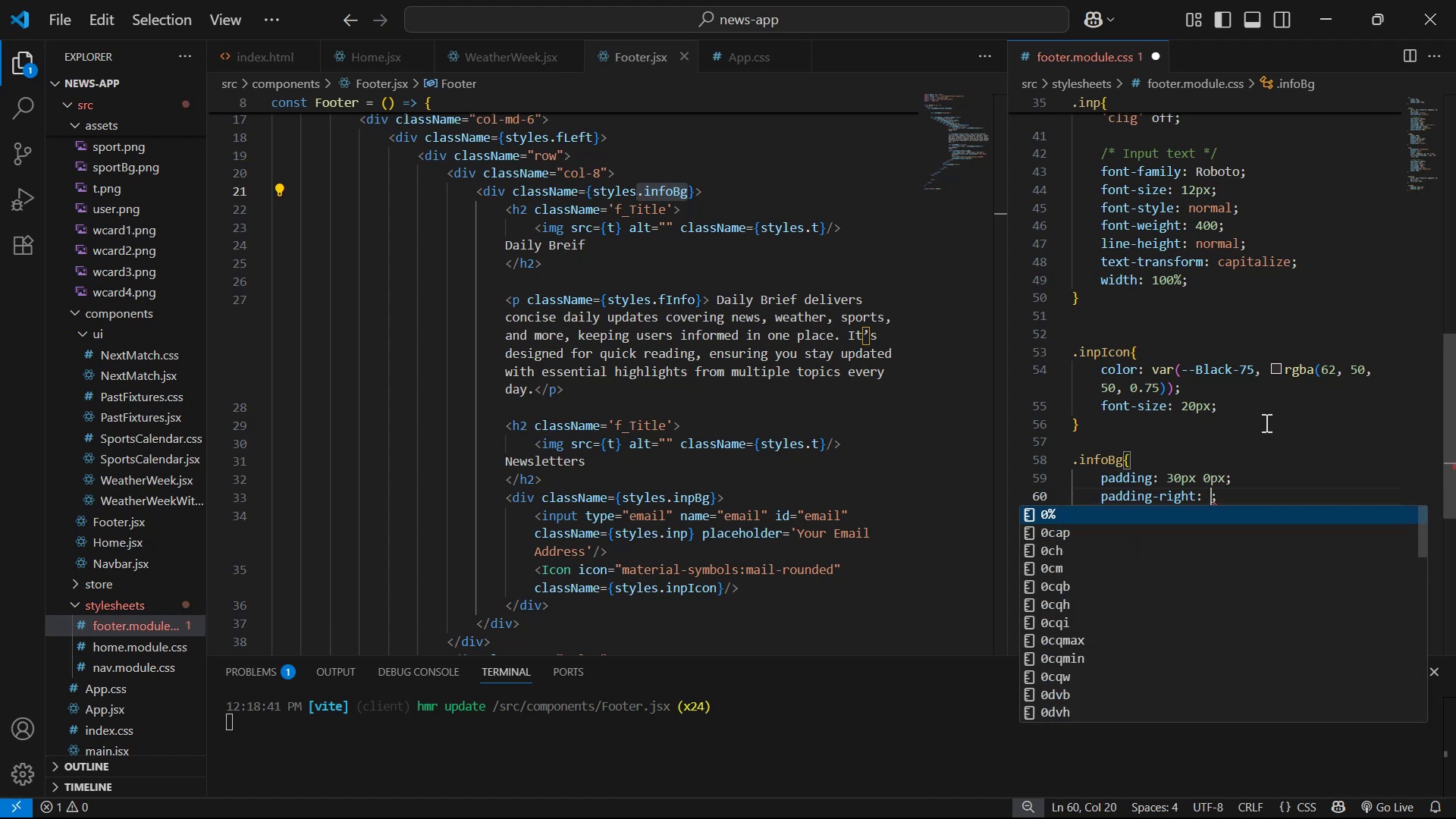 
type(20px)
 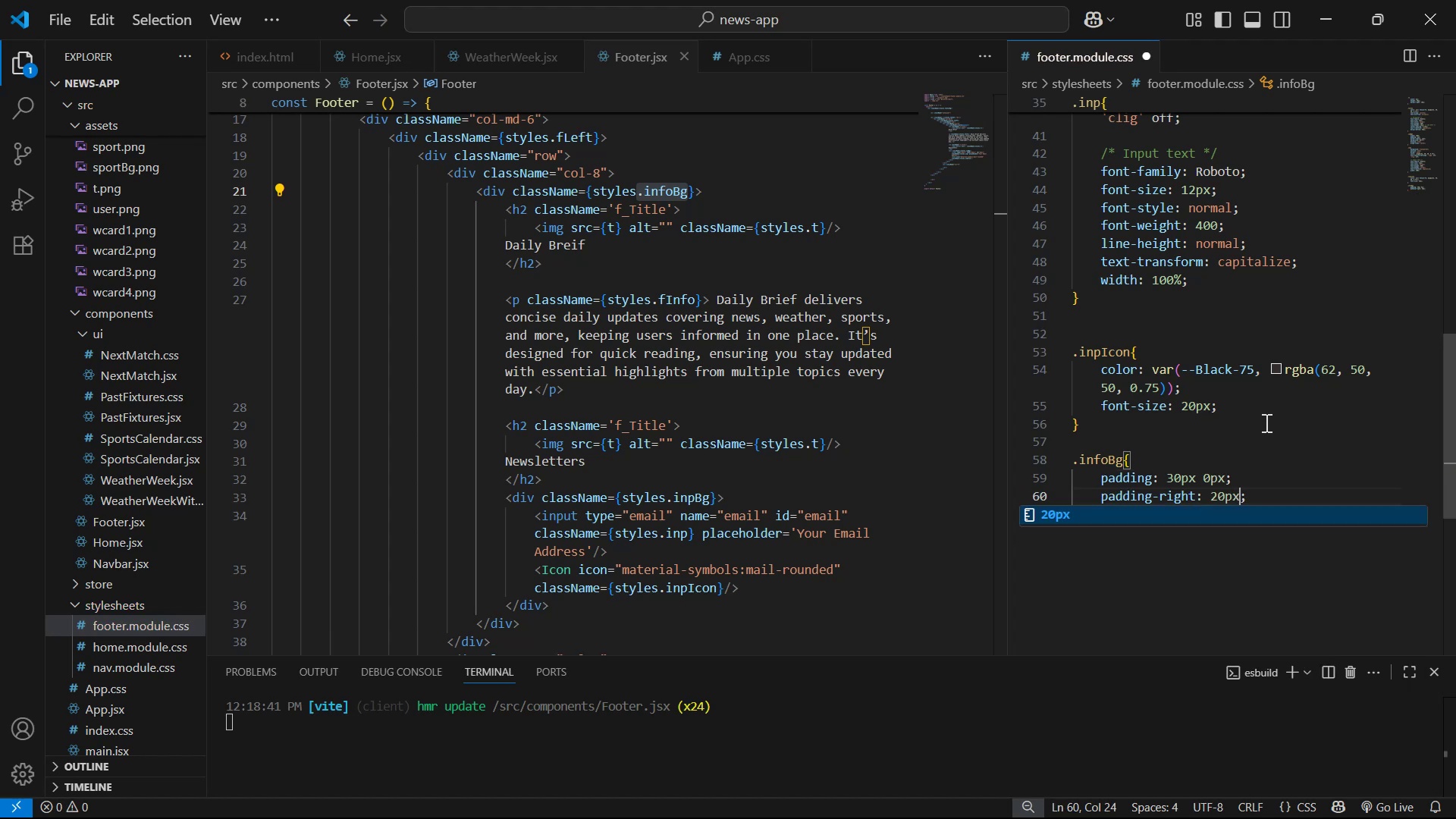 
key(Control+S)
 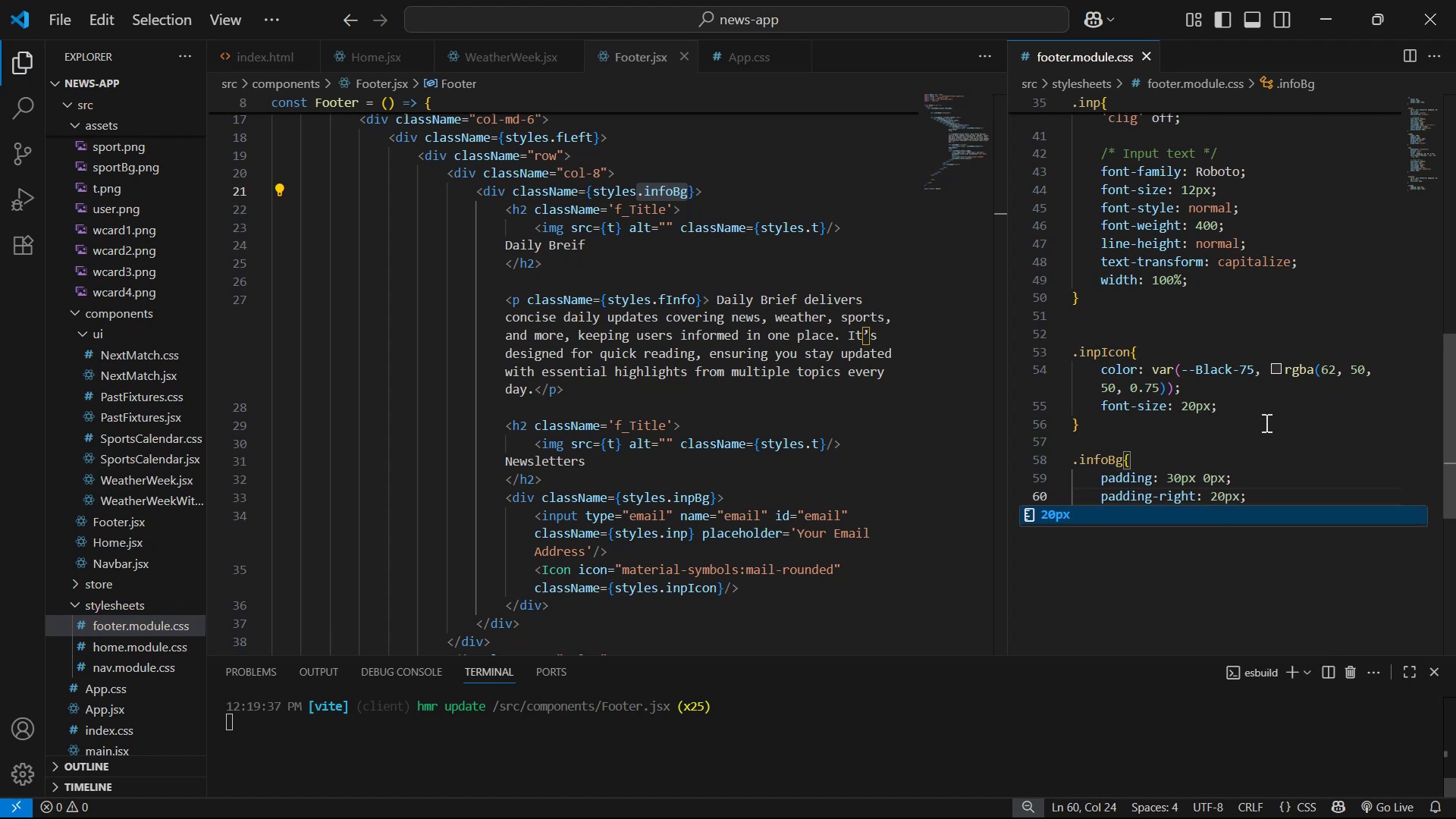 
key(ArrowRight)
 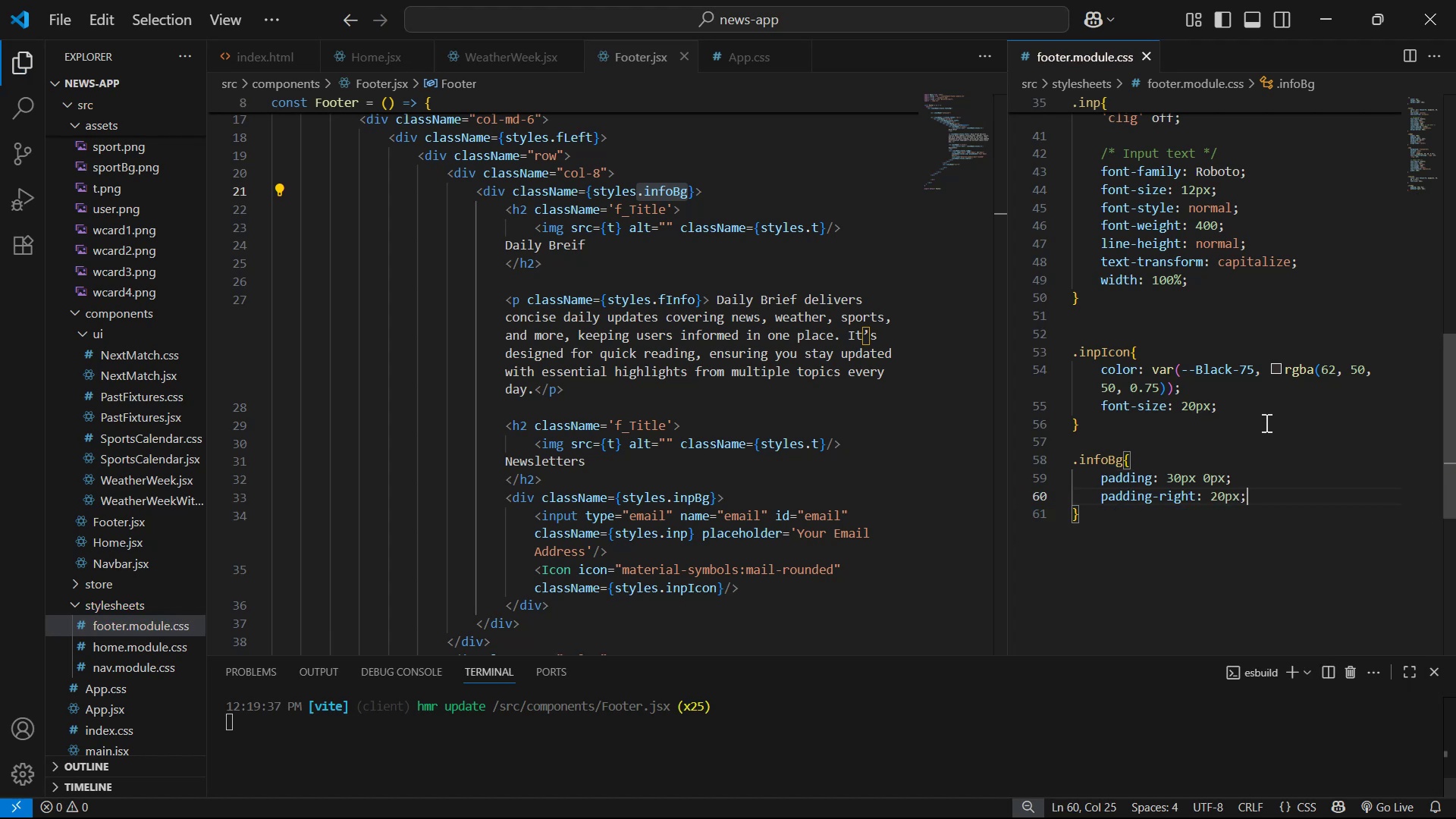 
key(Enter)
 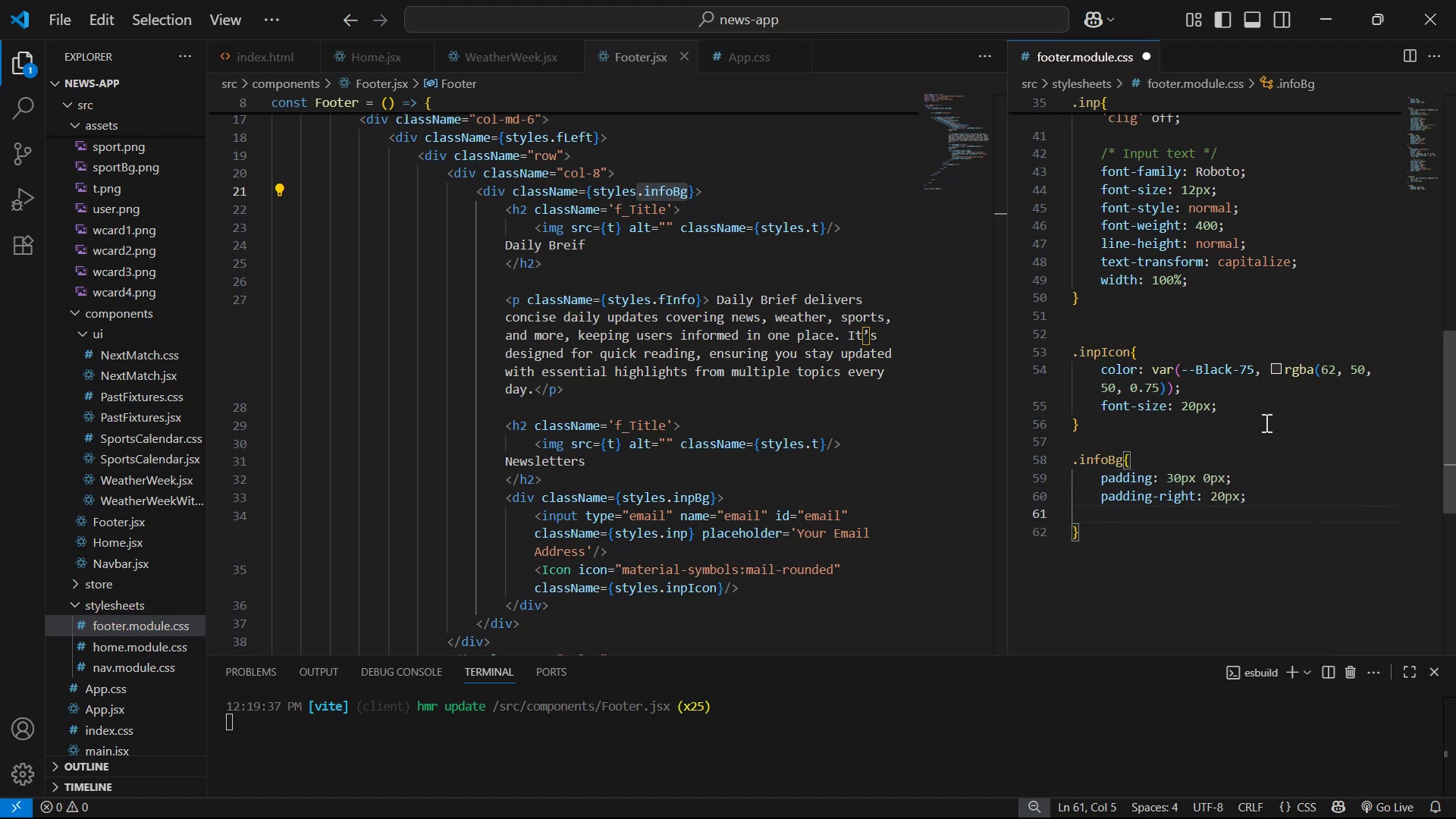 
key(Backspace)
 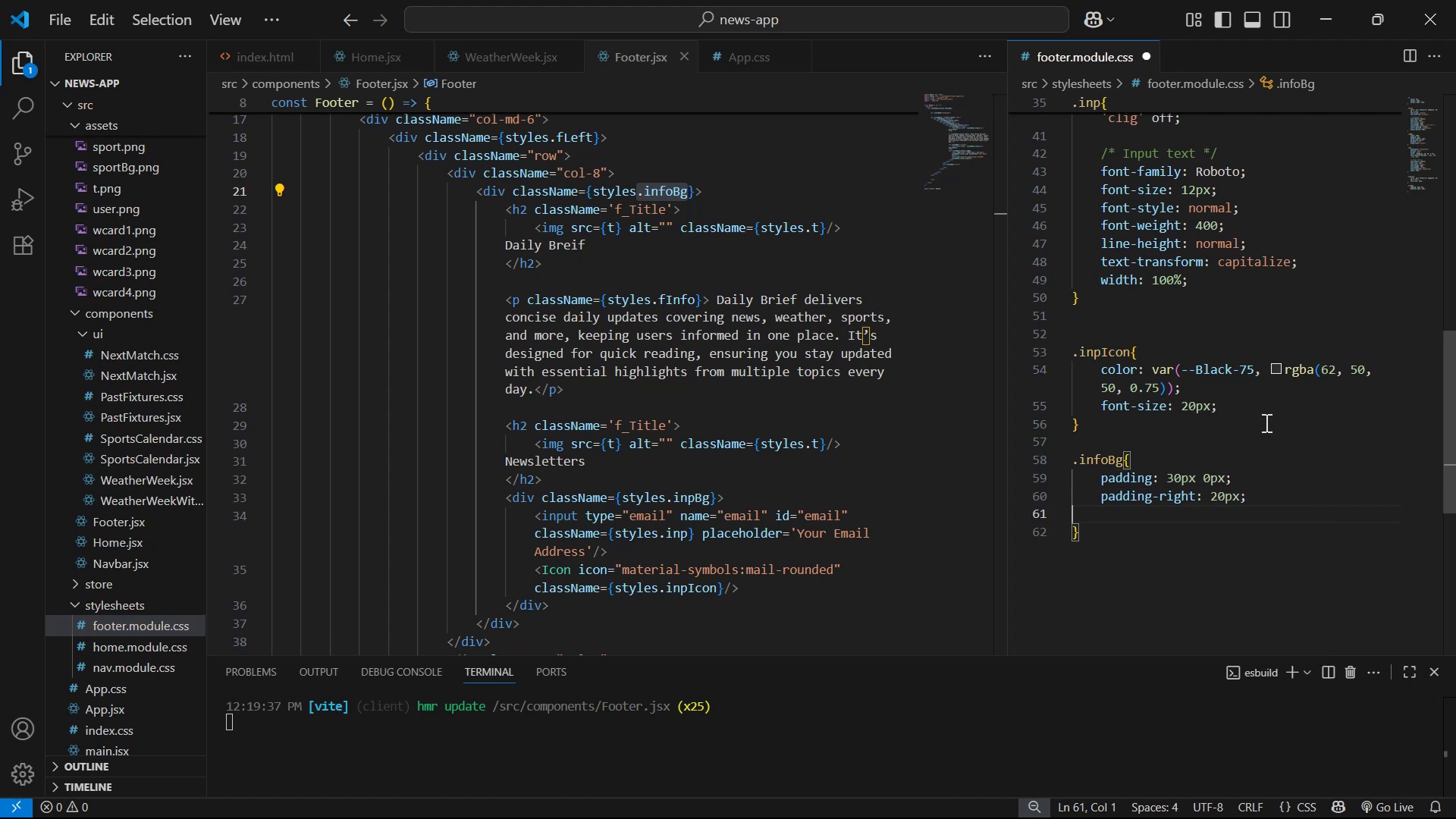 
key(Backspace)
 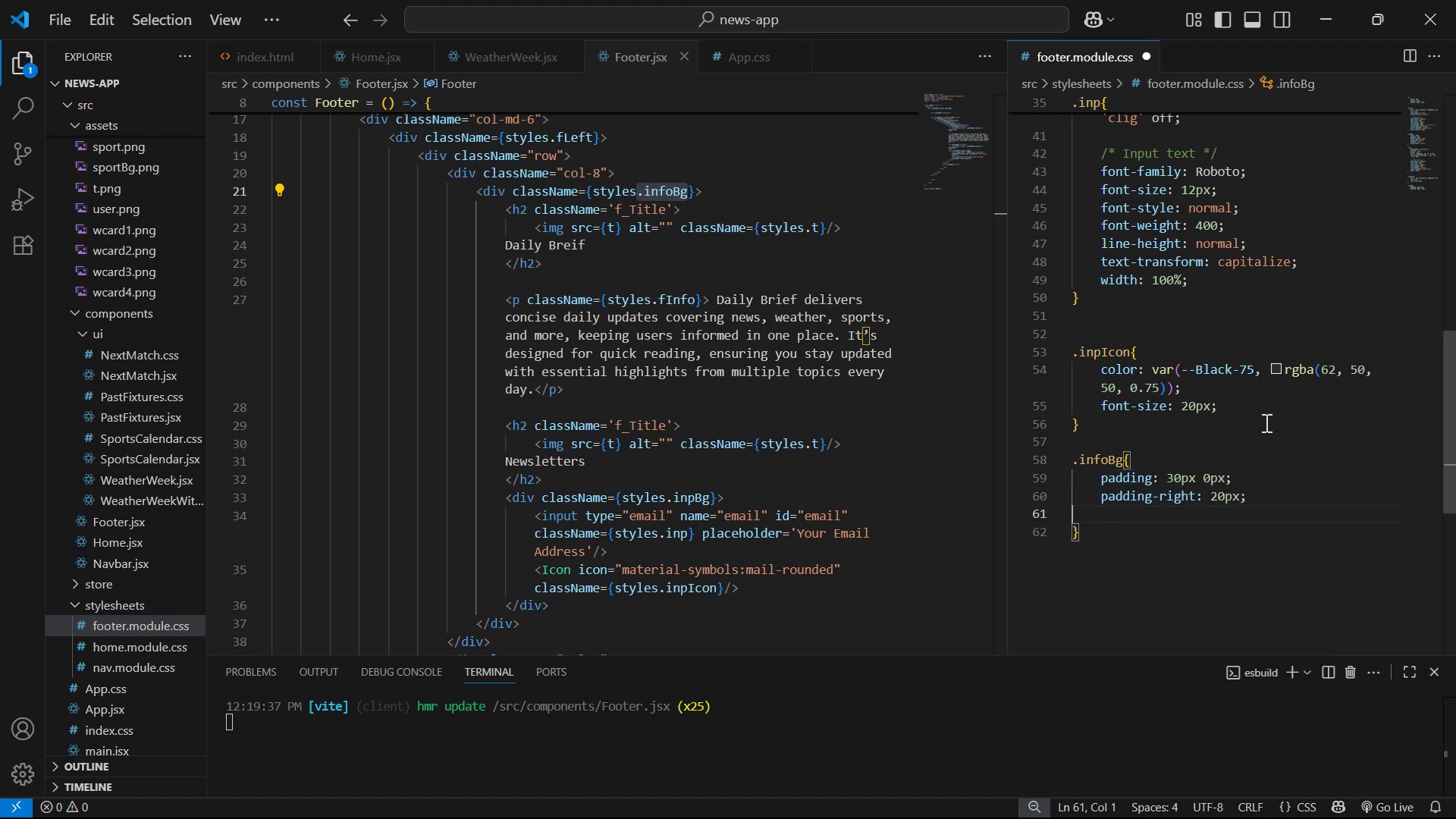 
key(Control+S)
 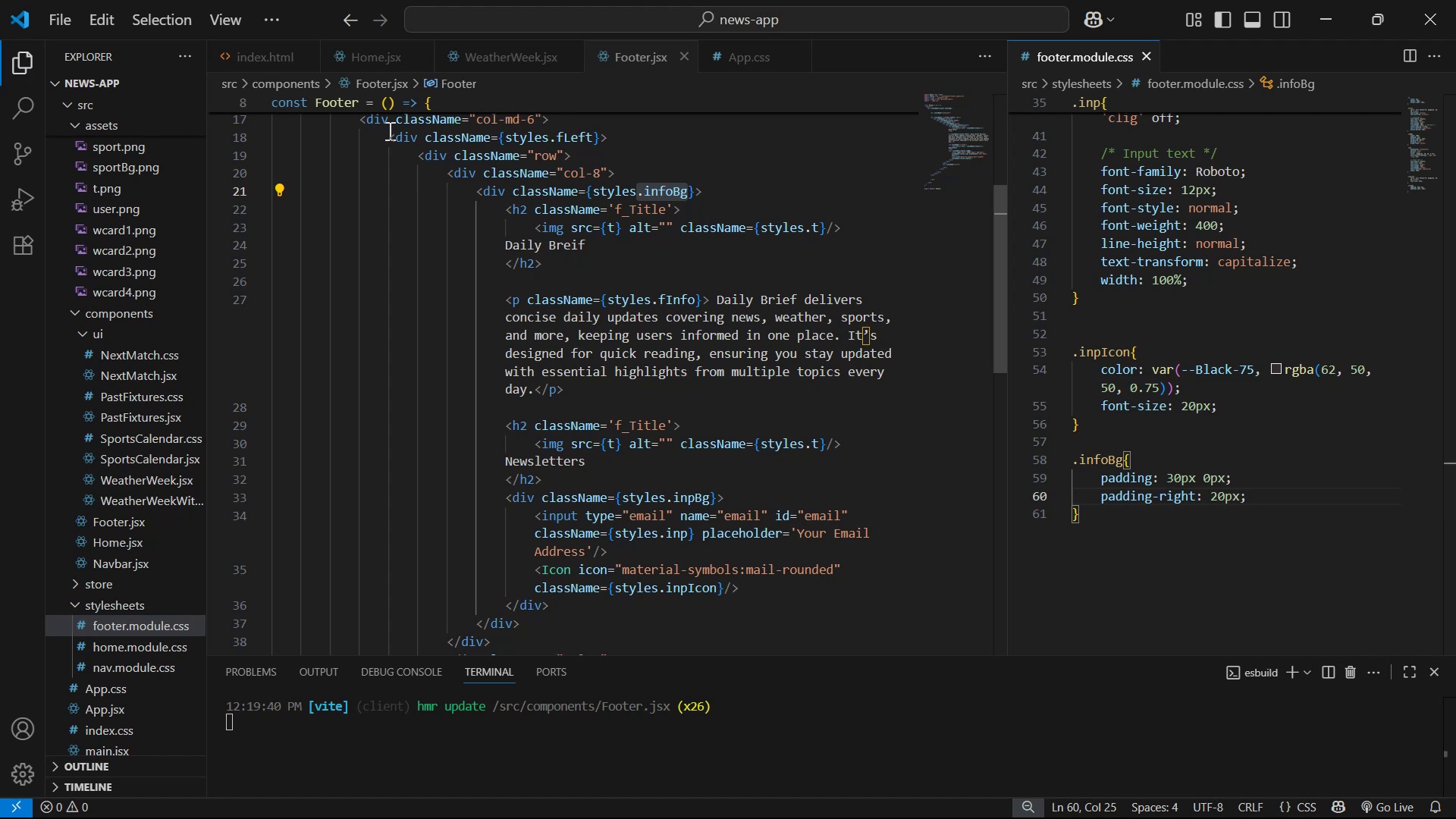 
wait(9.96)
 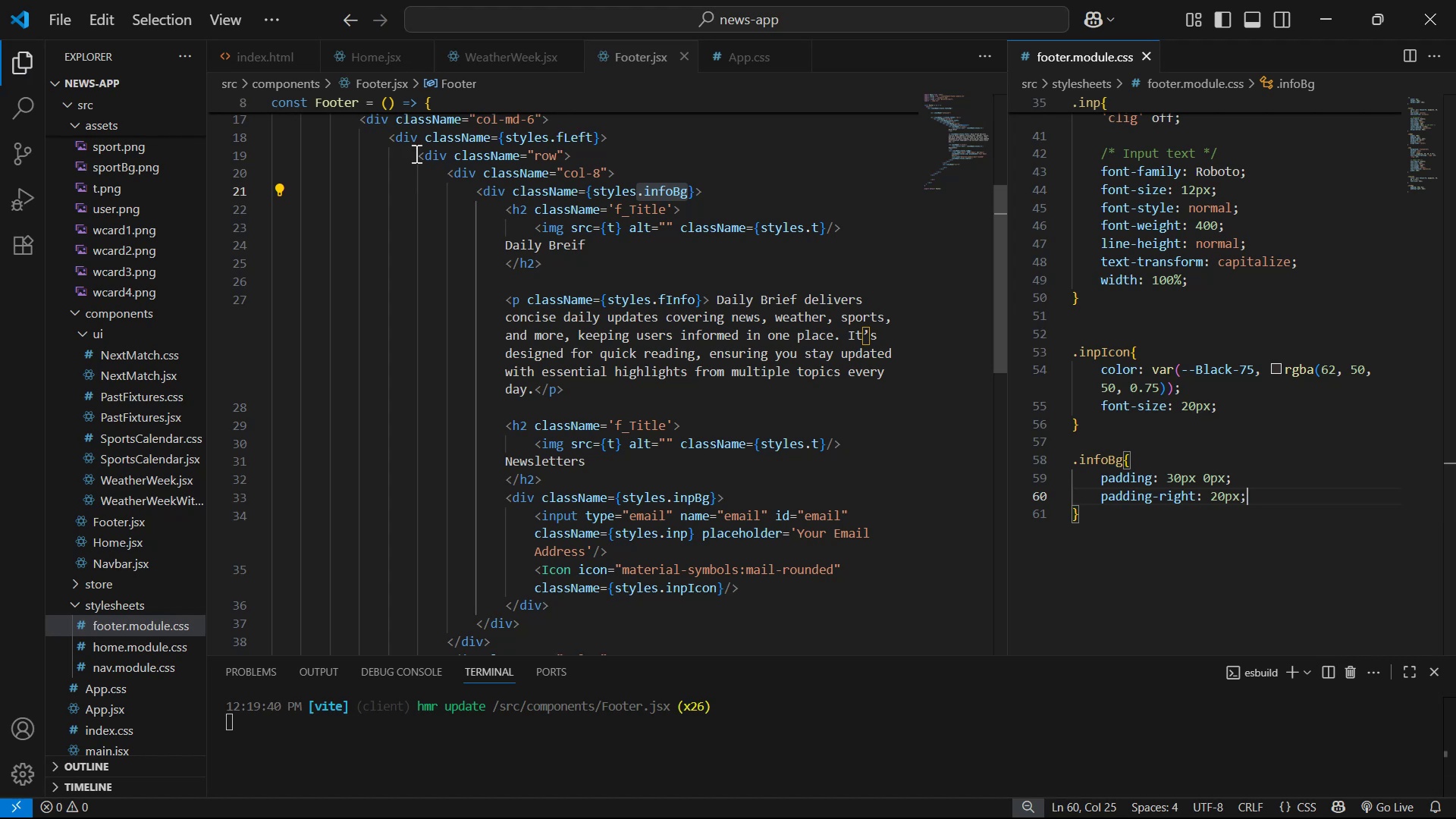 
key(Control+C)
 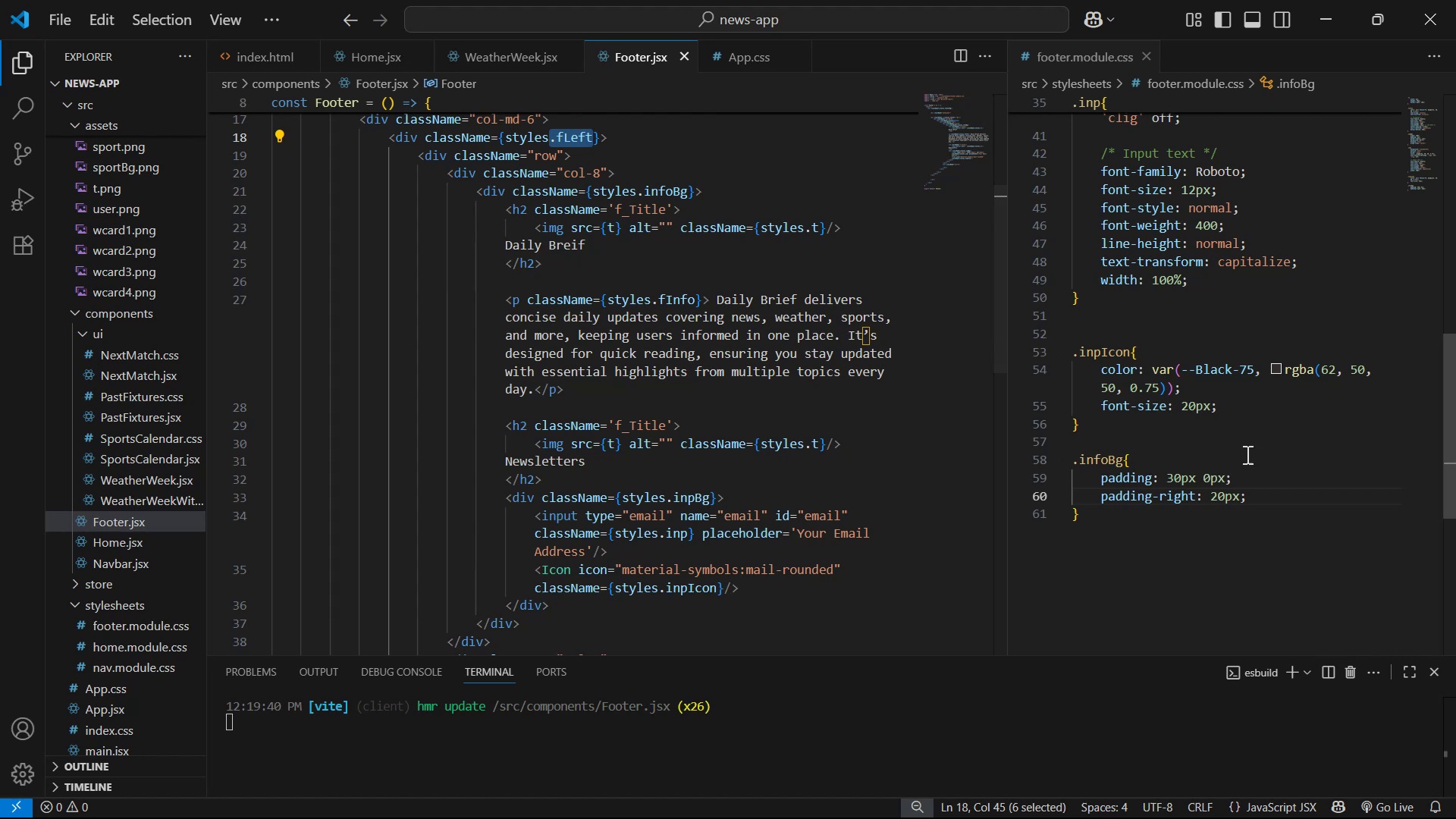 
key(Control+C)
 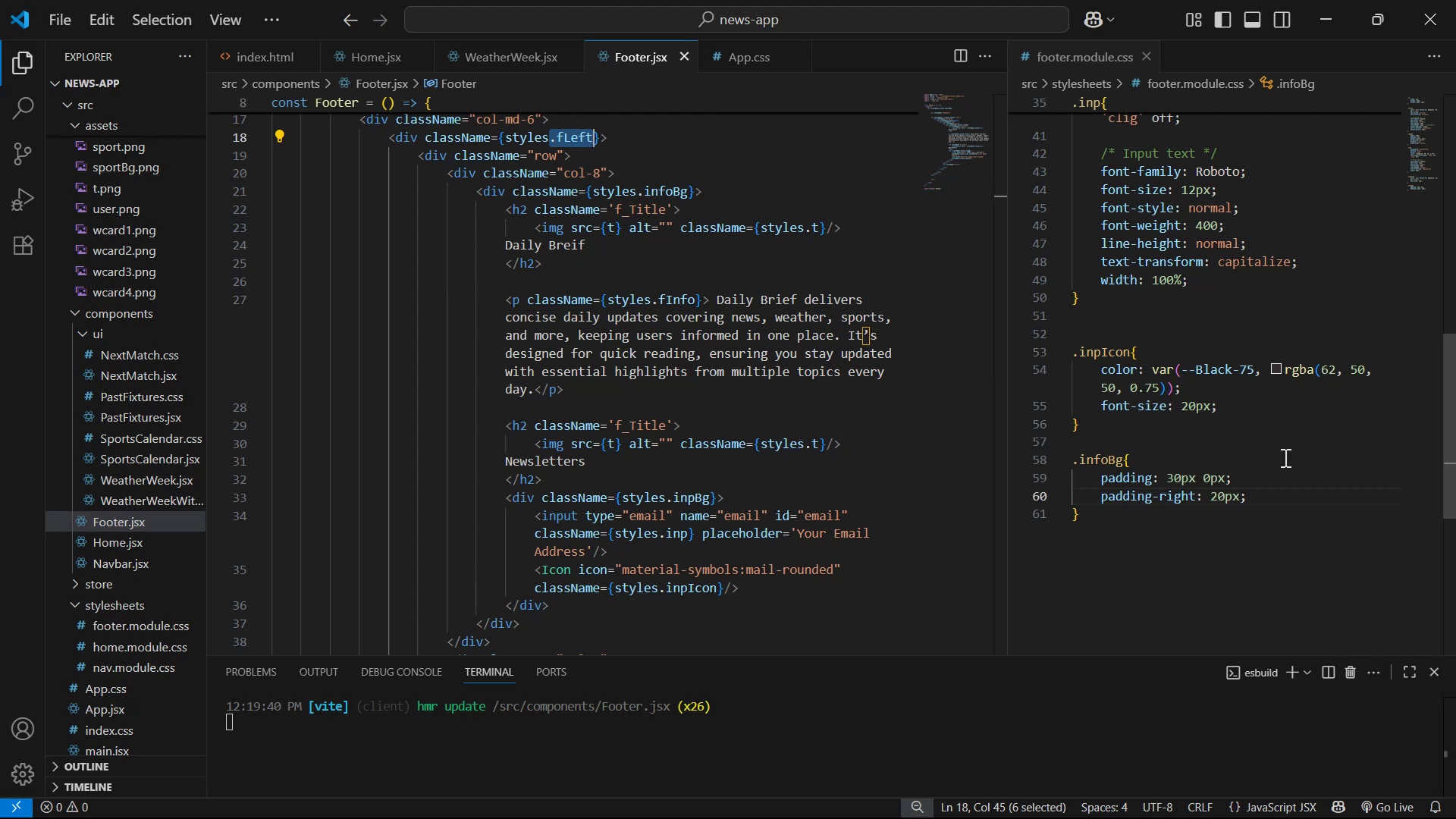 
key(Control+C)
 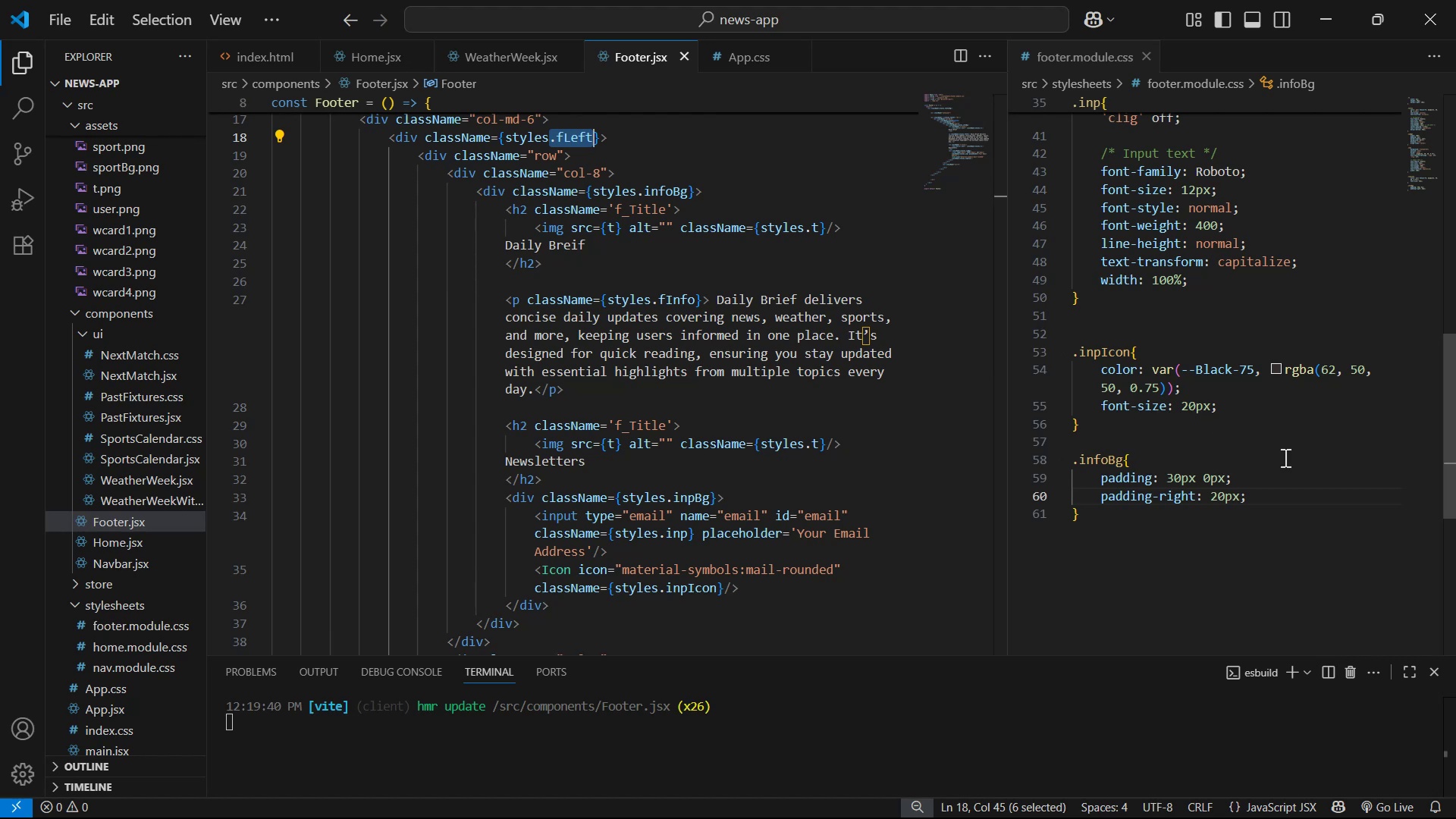 
scroll: coordinate [1156, 333], scroll_direction: up, amount: 20.0
 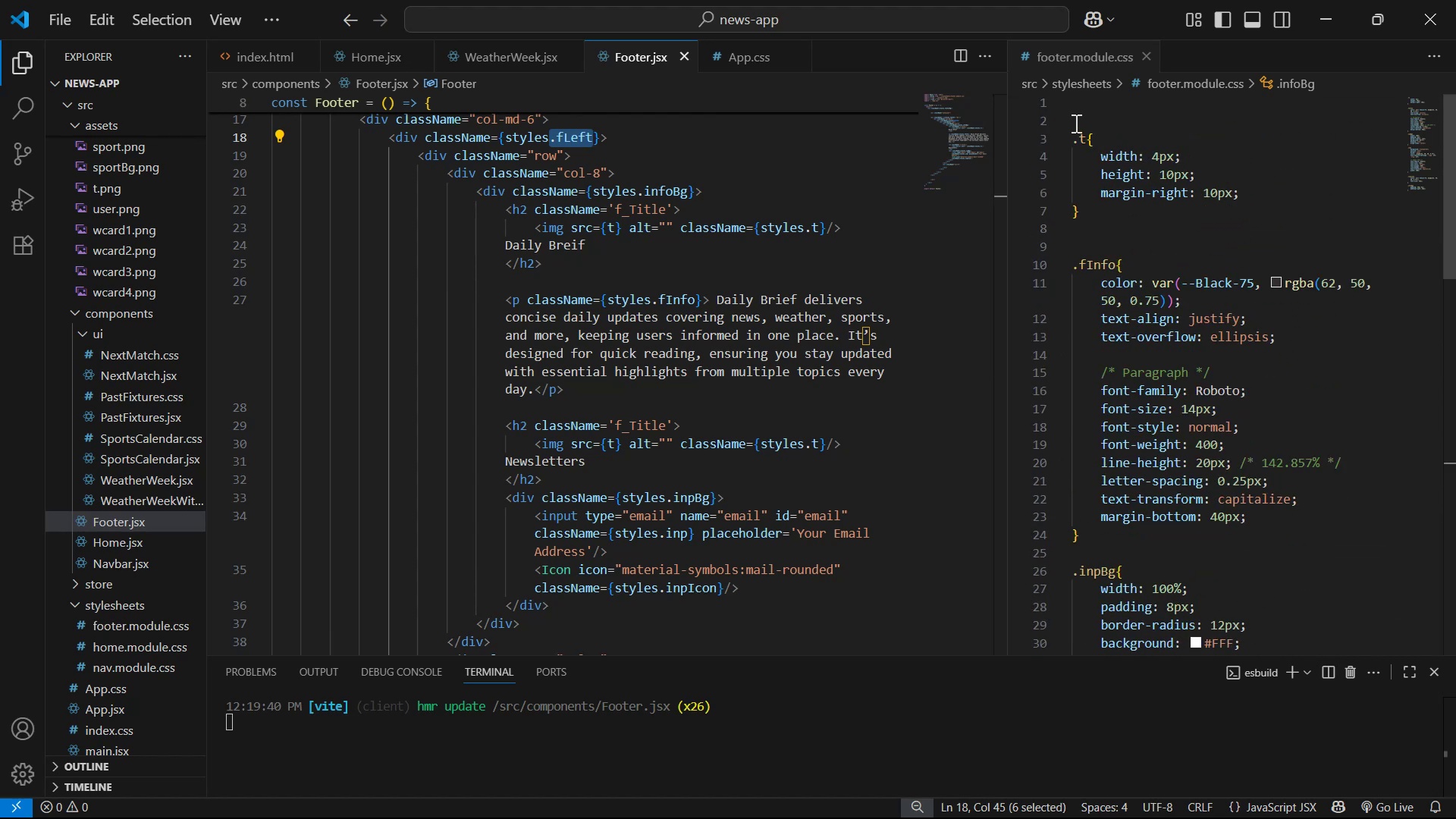 
left_click([1081, 115])
 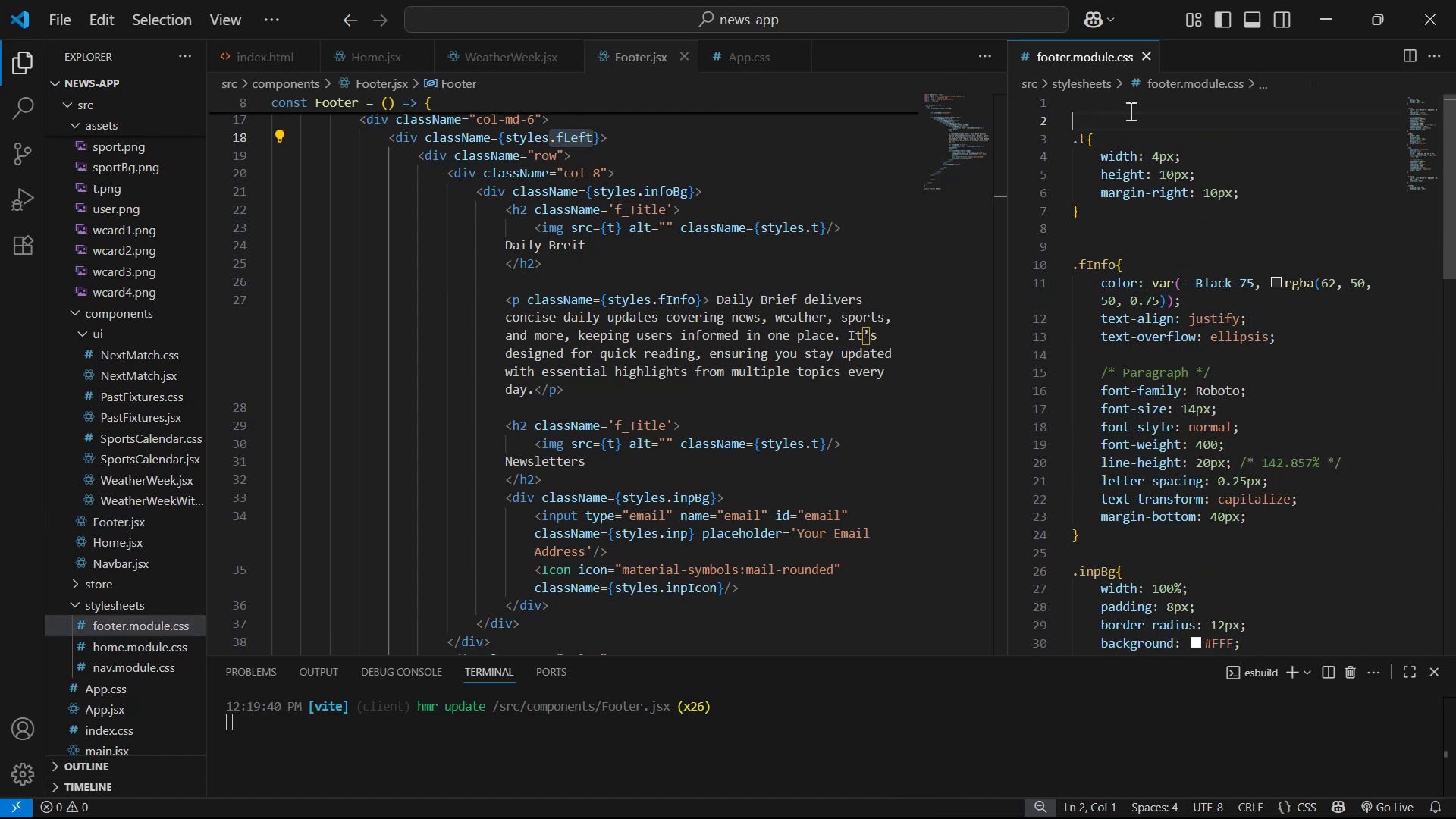 
key(Control+Enter)
 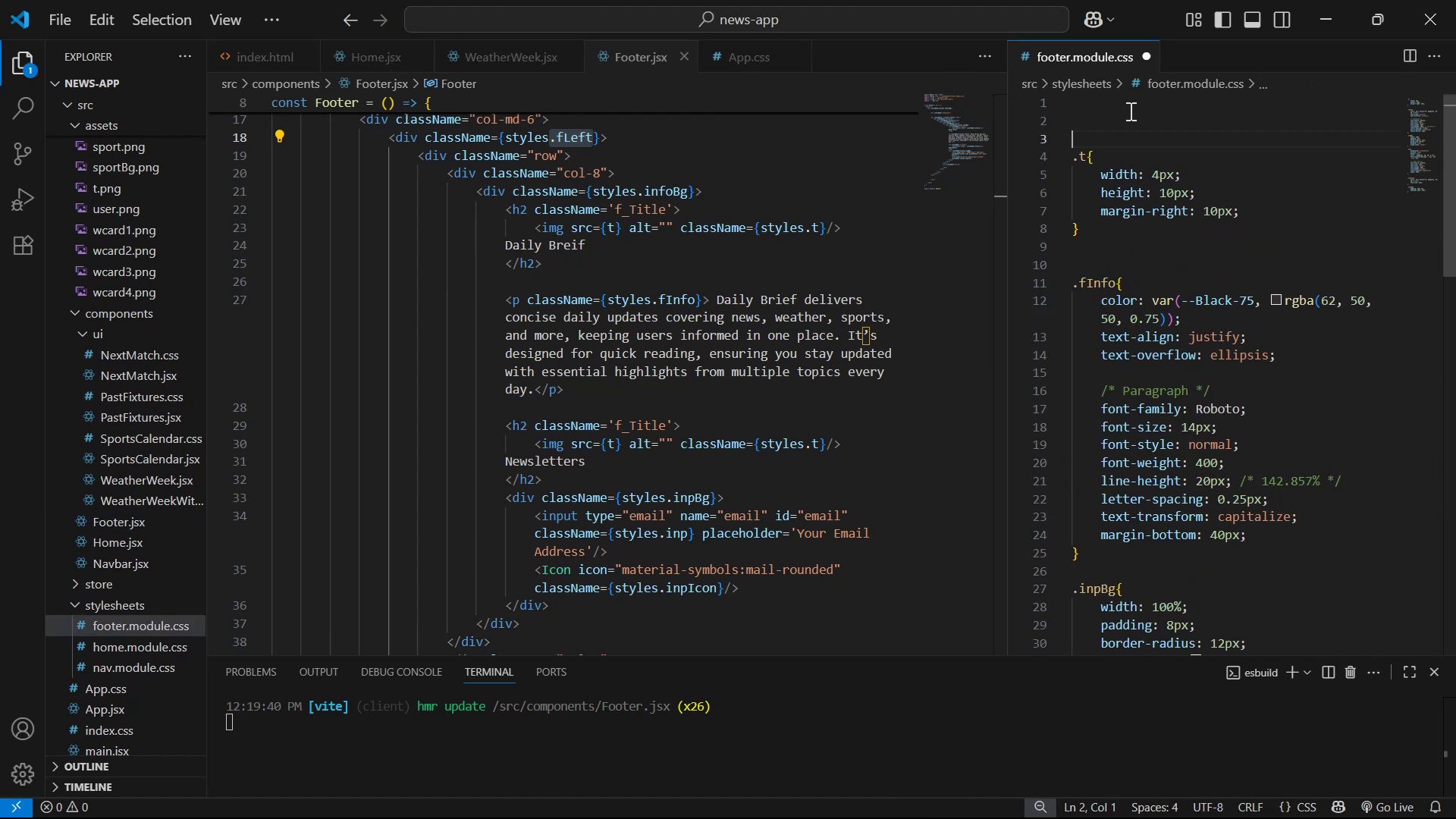 
key(Enter)
 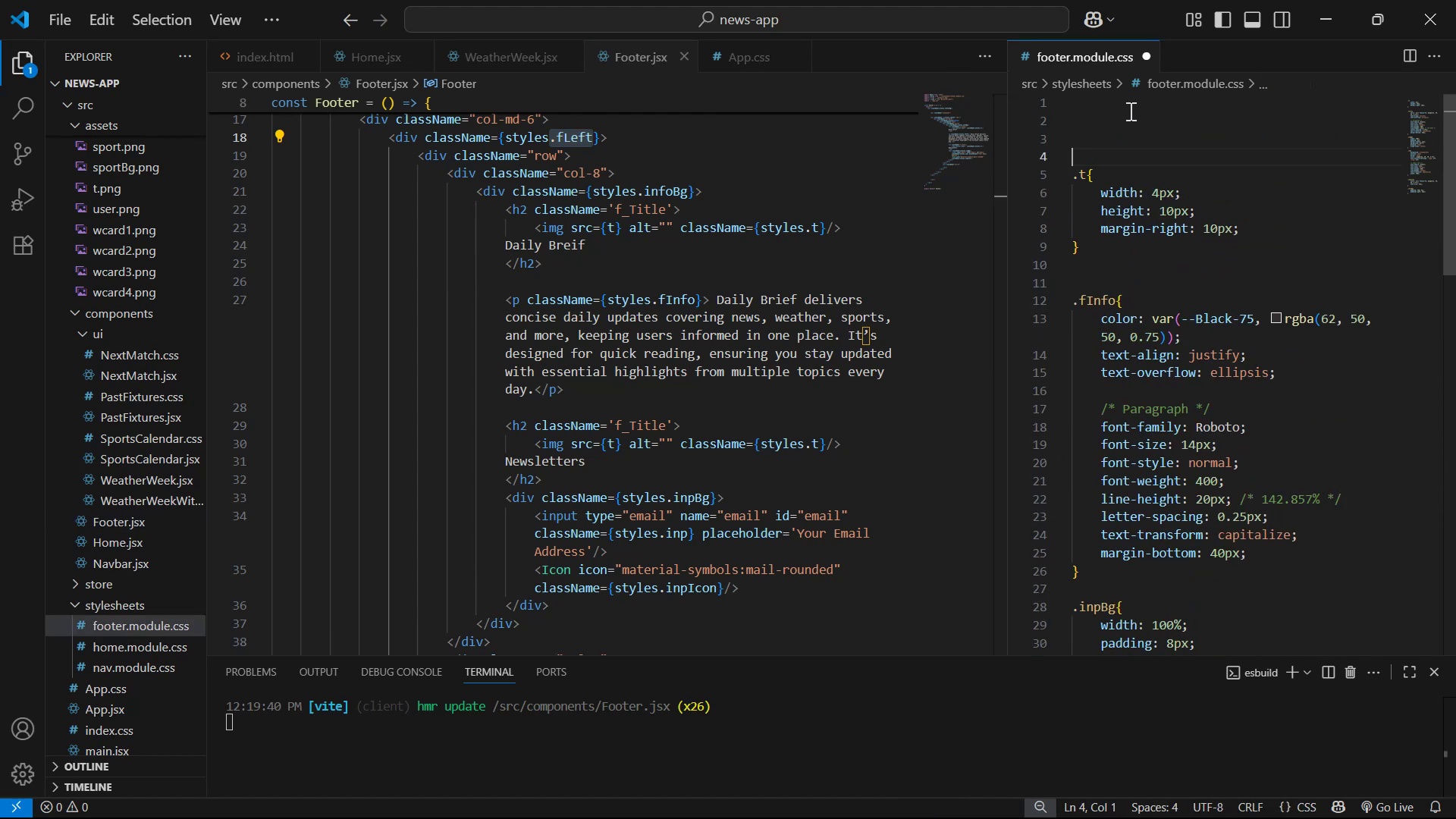 
key(ArrowUp)
 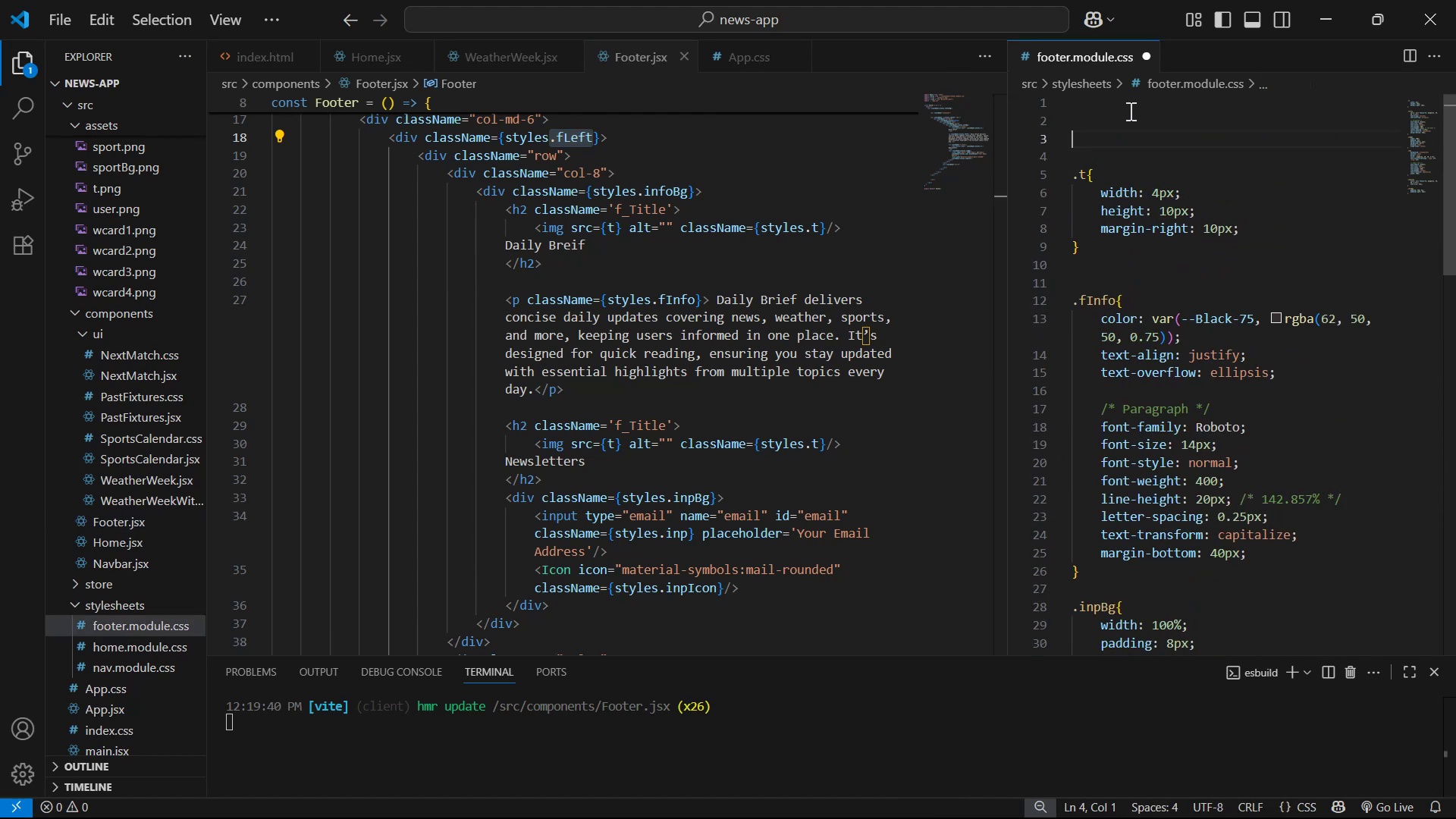 
key(ArrowUp)
 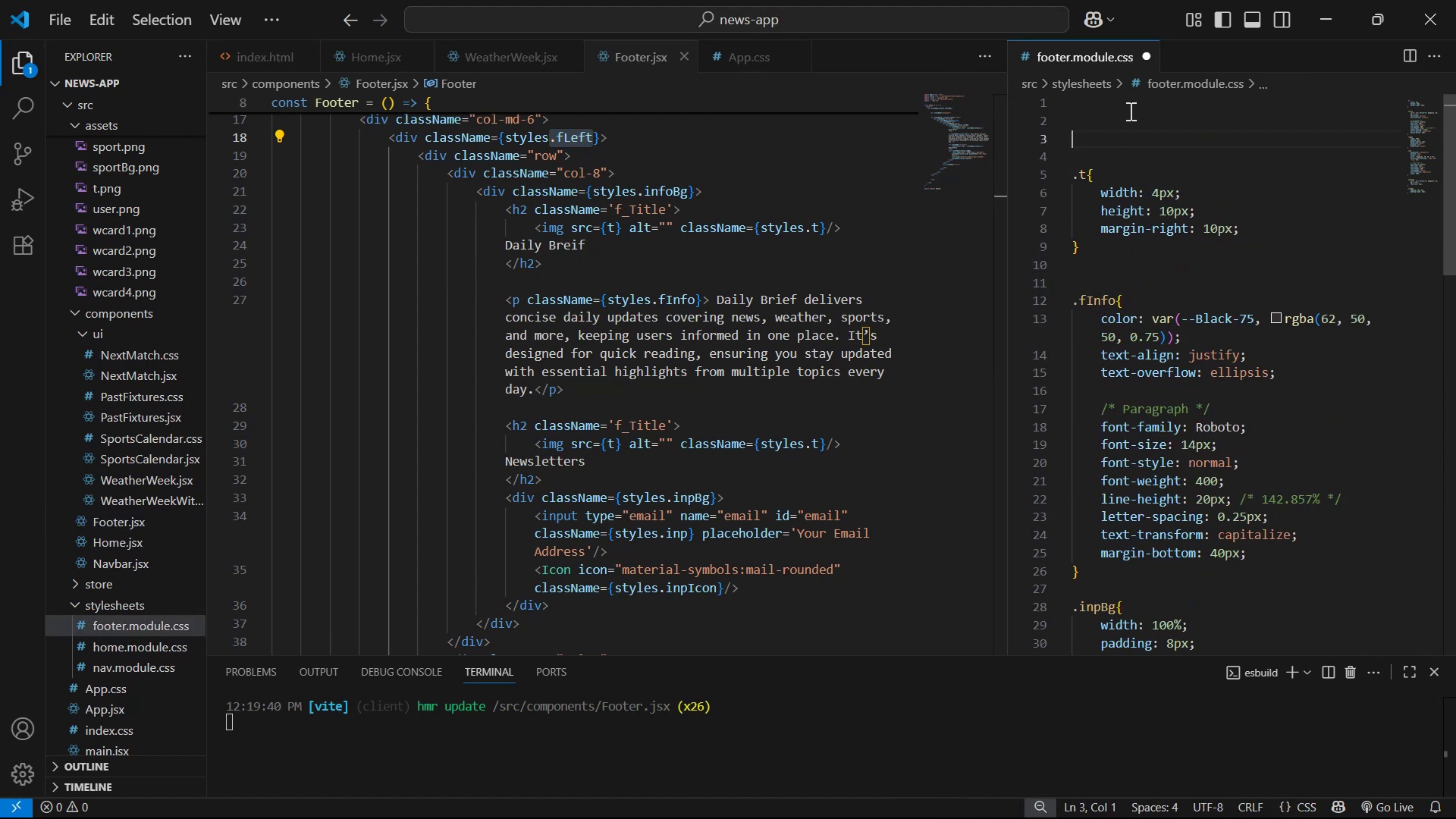 
key(ArrowUp)
 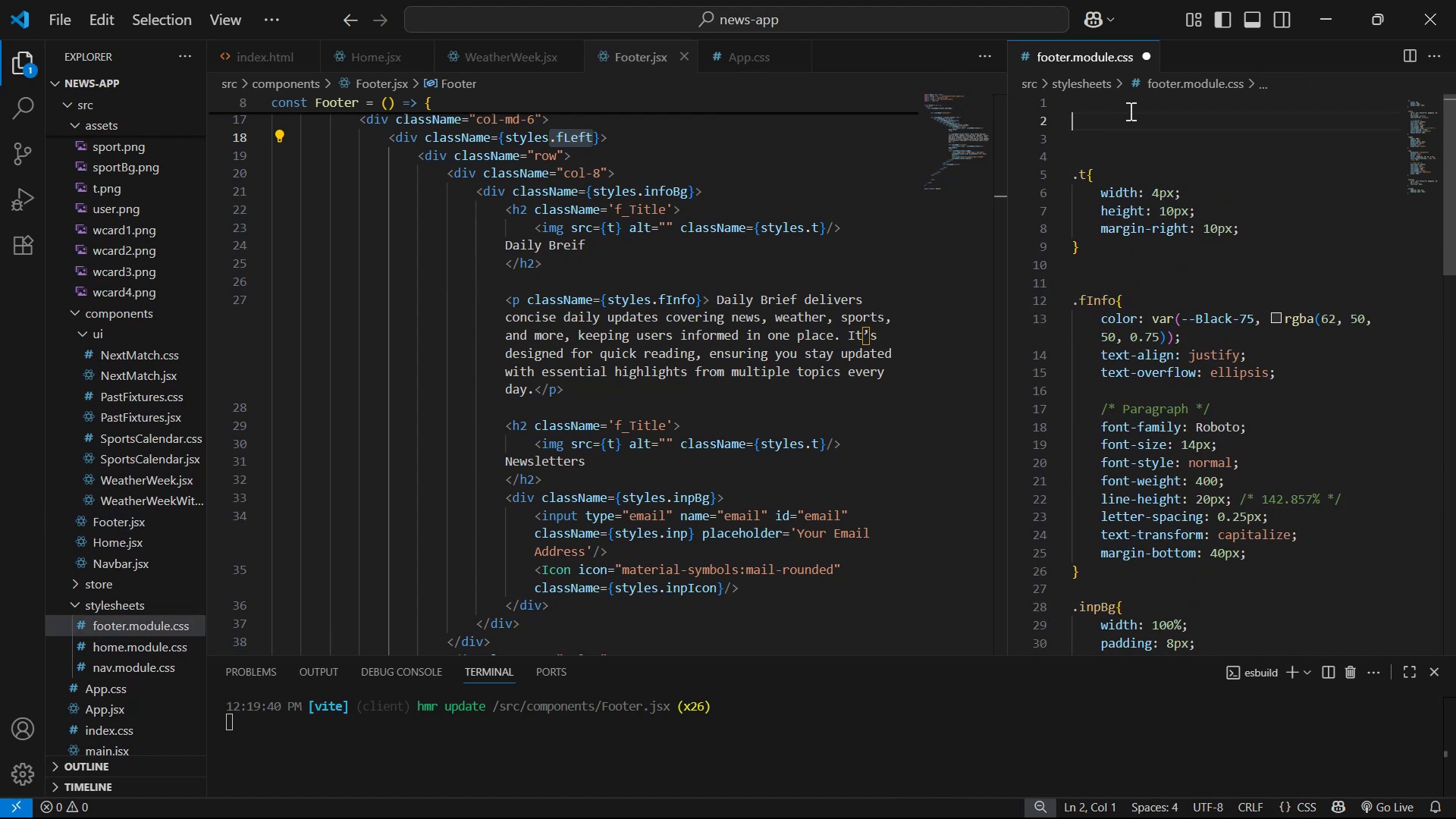 
key(Control+V)
 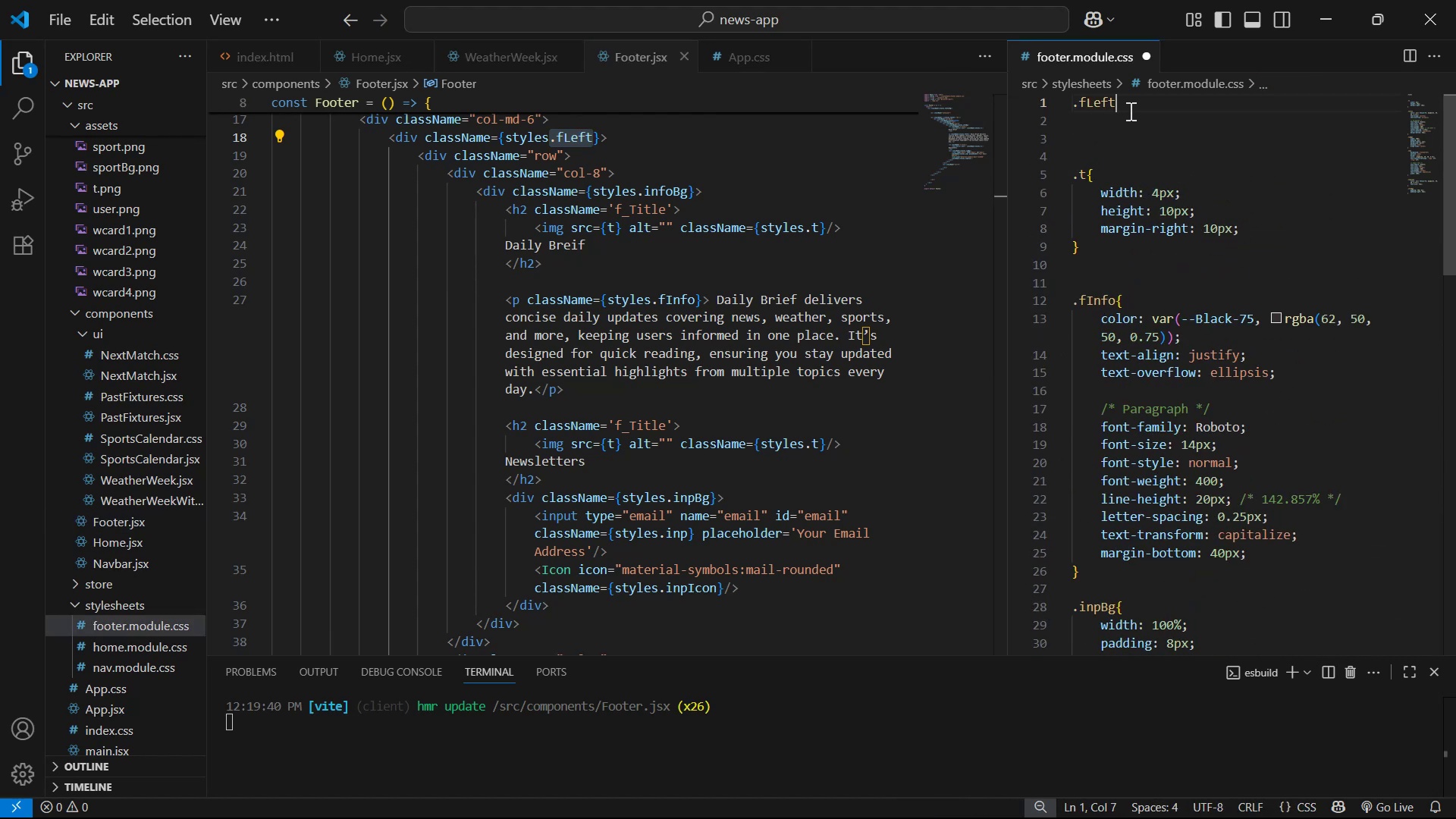 
key(Shift+BracketLeft)
 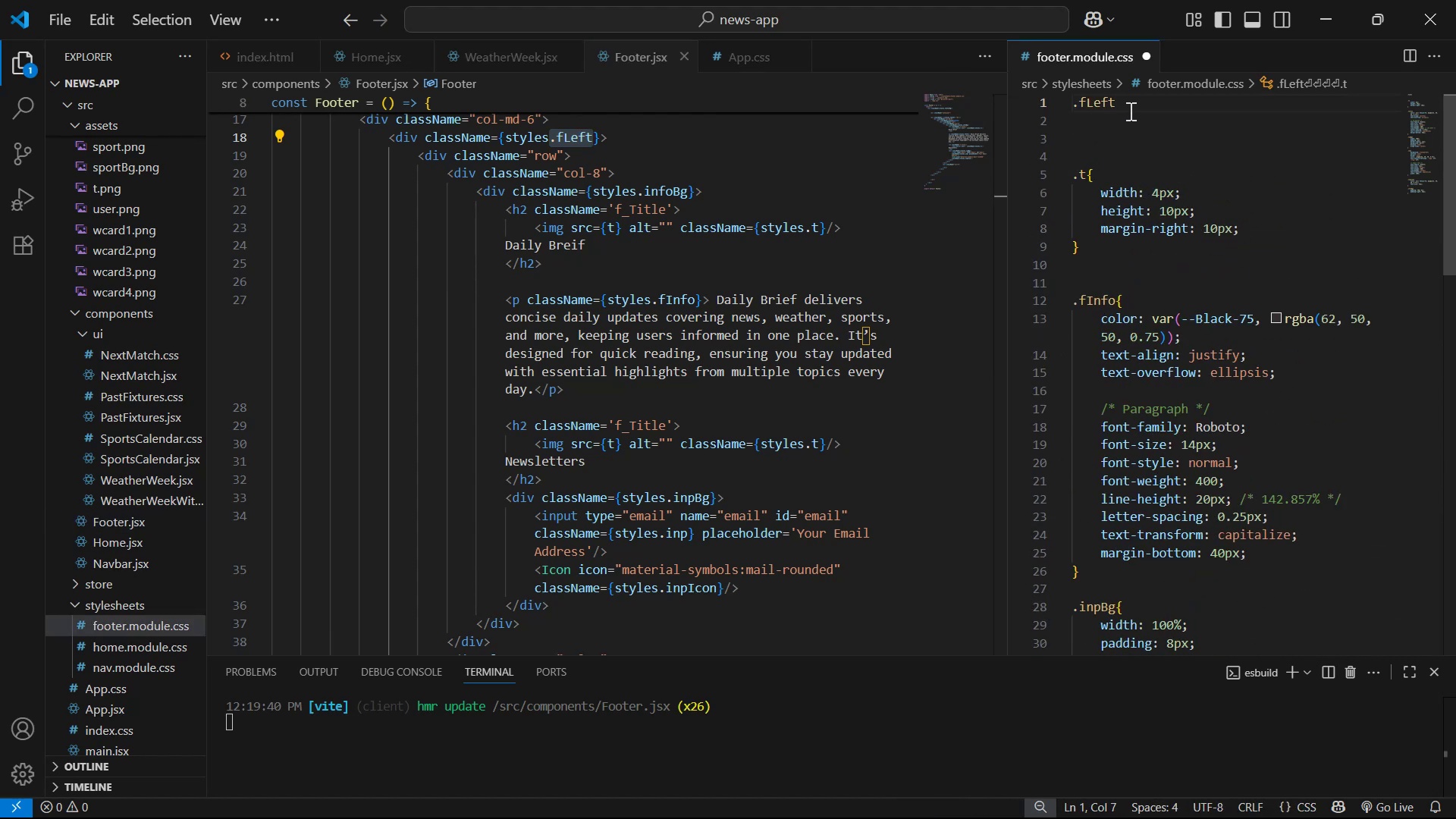 
key(Shift+Enter)
 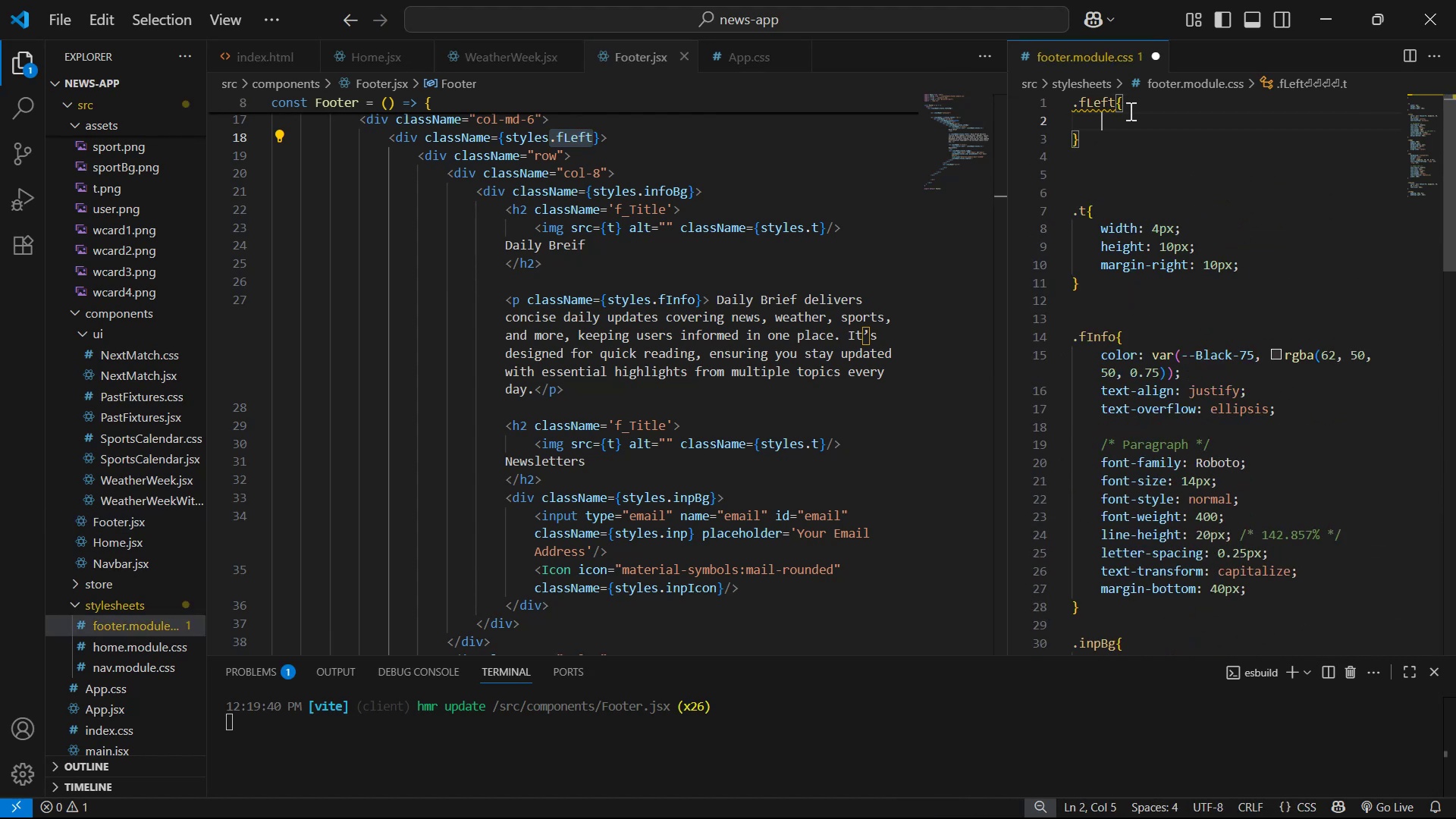 
key(Alt+Tab)
 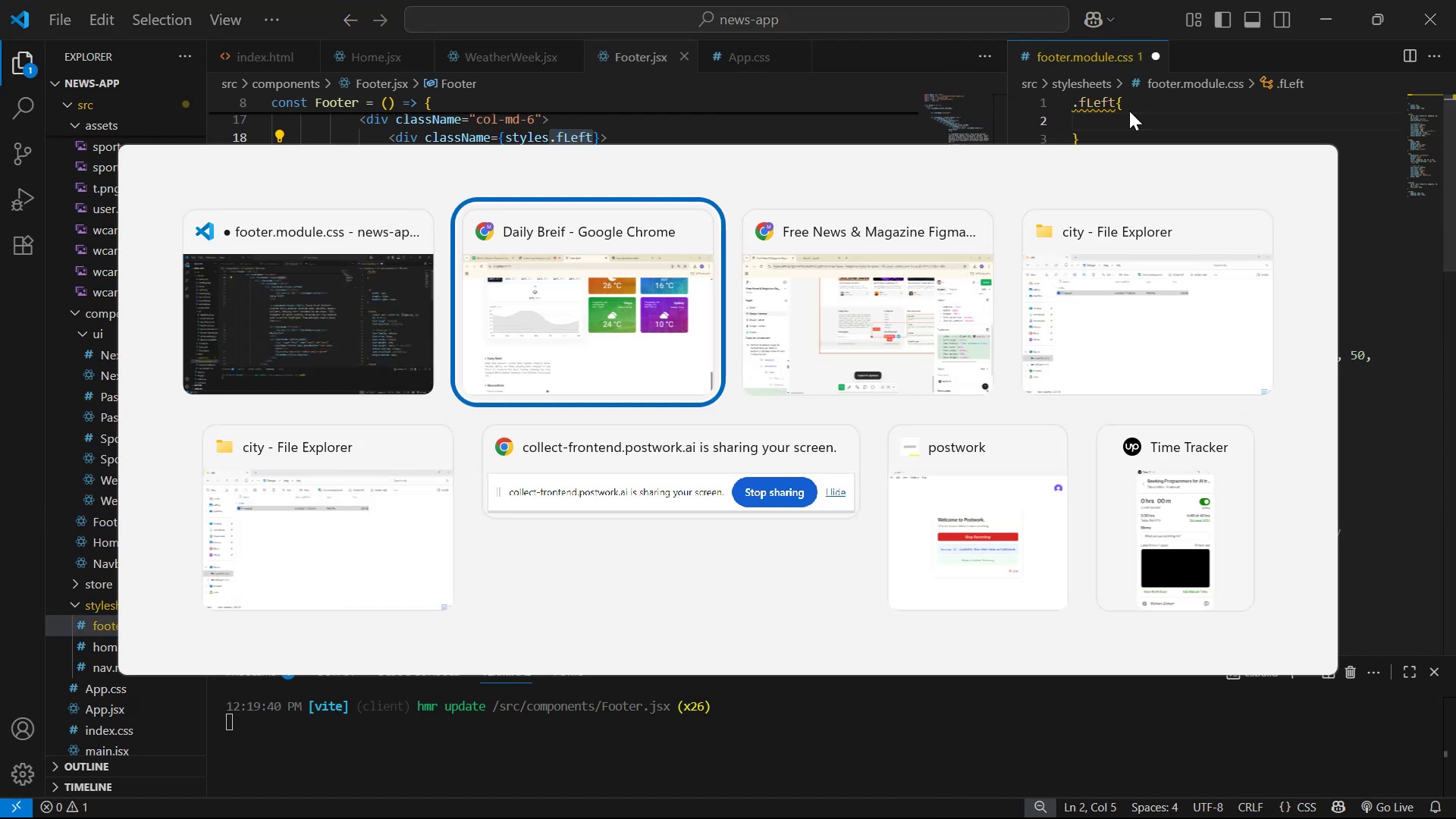 
key(Alt+Tab)
 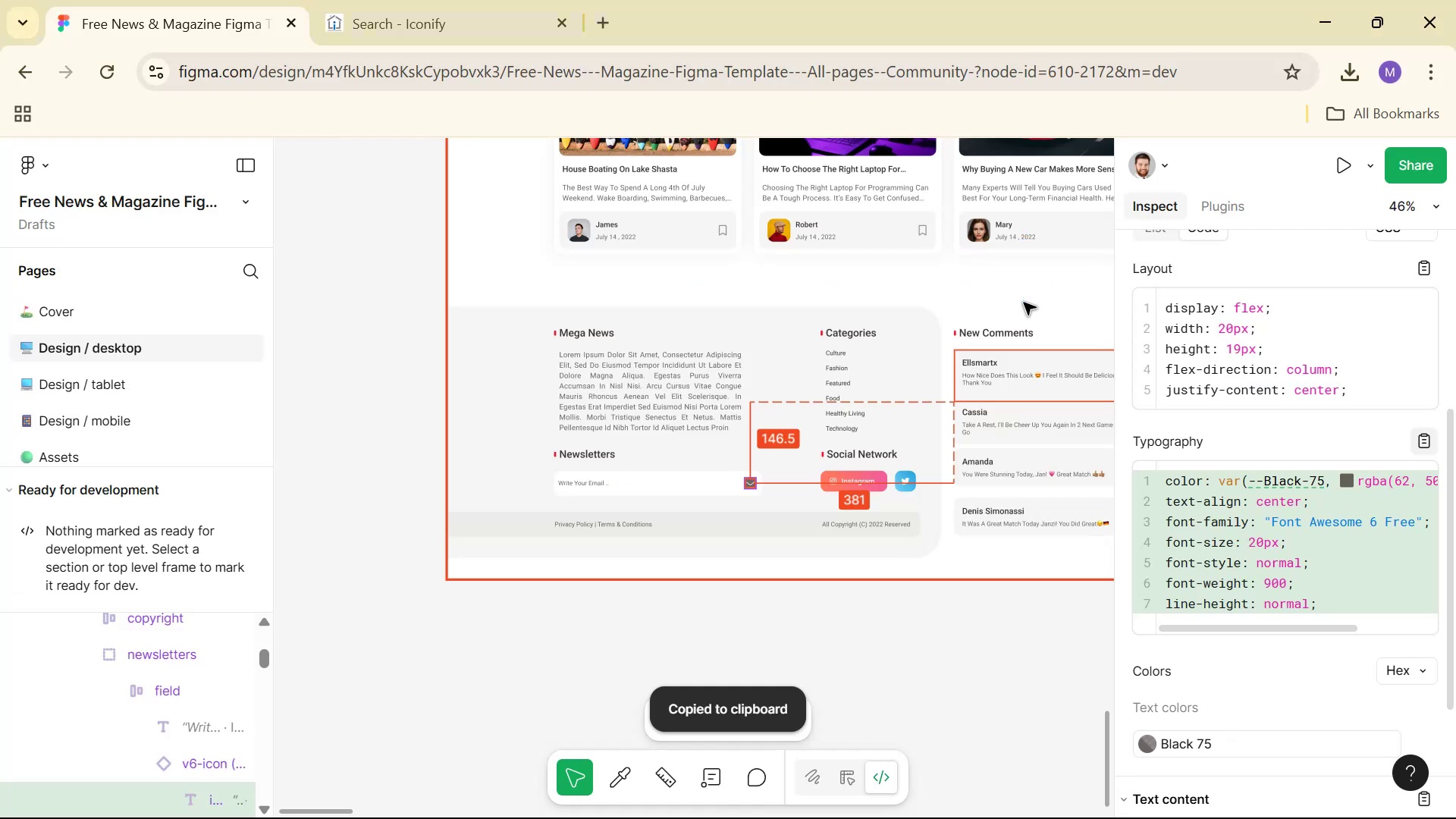 
hold_key(key=ControlLeft, duration=1.51)
left_click([926, 320])
 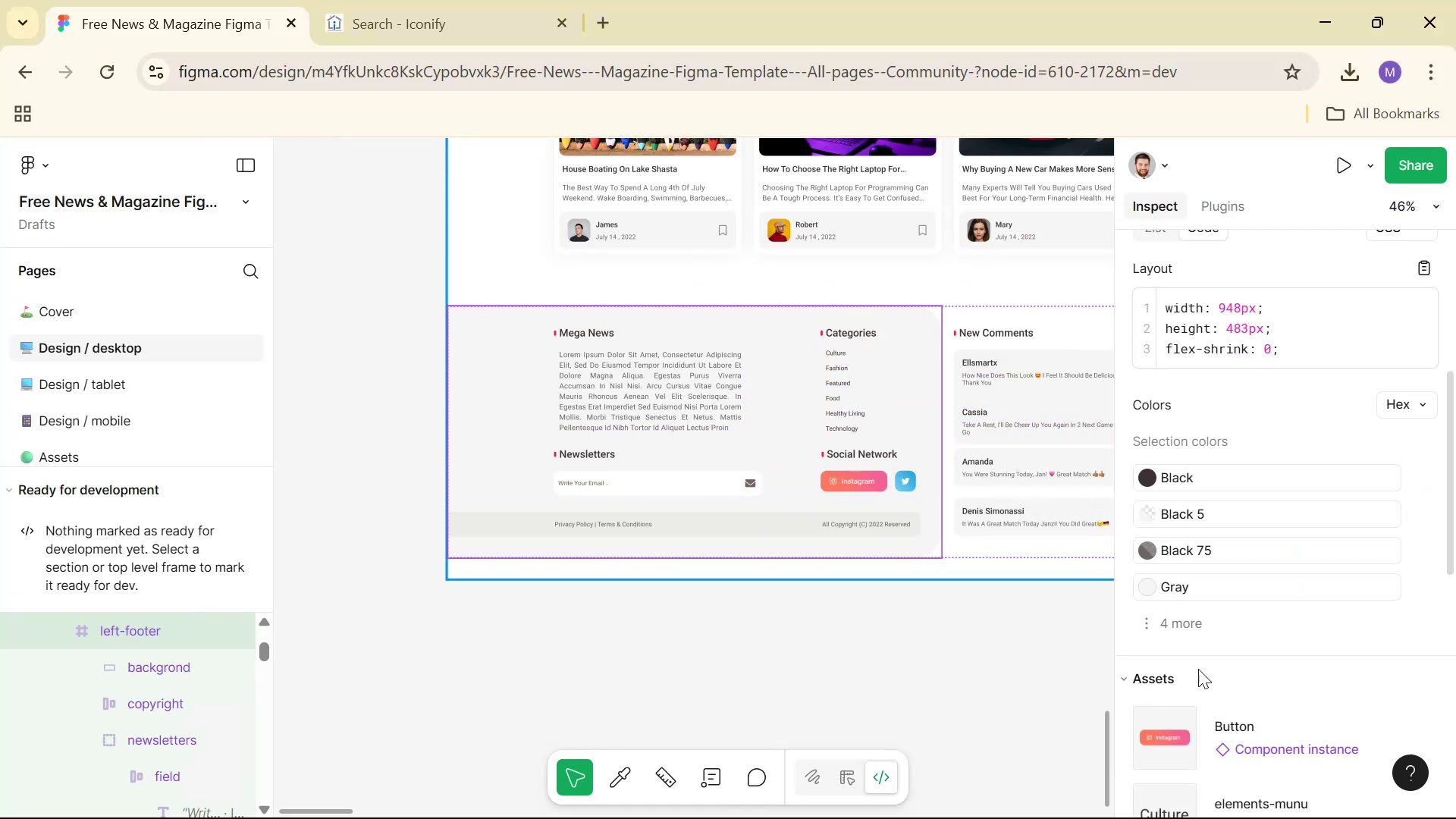 
scroll: coordinate [1418, 381], scroll_direction: up, amount: 3.0
 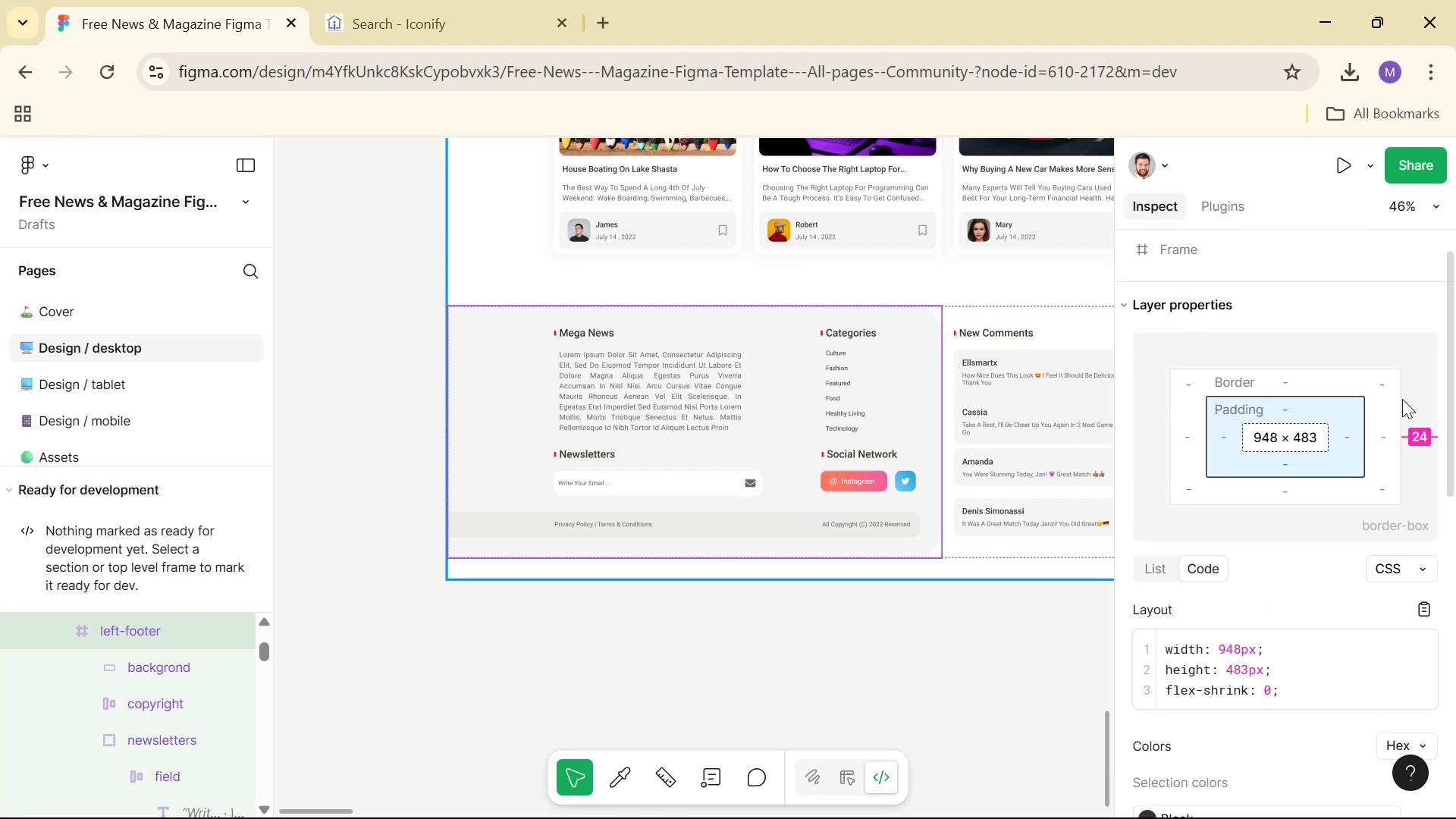 
scroll: coordinate [1381, 447], scroll_direction: down, amount: 6.0
 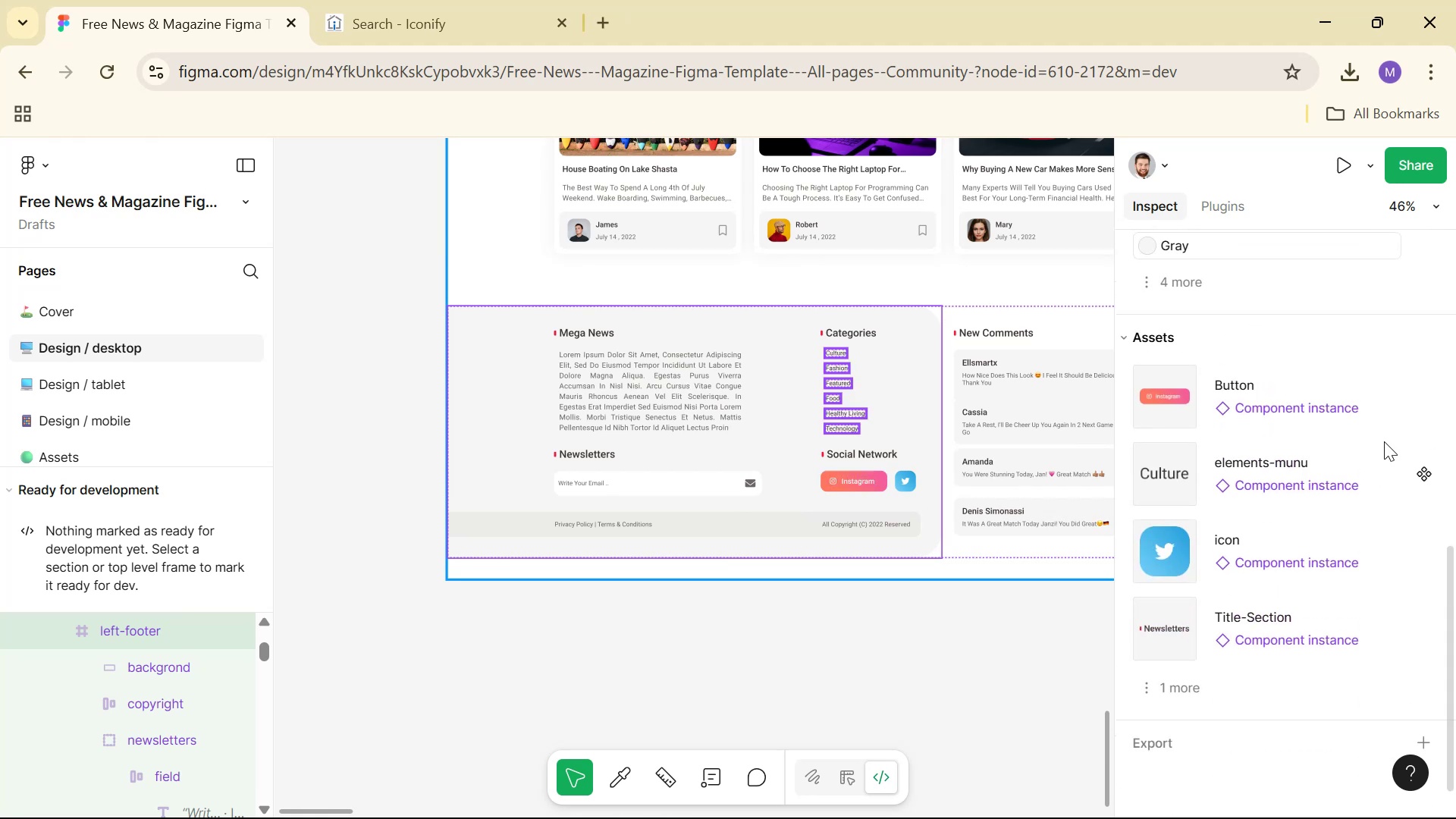 
scroll: coordinate [1269, 511], scroll_direction: up, amount: 7.0
 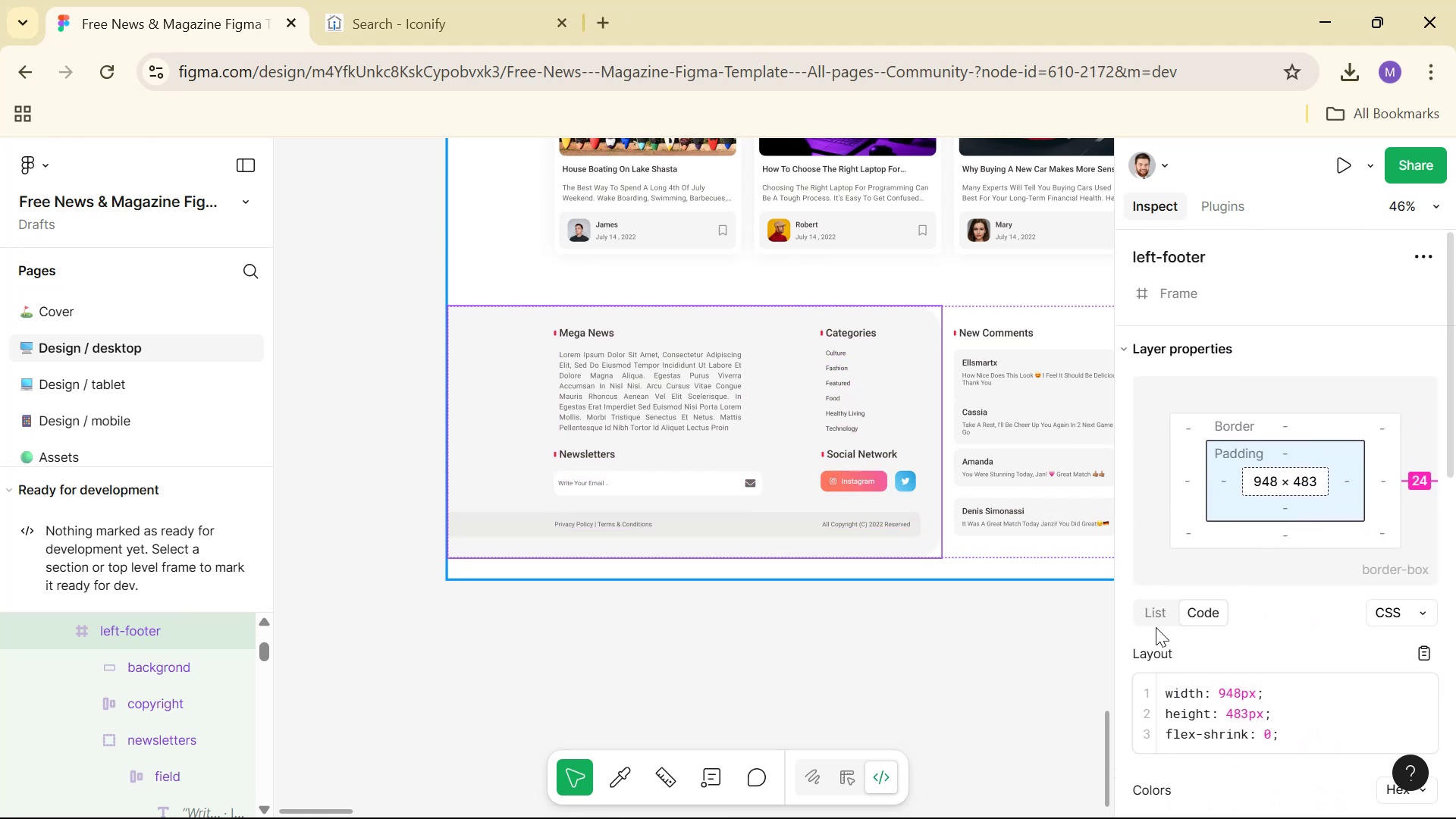 
double_click([1157, 607])
 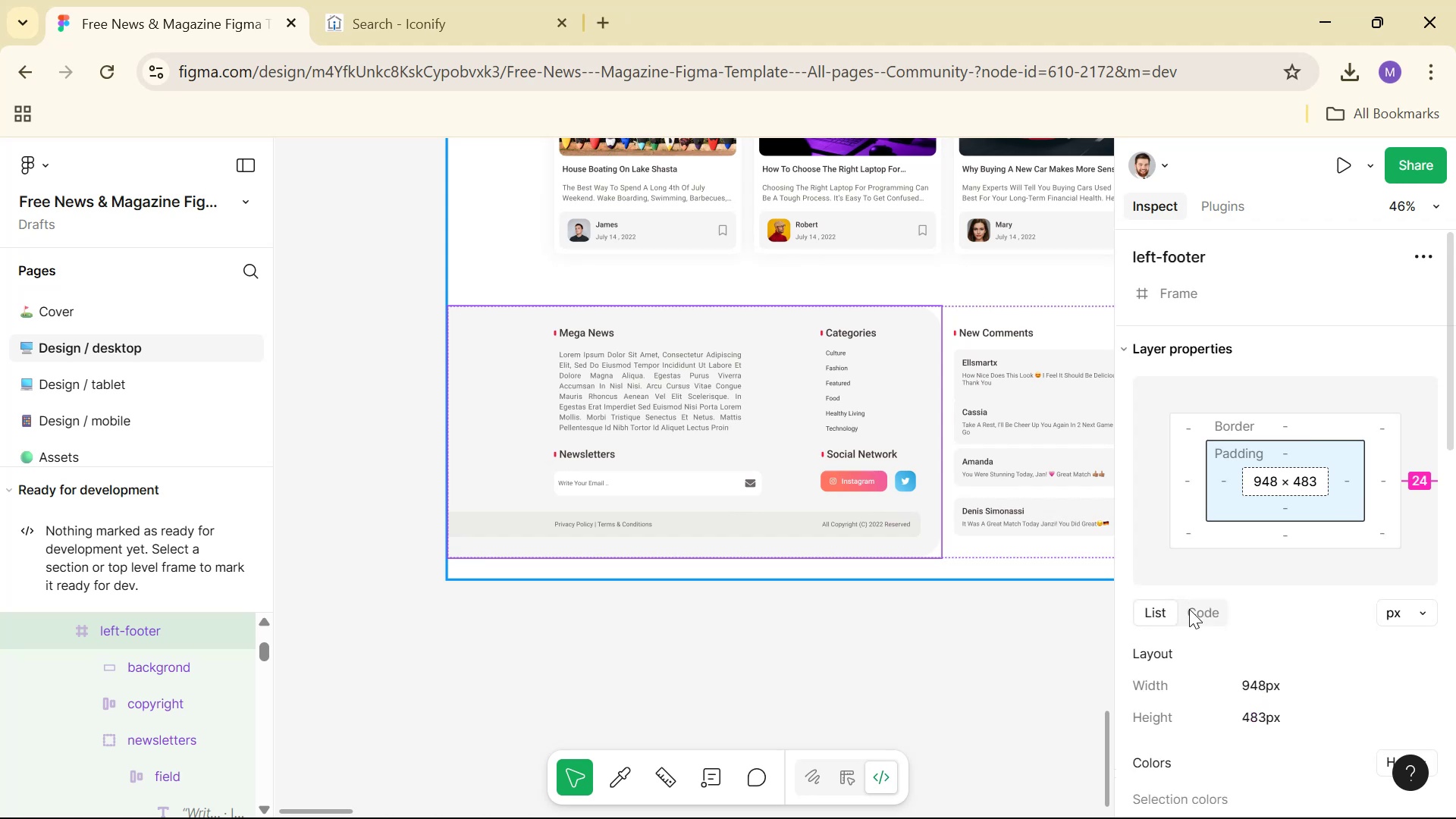 
left_click([1191, 609])
 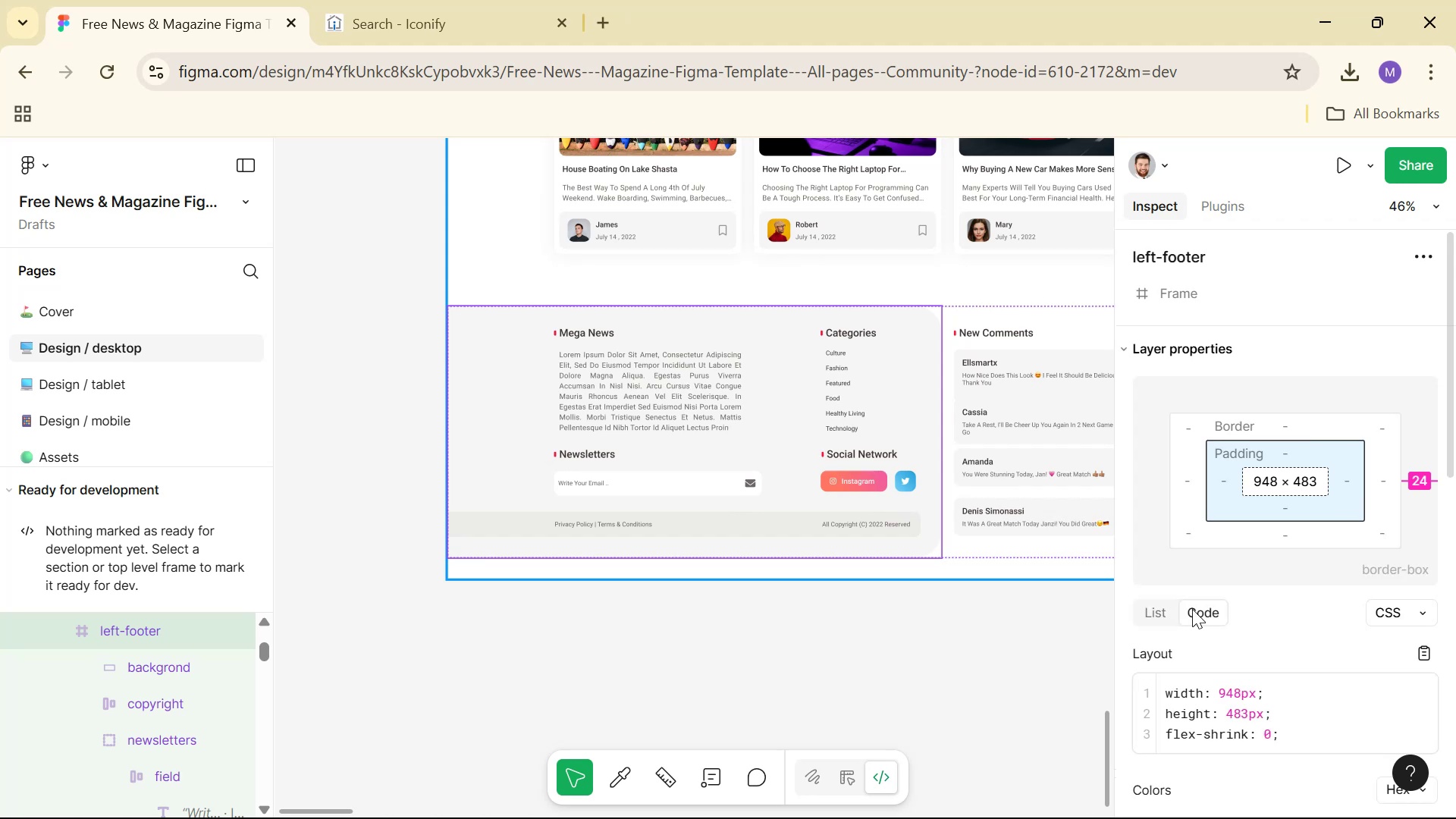 
scroll: coordinate [1338, 629], scroll_direction: down, amount: 11.0
 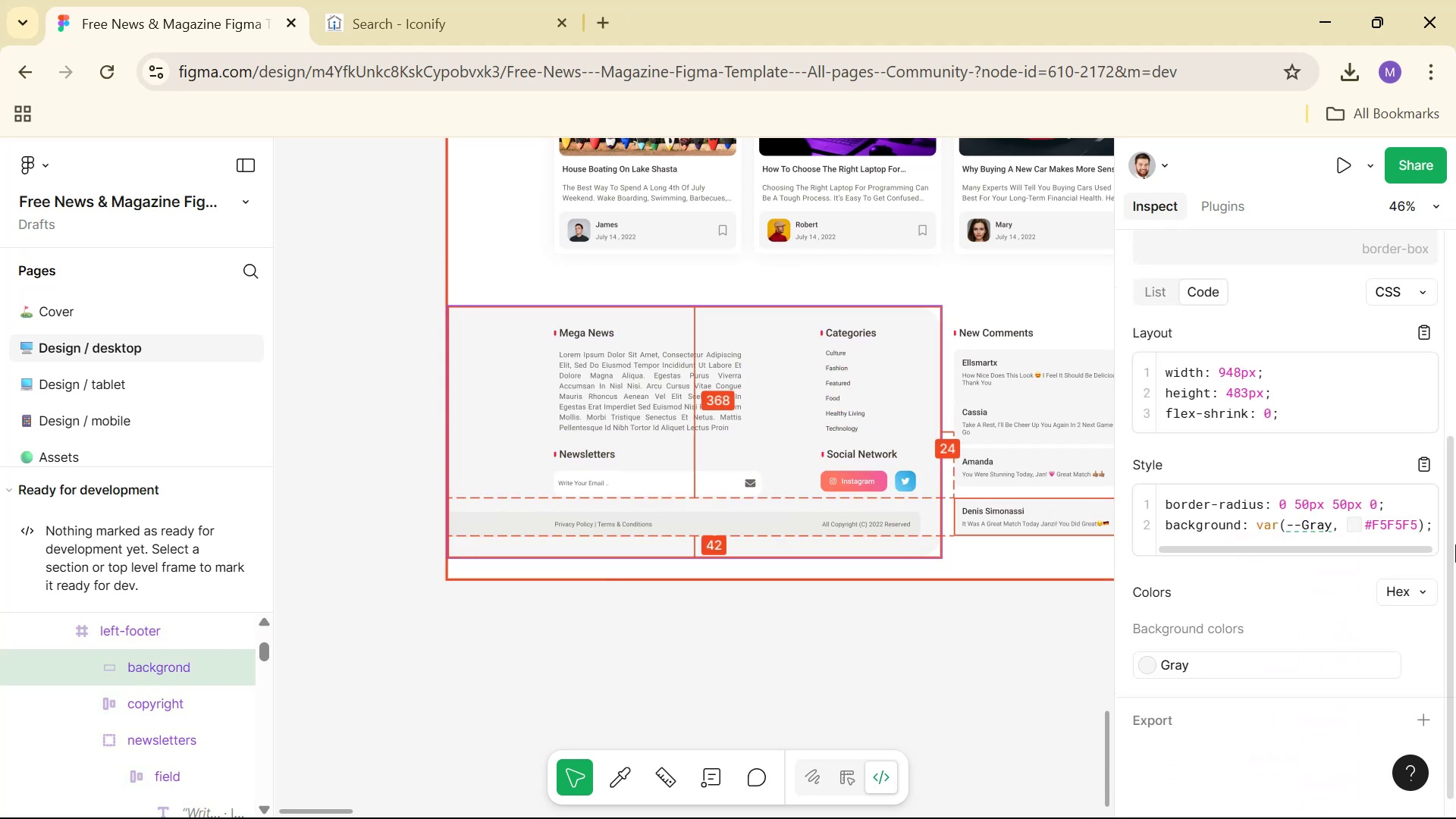 
key(Alt+AltLeft)
 